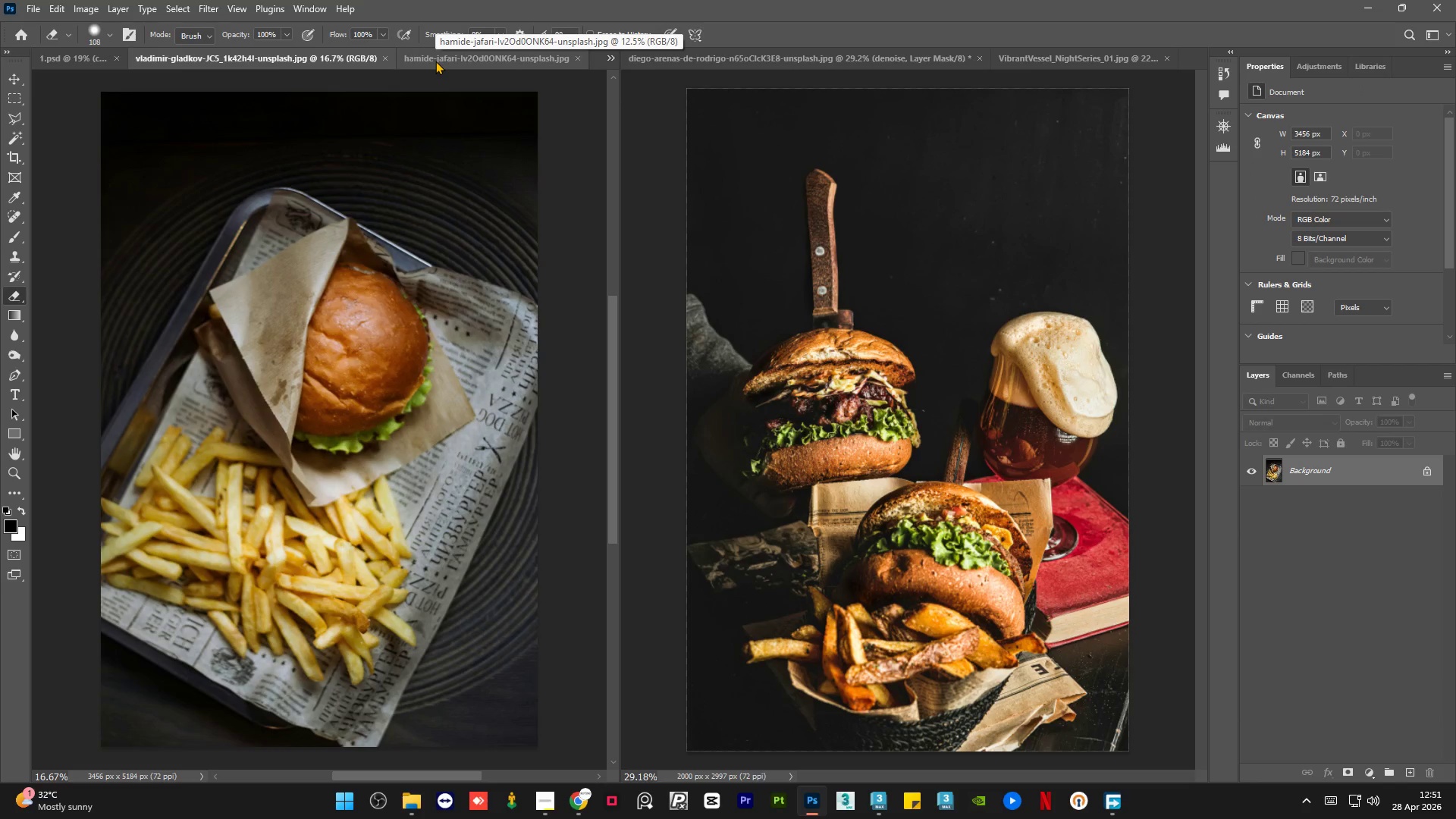 
left_click([435, 61])
 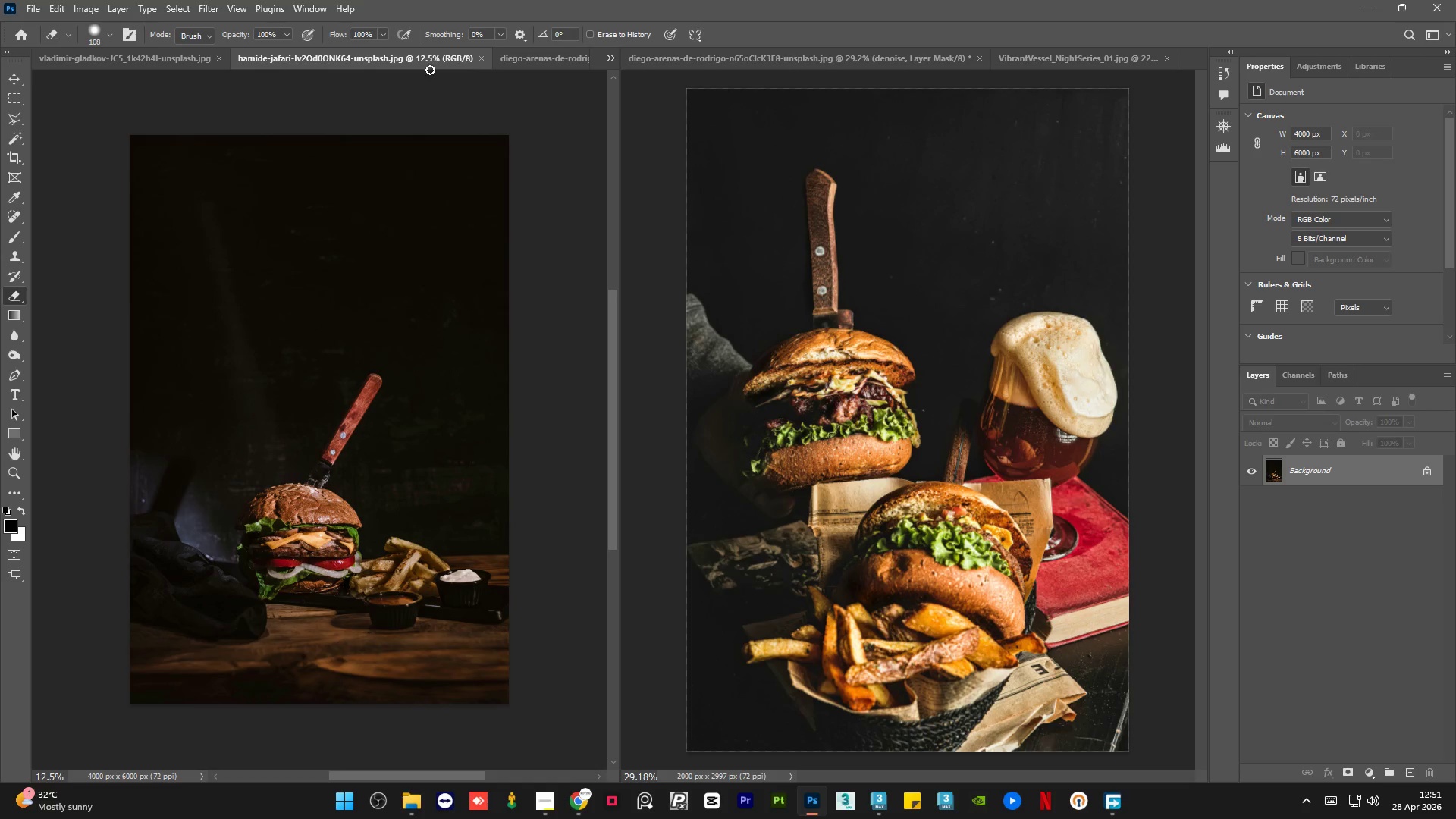 
left_click([535, 61])
 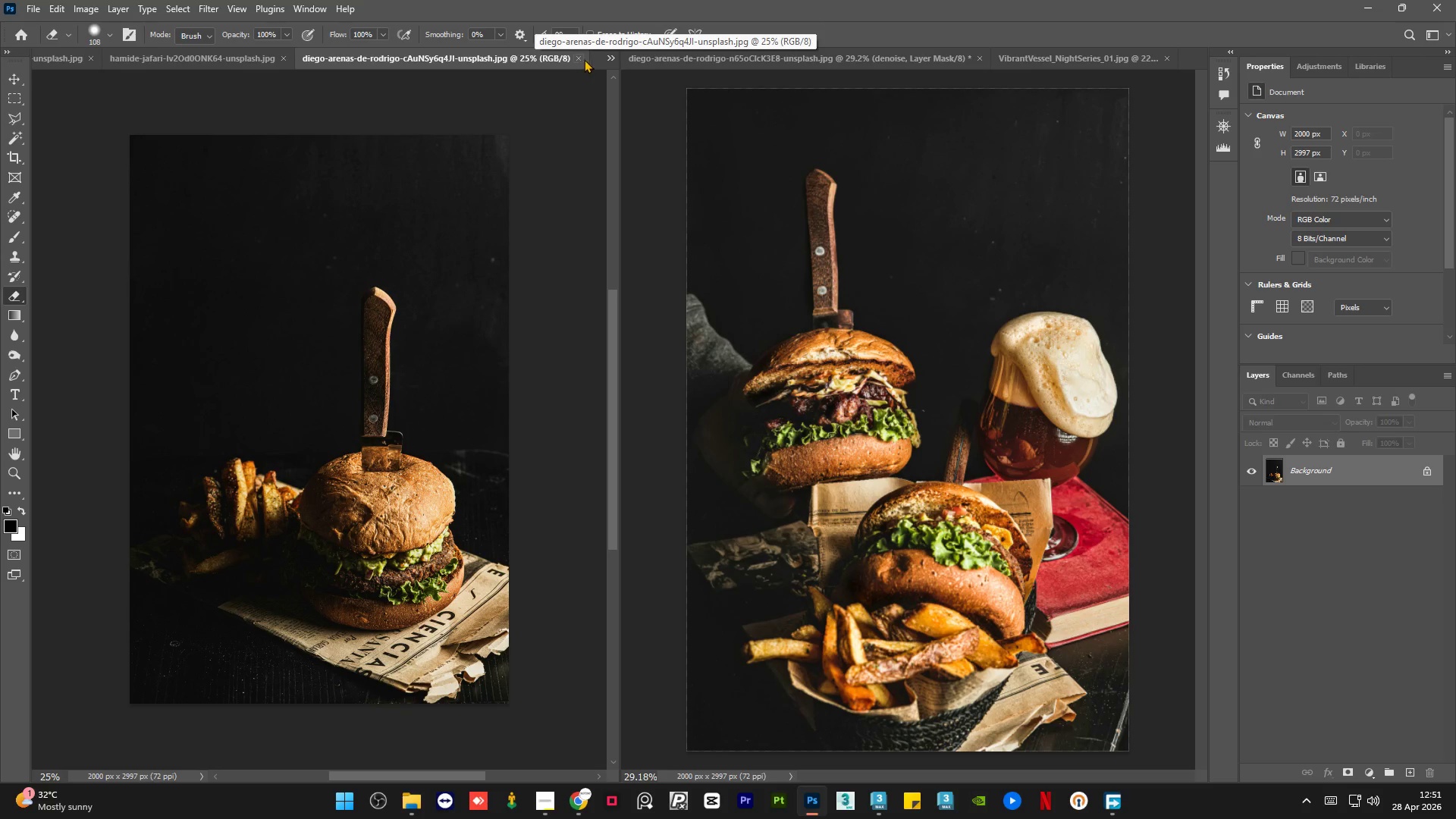 
left_click([607, 55])
 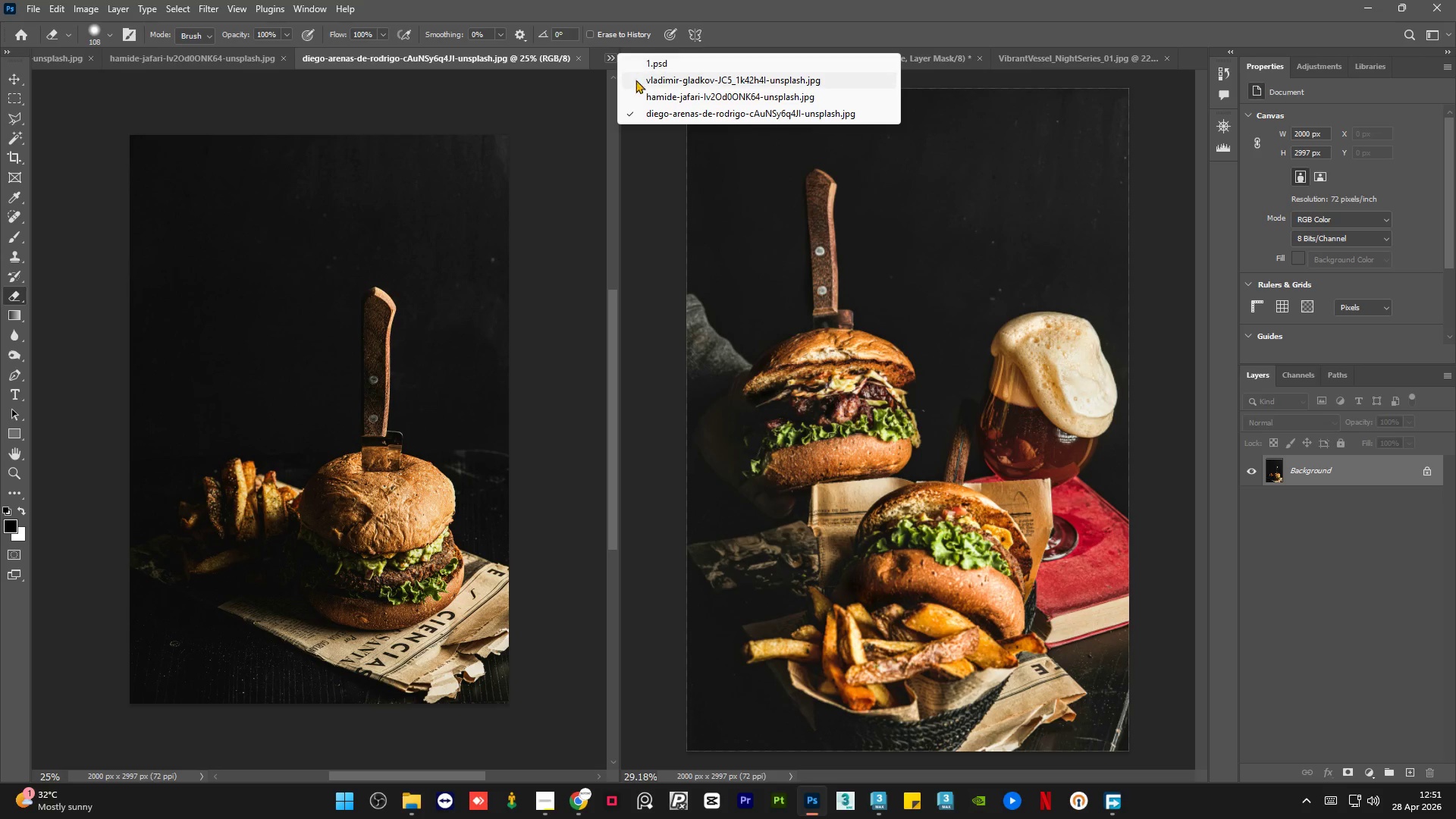 
mouse_move([645, 95])
 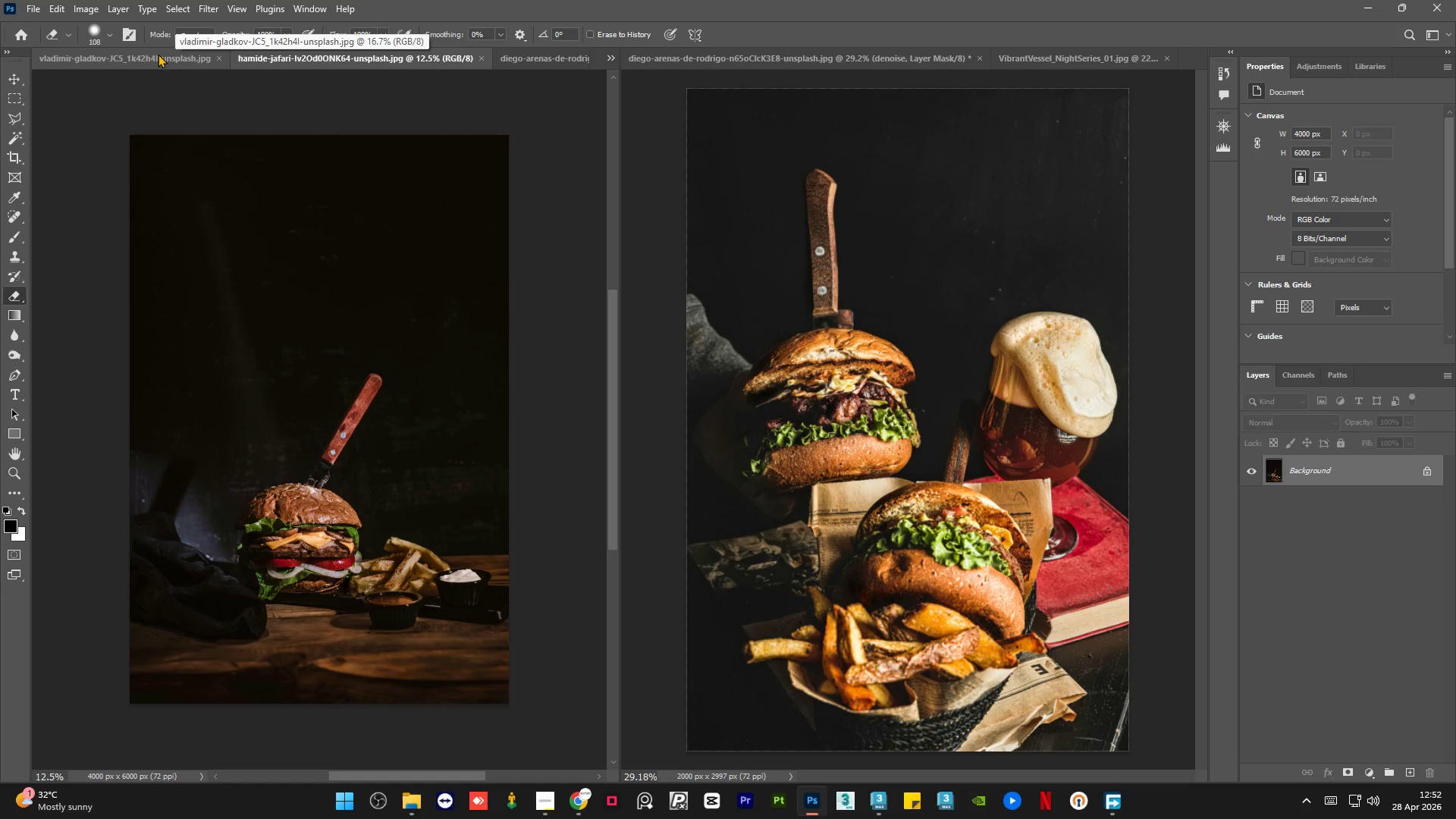 
left_click([158, 54])
 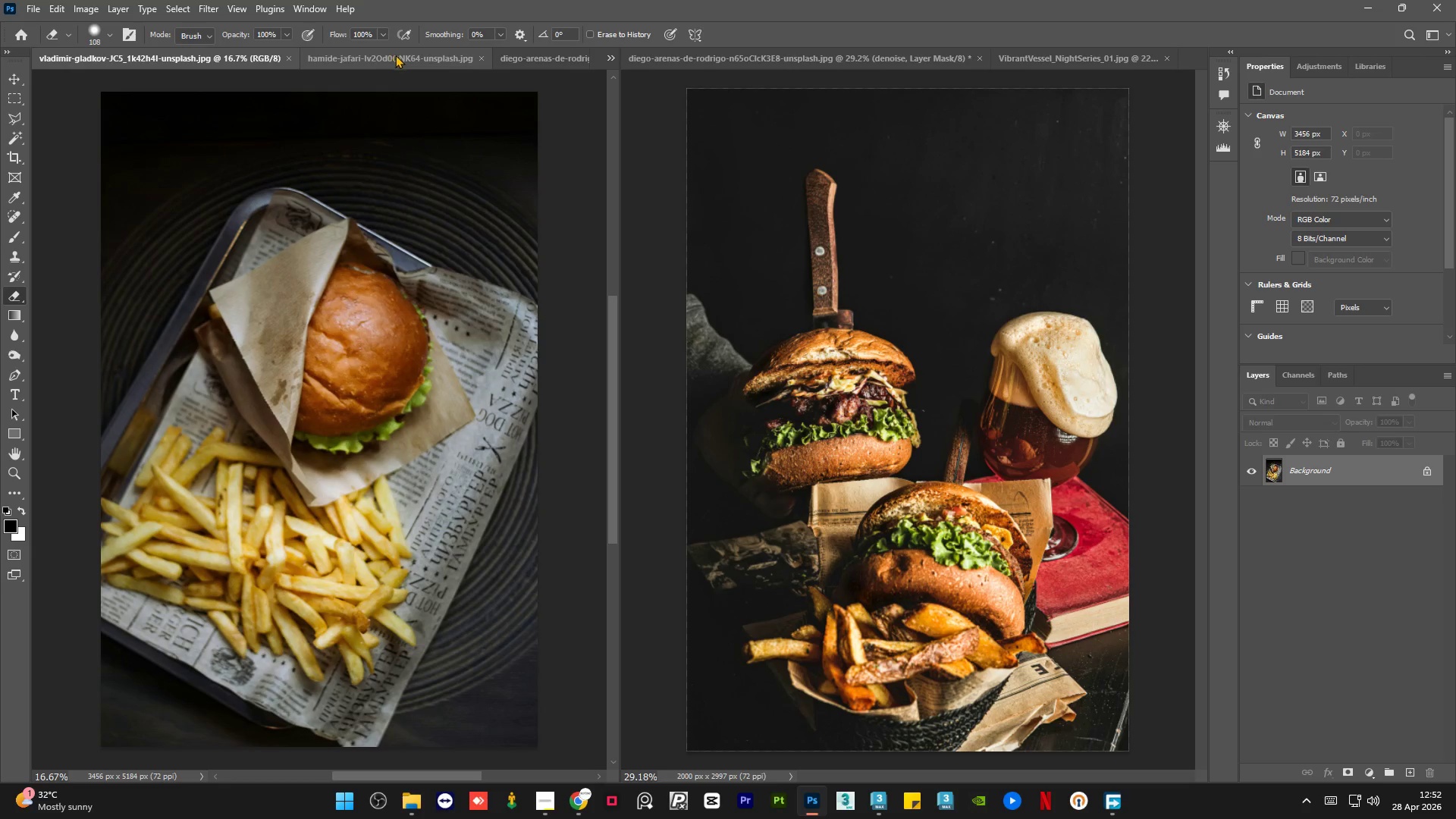 
left_click([610, 52])
 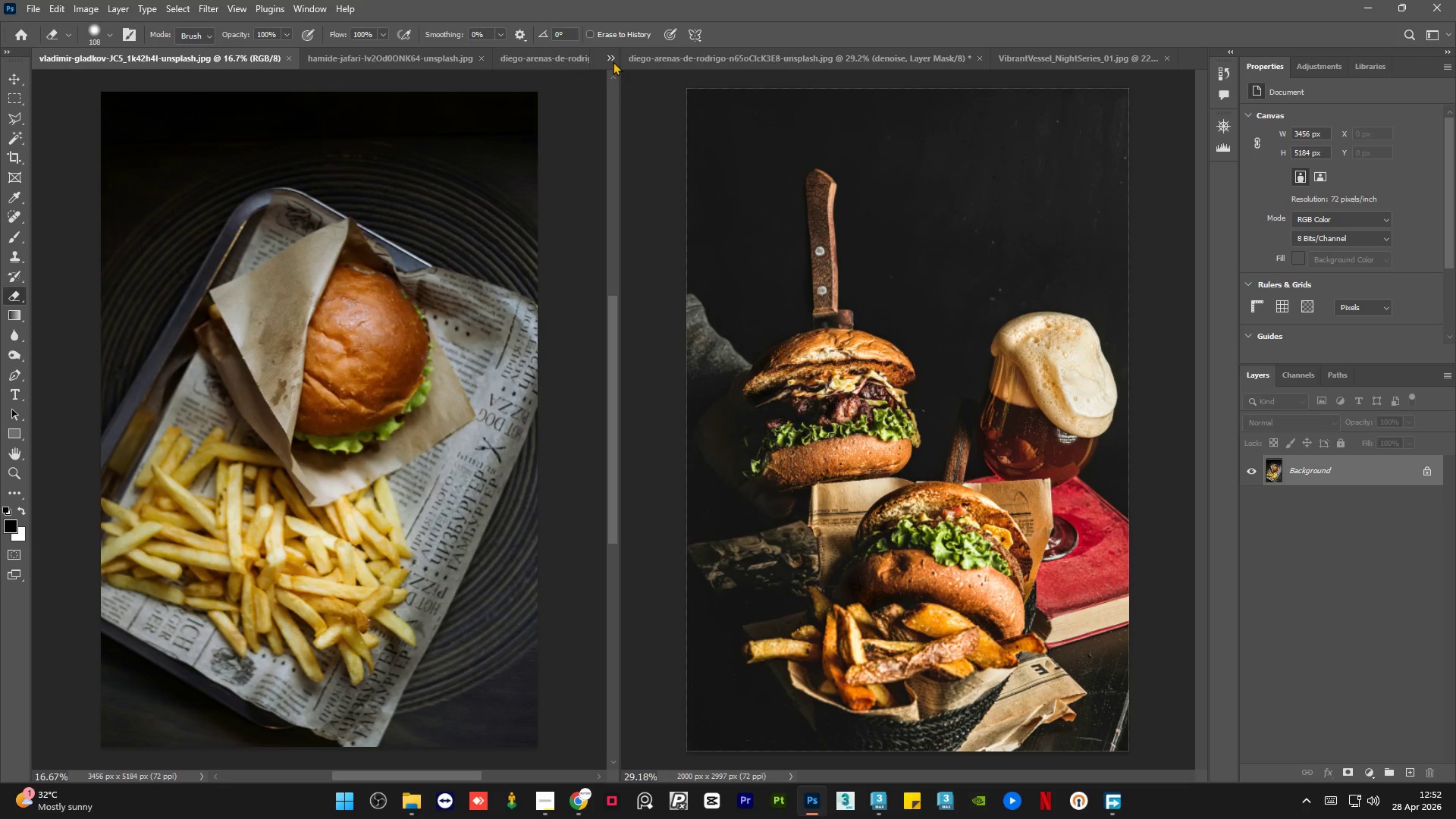 
left_click([613, 58])
 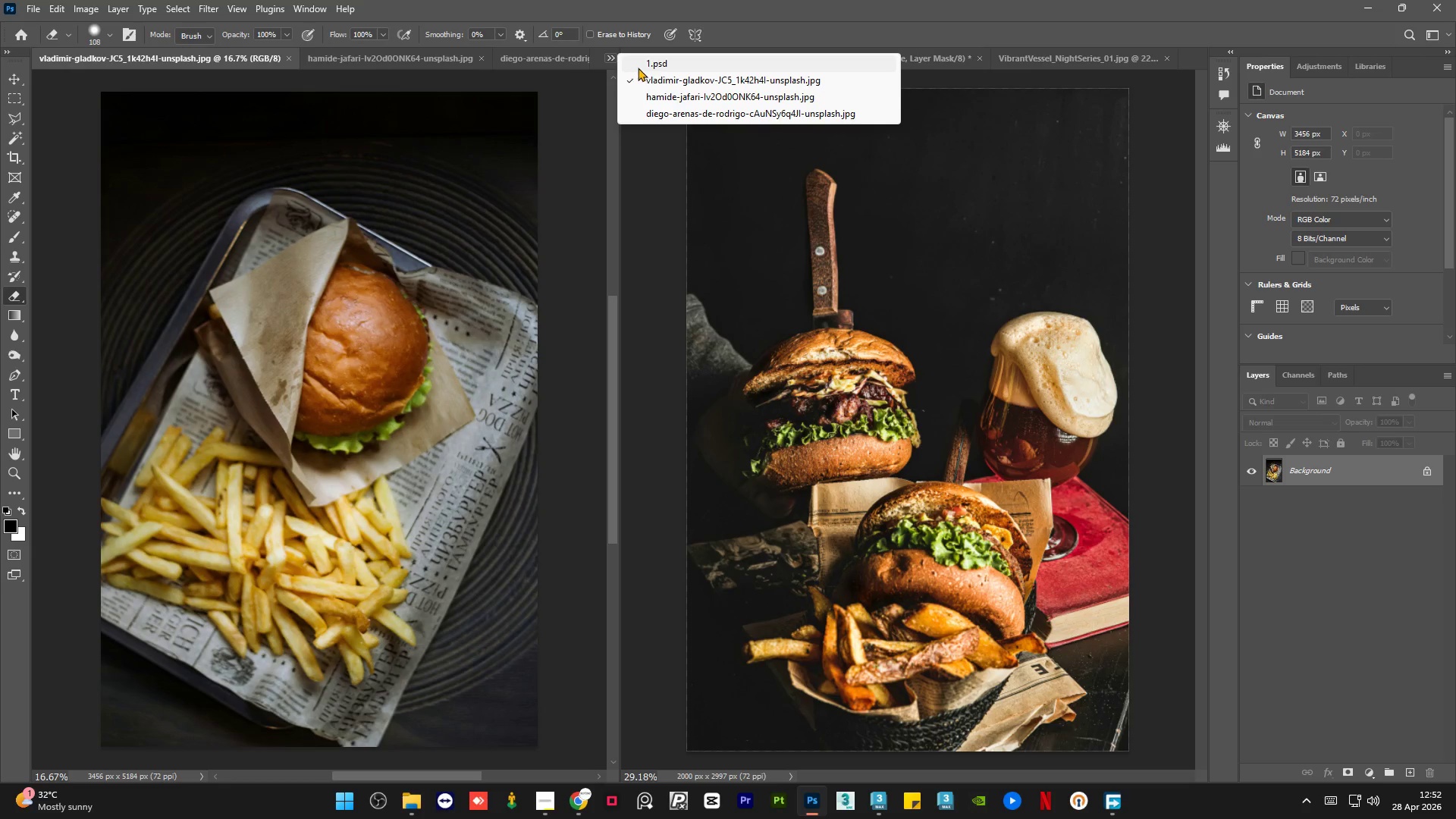 
left_click([641, 65])
 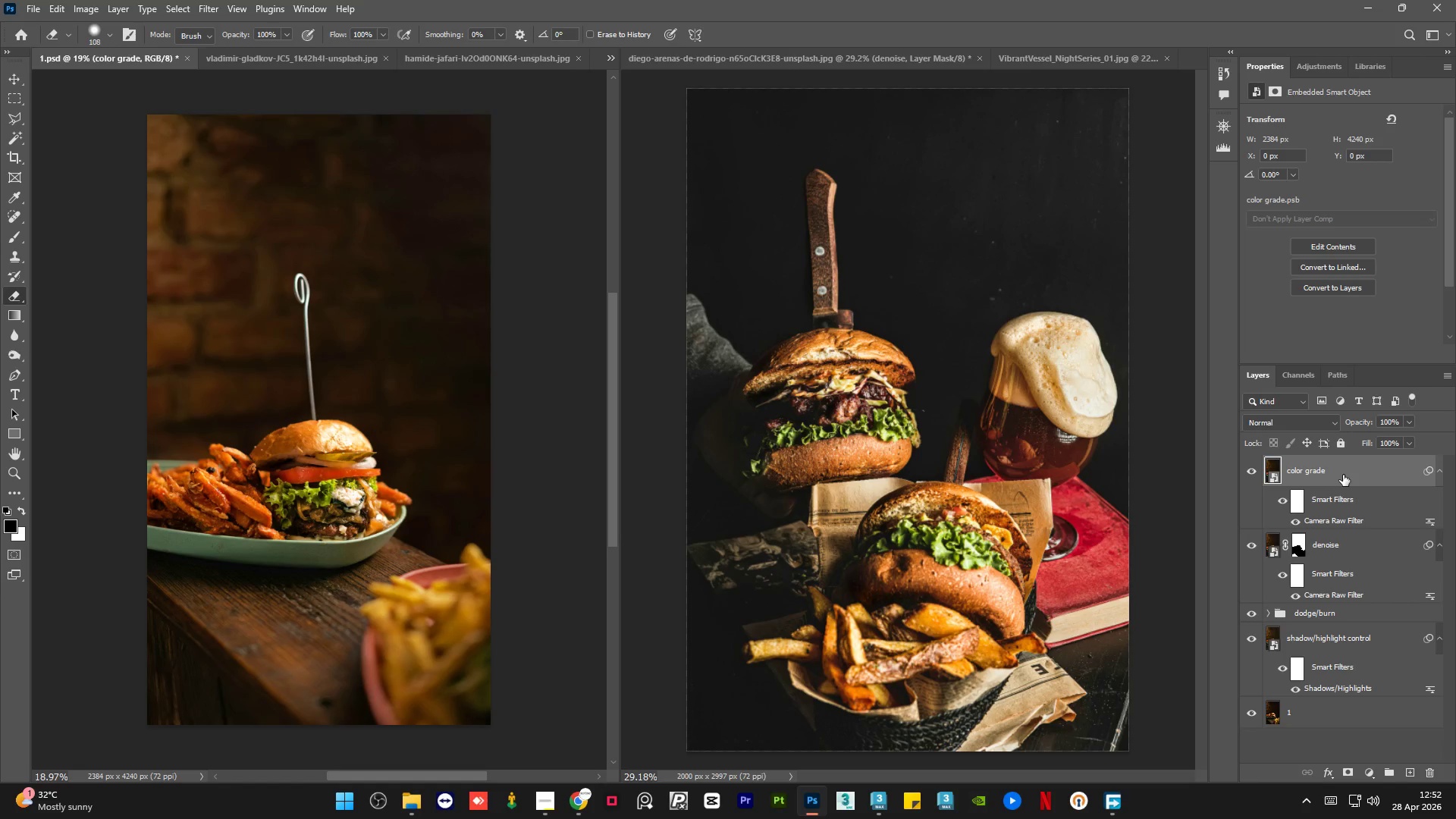 
wait(7.28)
 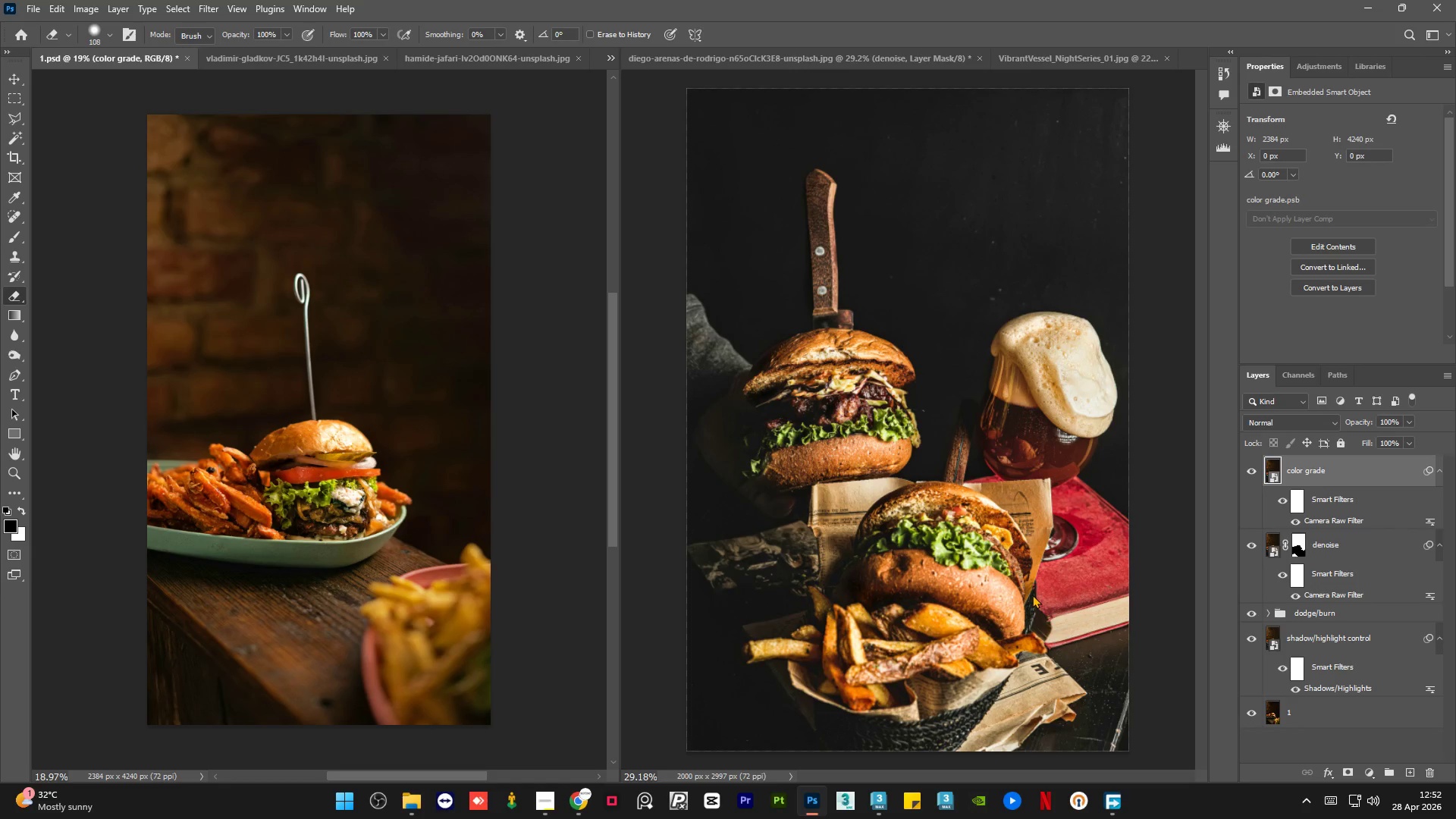 
left_click([676, 164])
 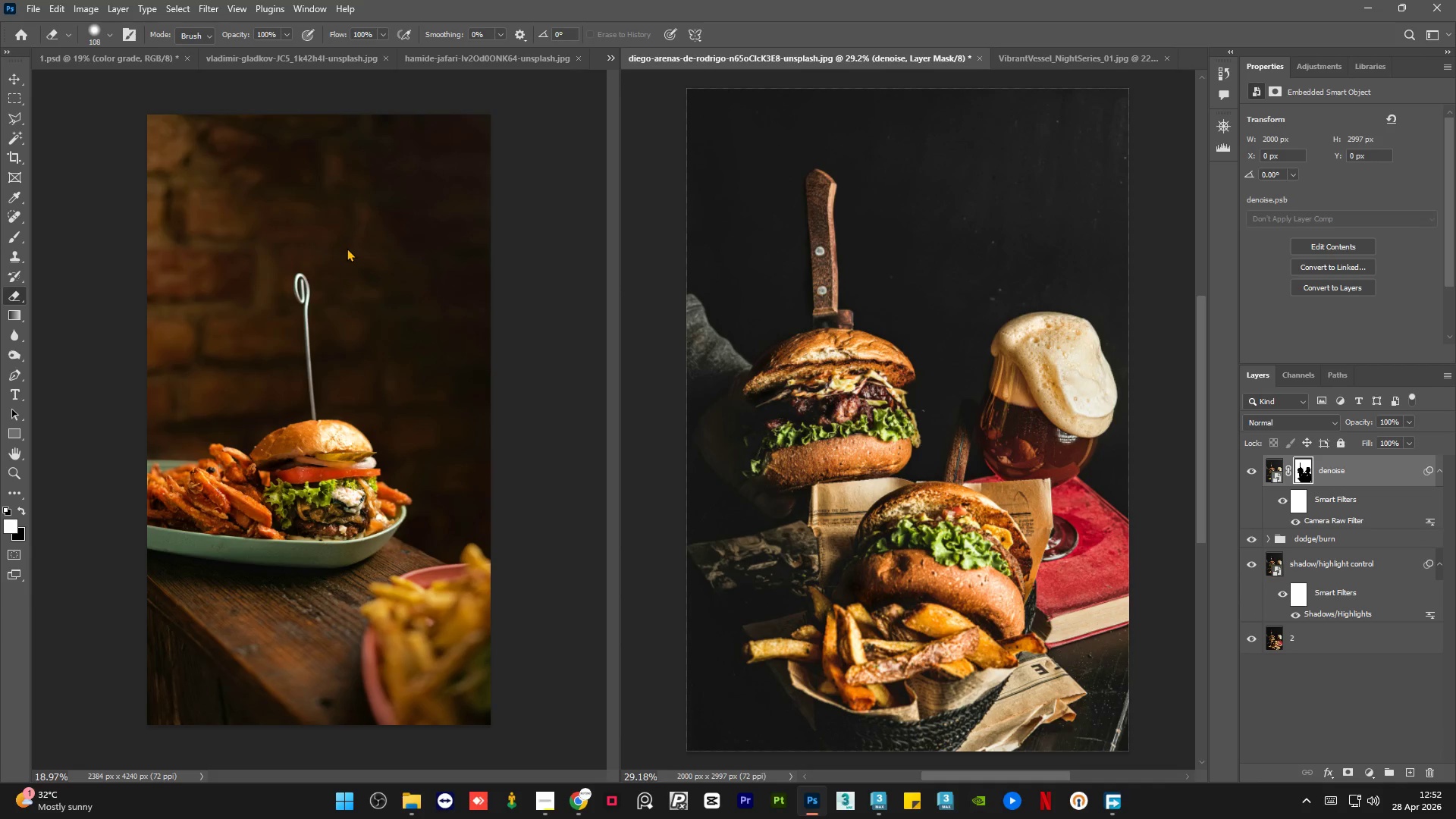 
left_click([345, 248])
 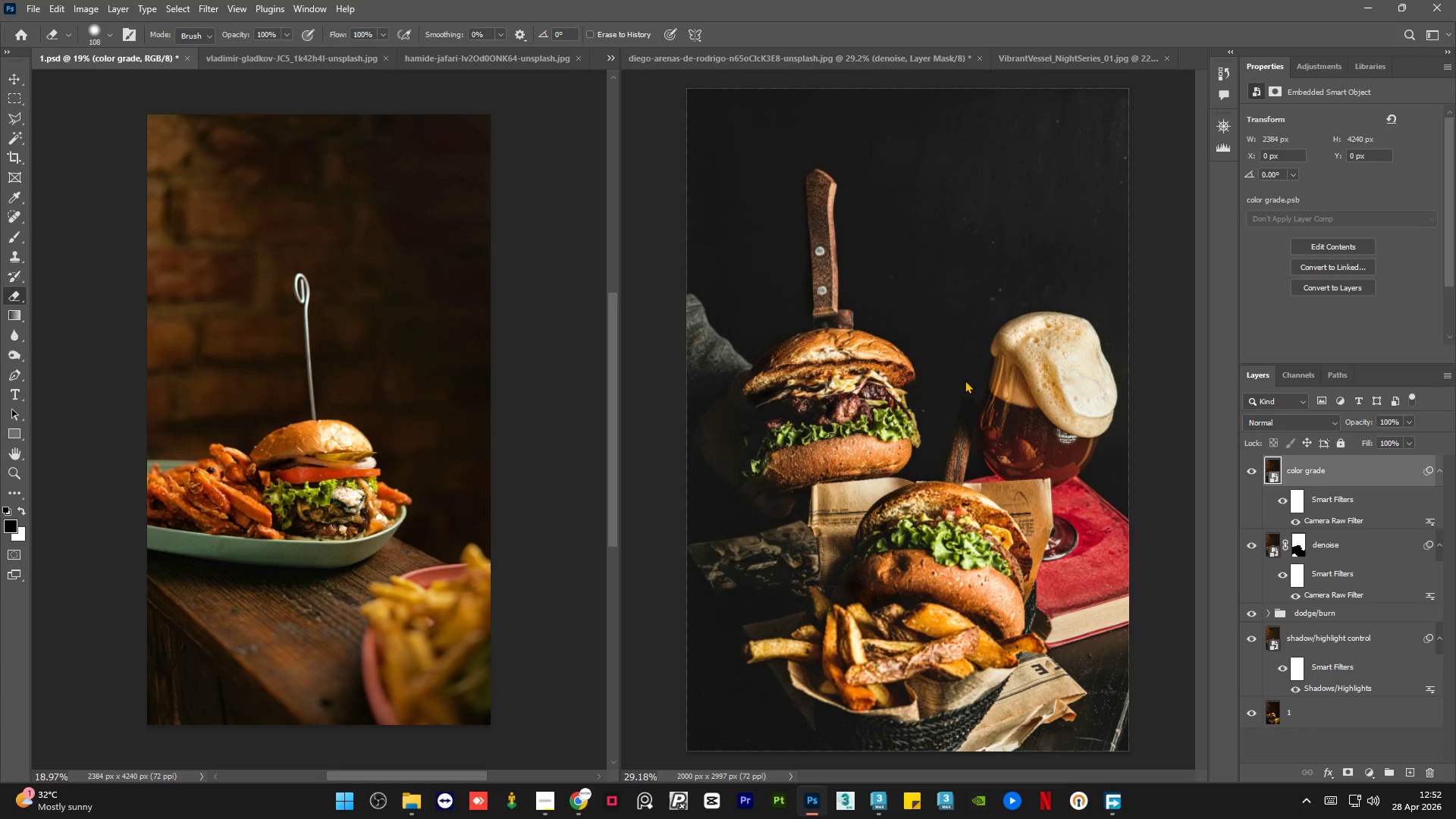 
left_click([912, 372])
 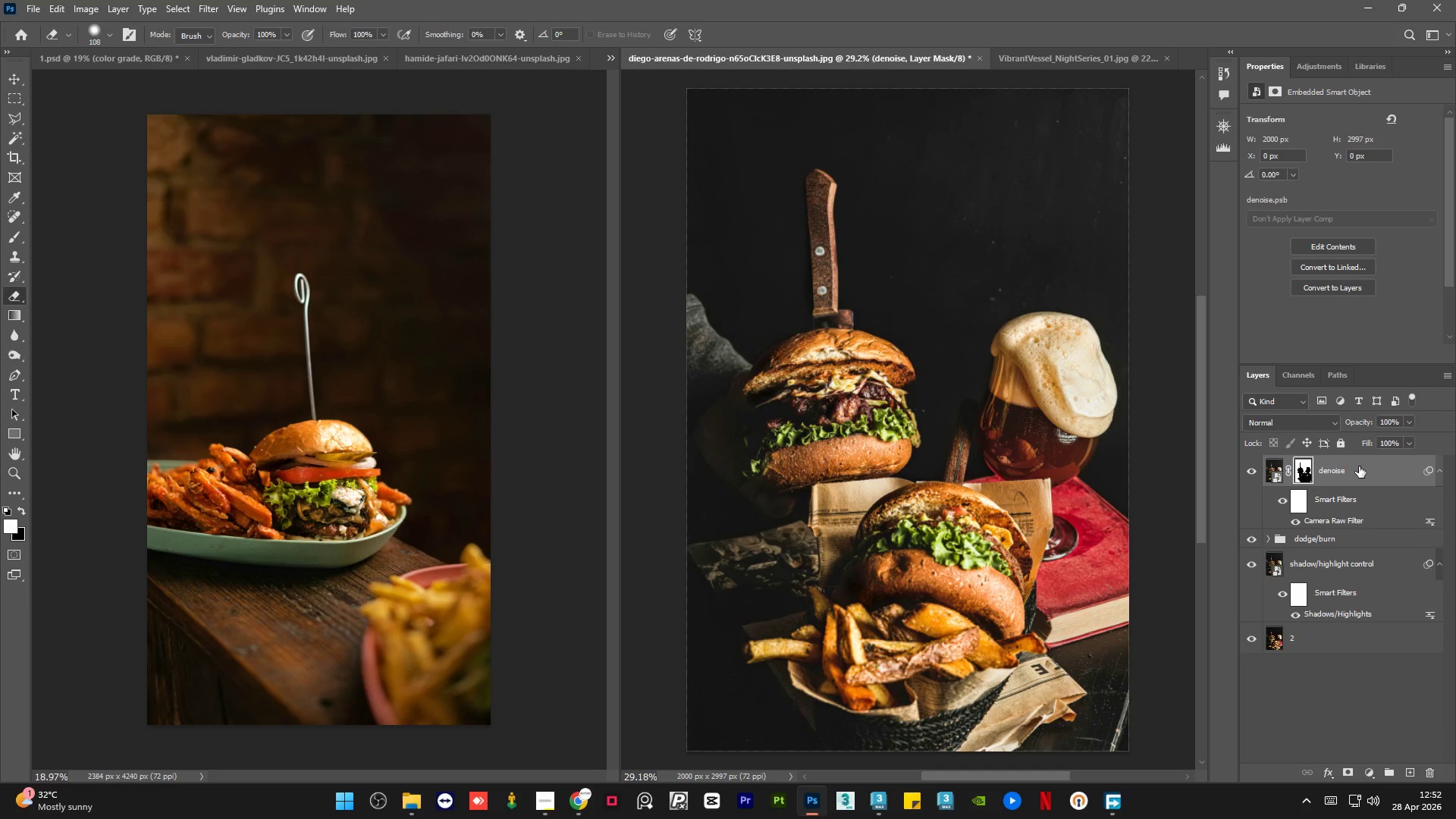 
key(Alt+Control+Shift+AltLeft)
 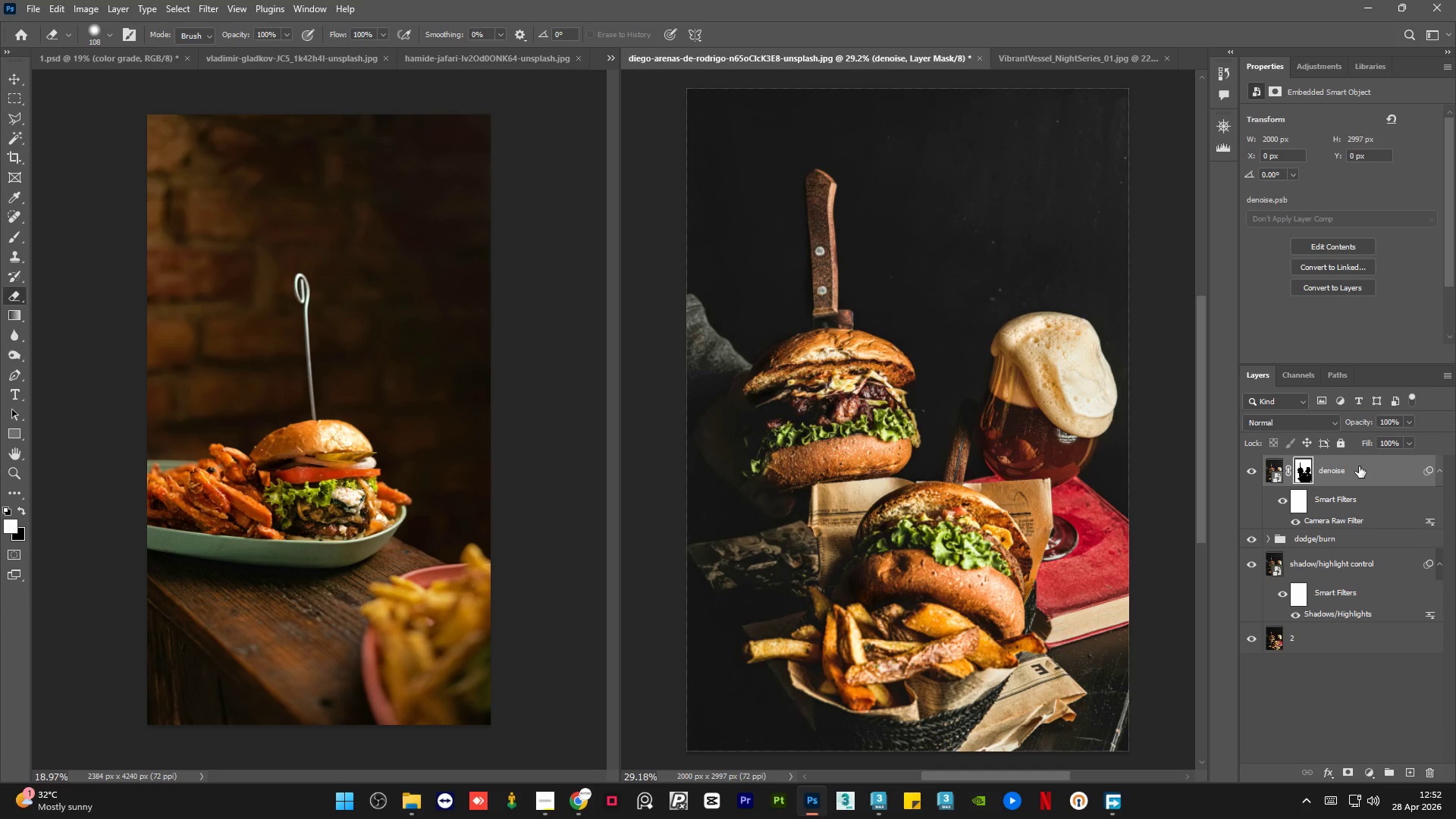 
key(Alt+Control+Shift+E)
 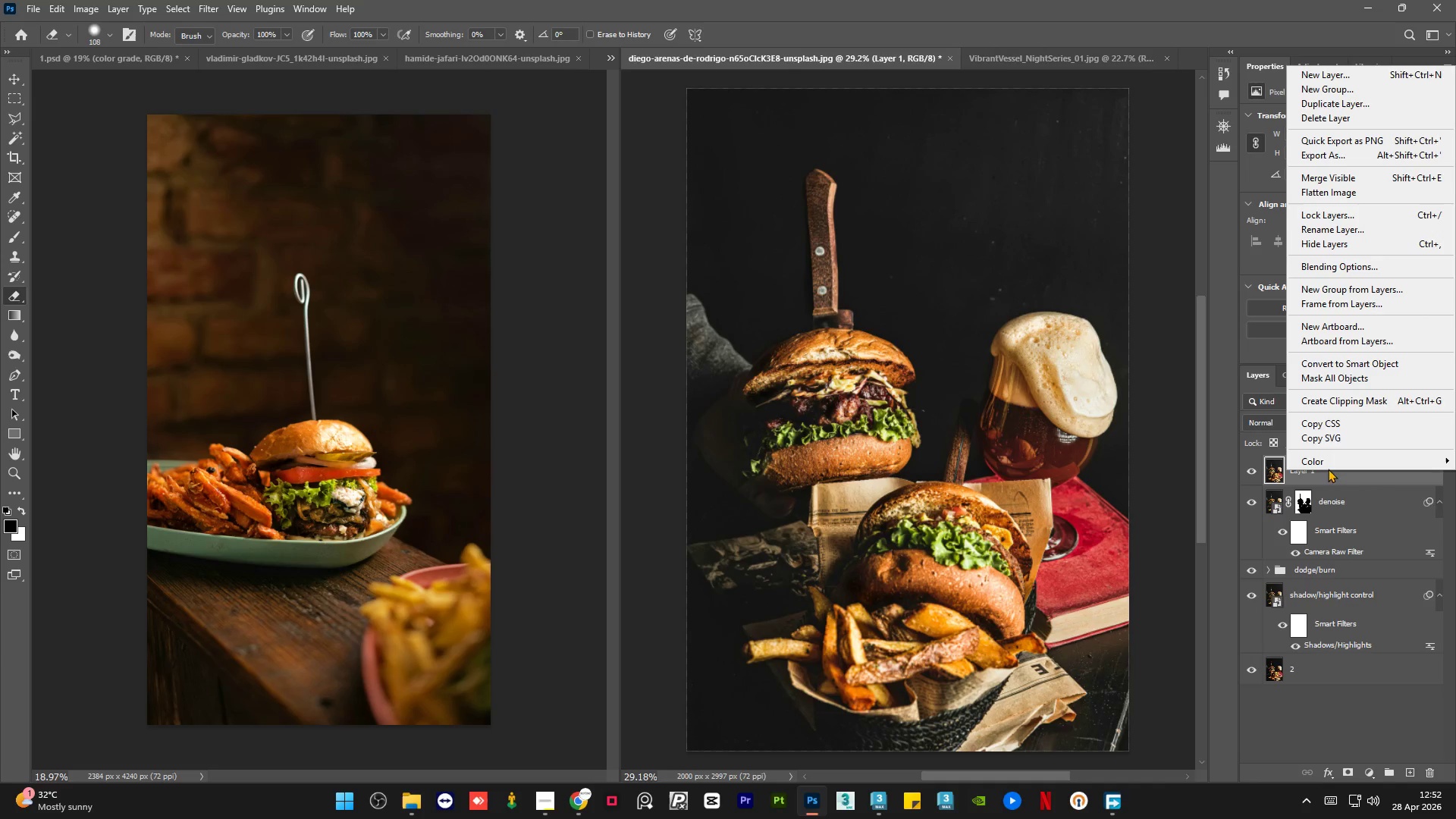 
left_click([1385, 370])
 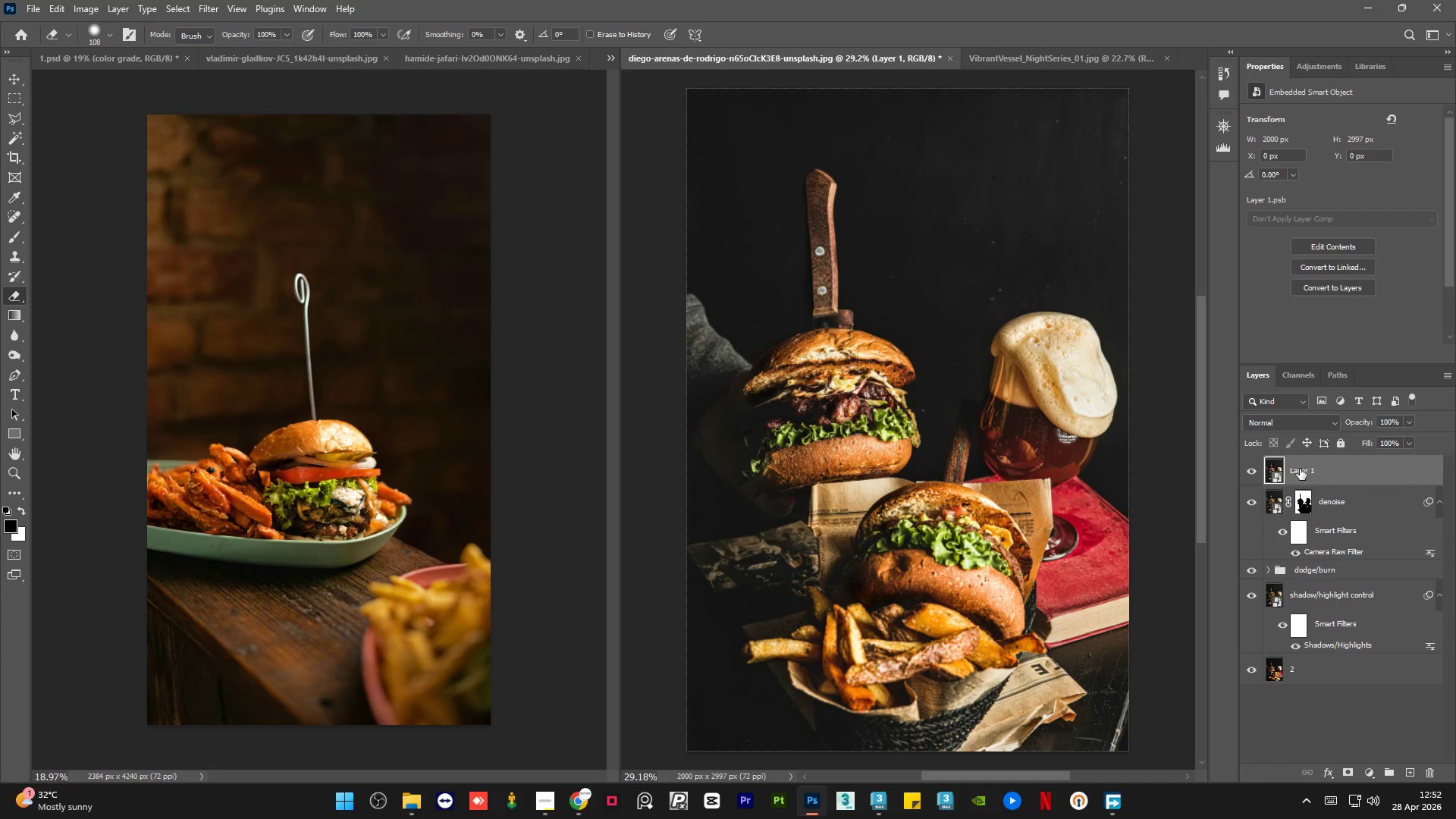 
double_click([1300, 469])
 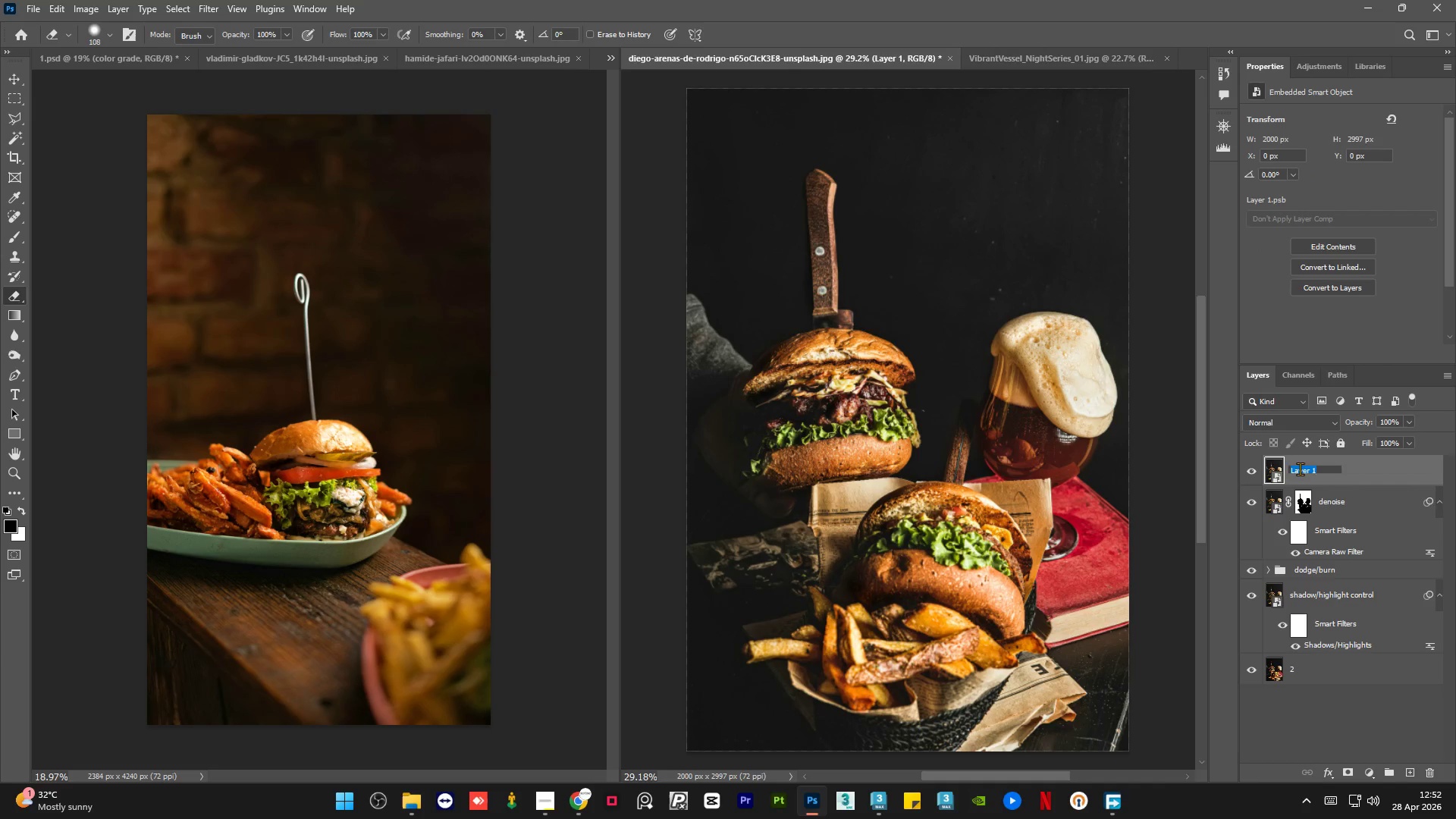 
type(color grade)
 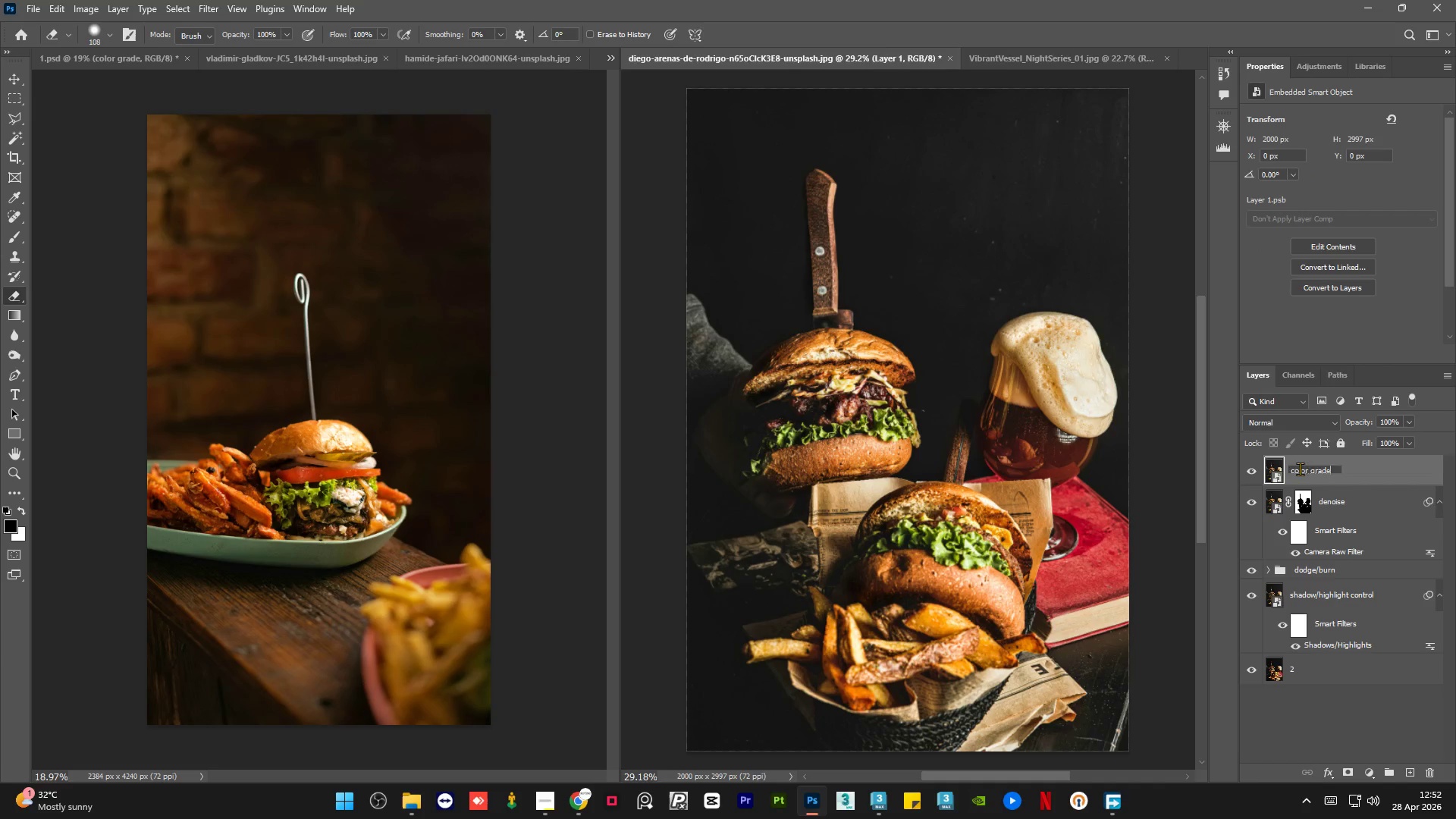 
key(Enter)
 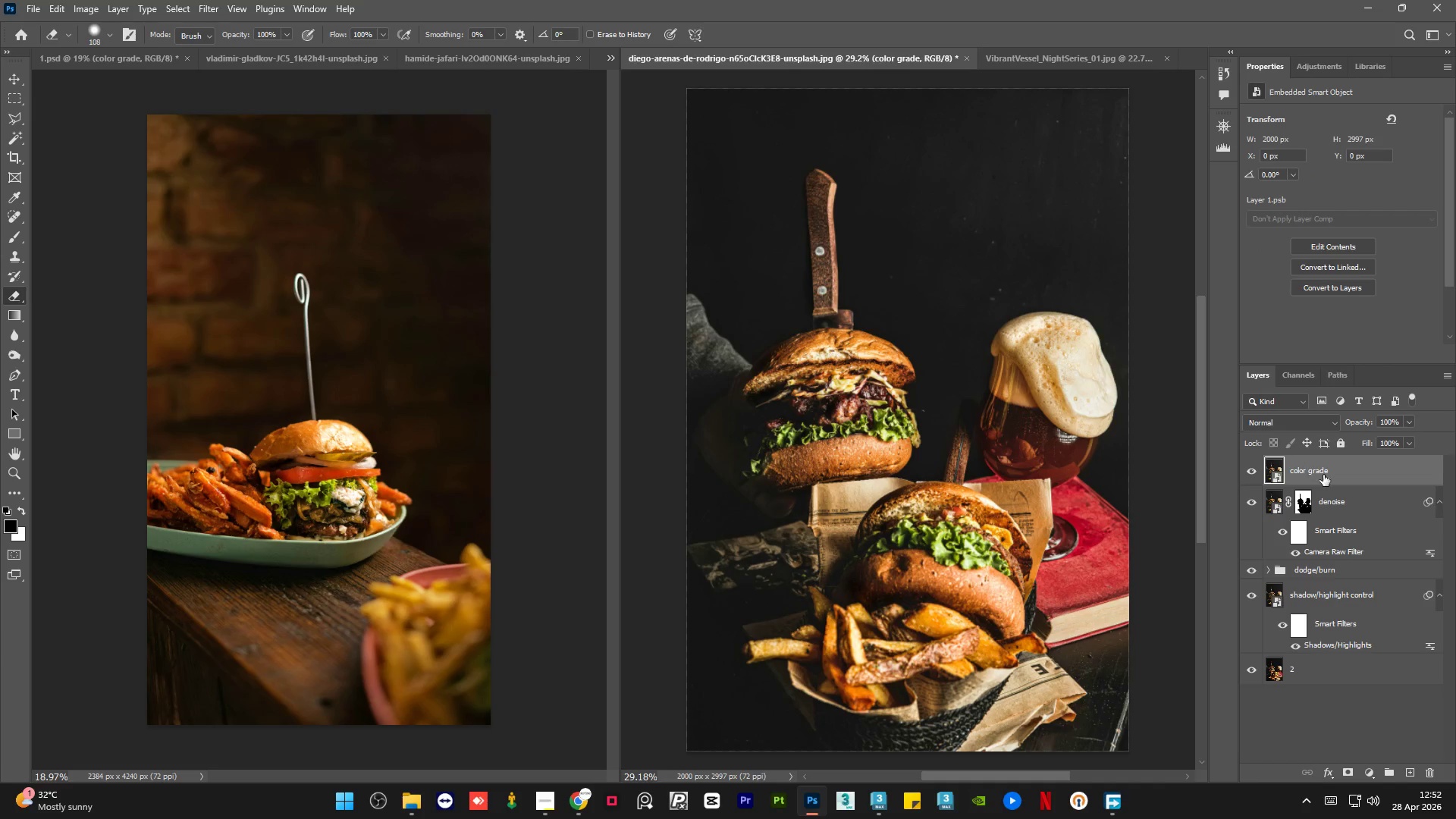 
wait(5.62)
 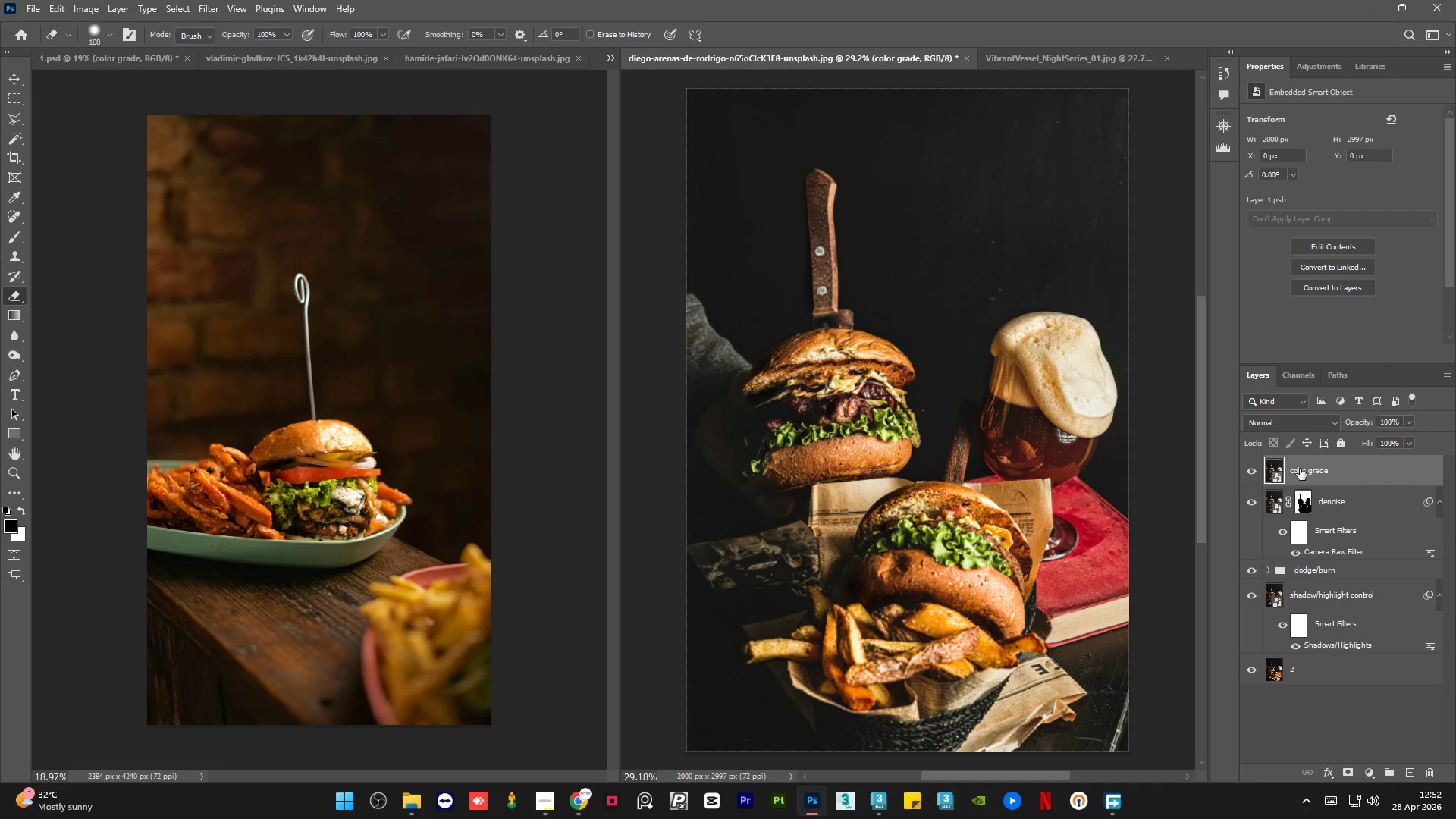 
left_click([212, 0])
 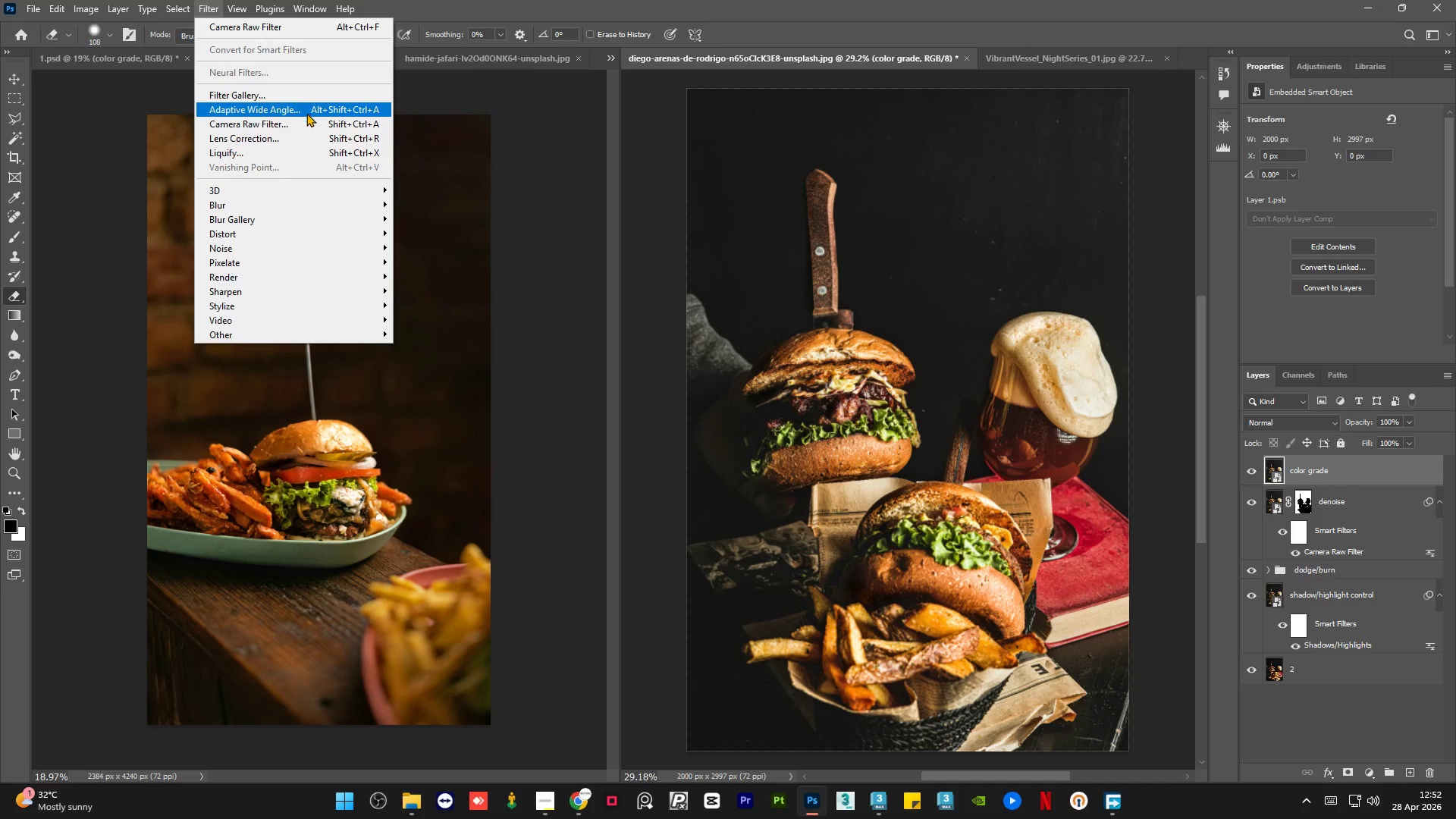 
left_click([312, 128])
 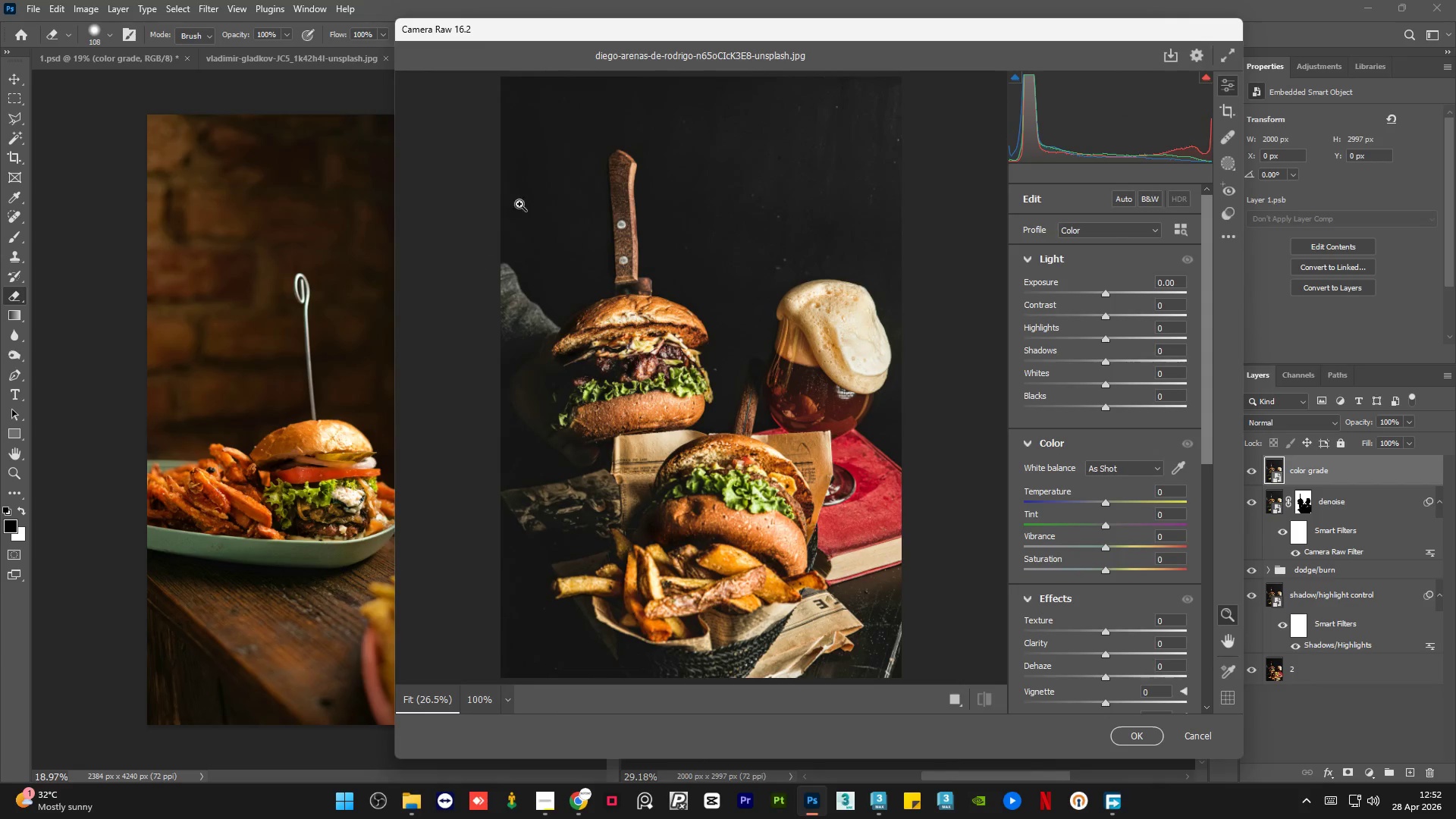 
left_click_drag(start_coordinate=[553, 36], to_coordinate=[661, 47])
 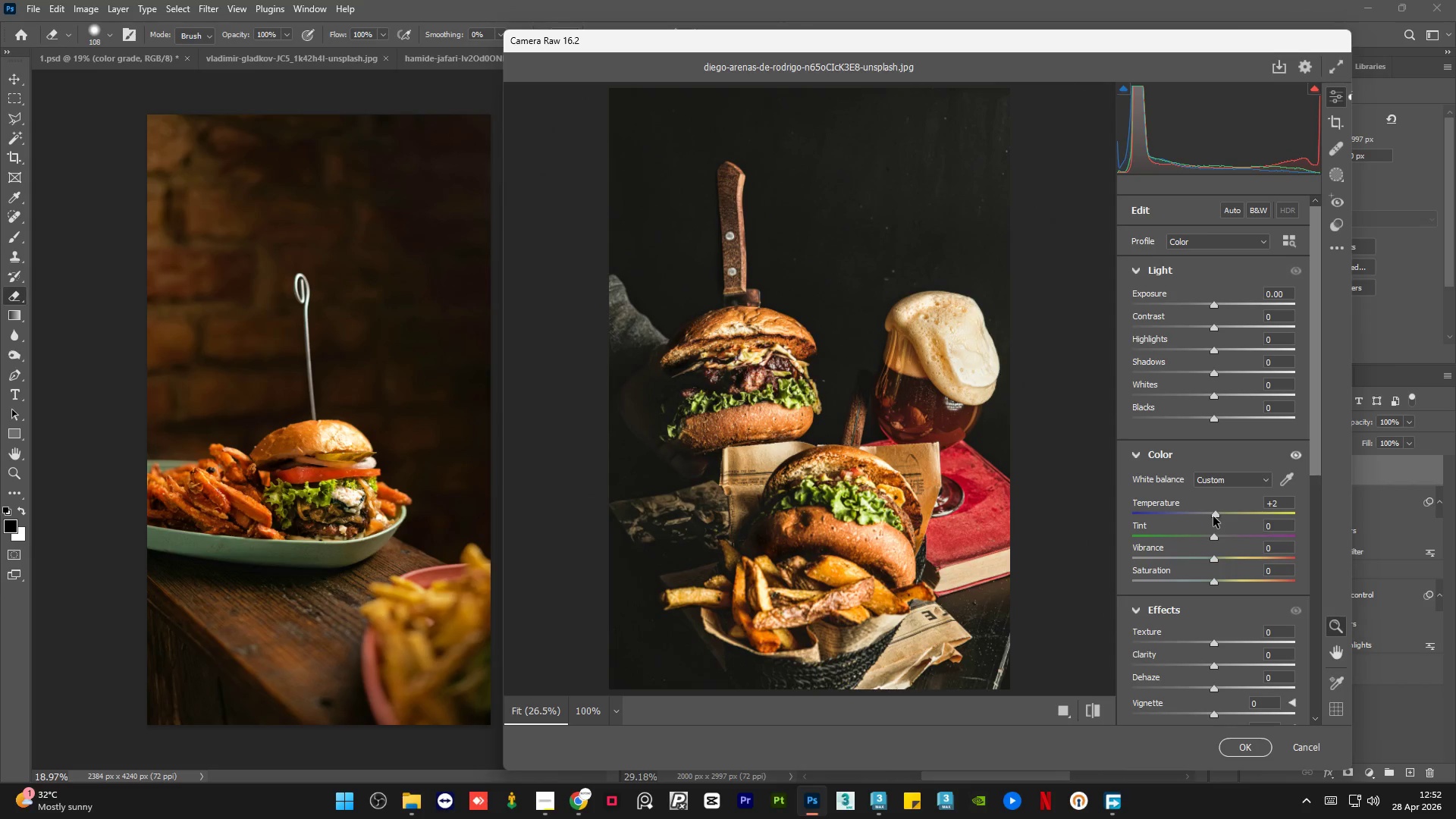 
wait(14.41)
 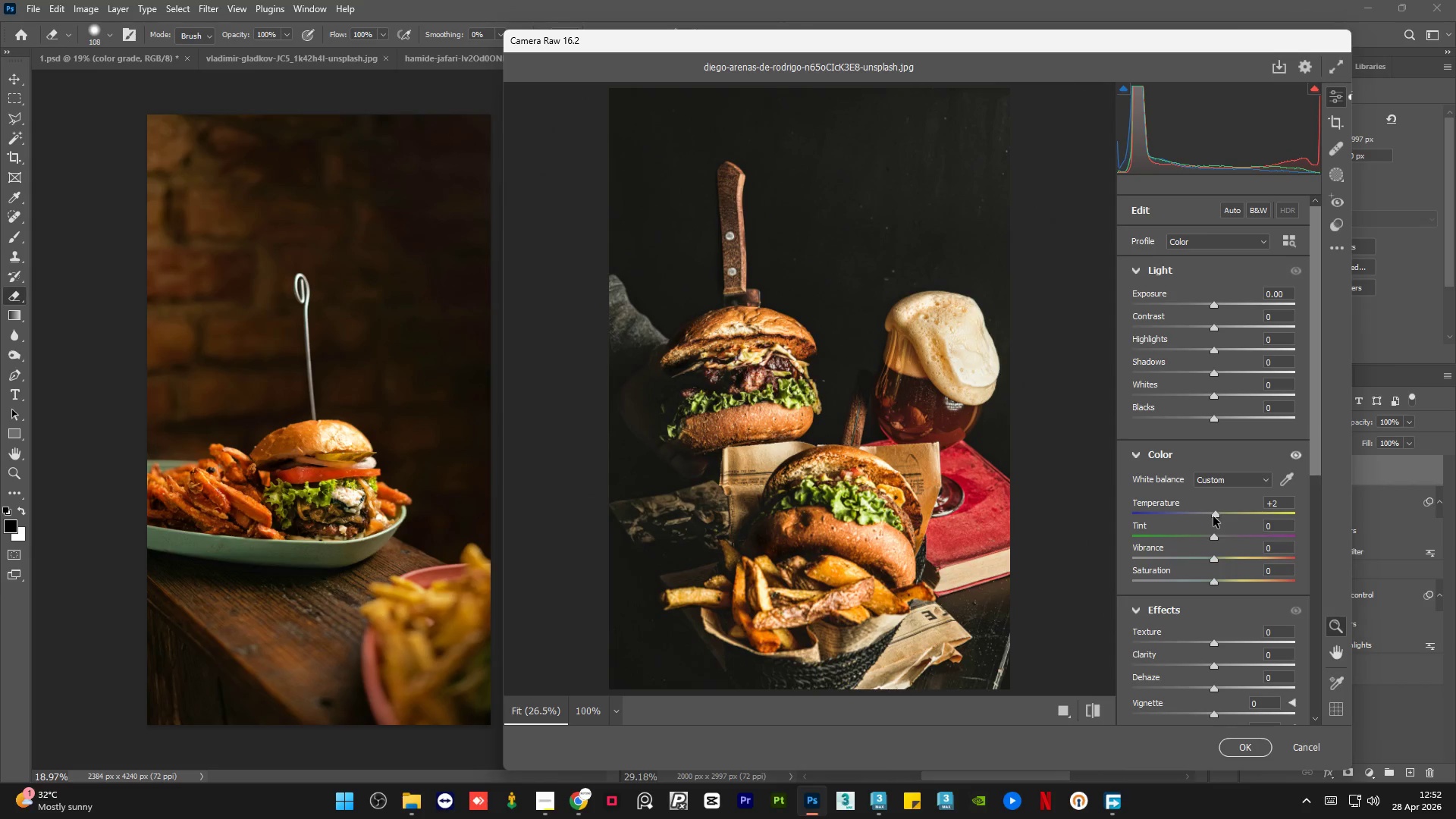 
left_click_drag(start_coordinate=[1214, 560], to_coordinate=[1222, 560])
 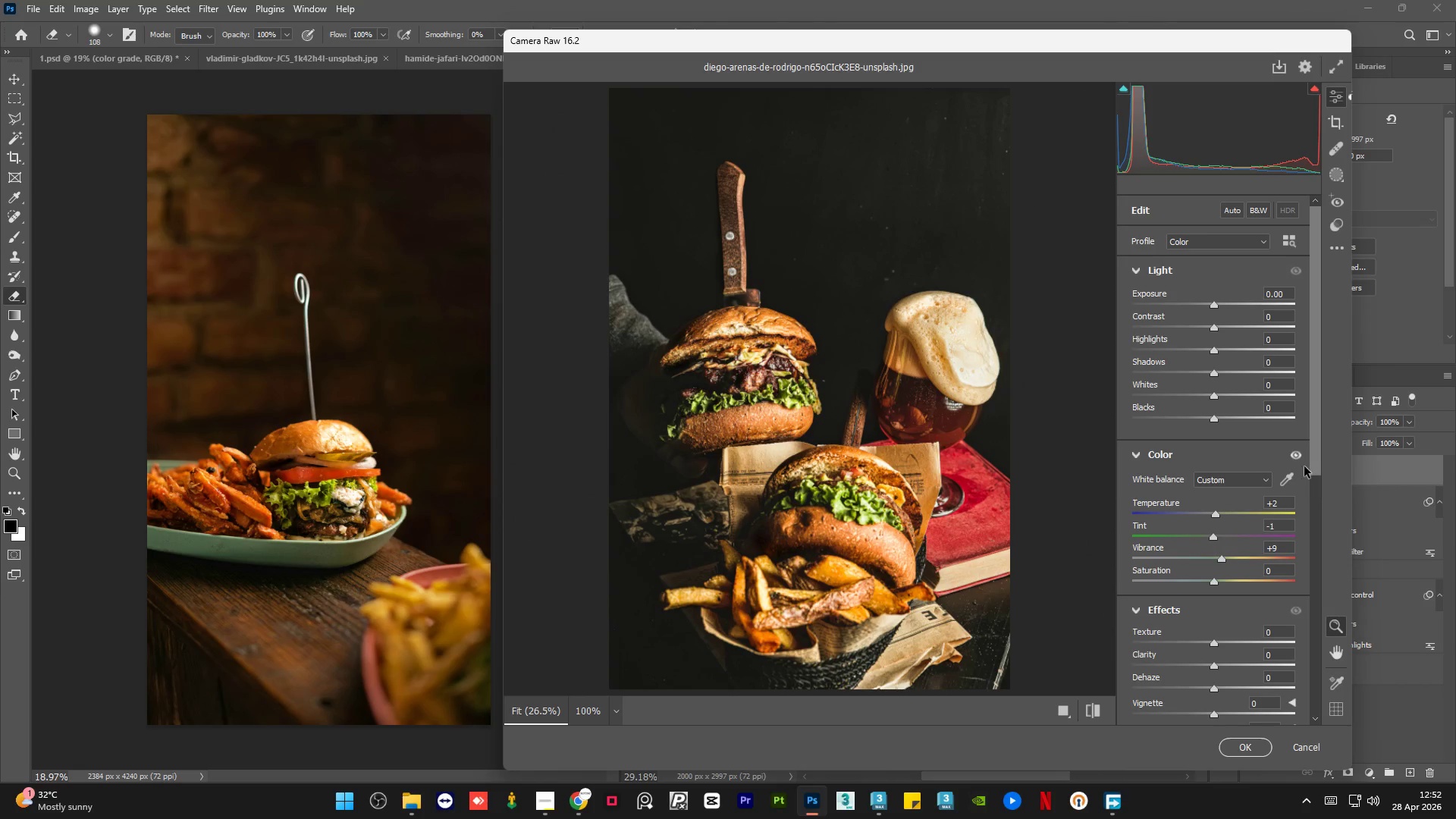 
left_click_drag(start_coordinate=[1318, 422], to_coordinate=[1323, 497])
 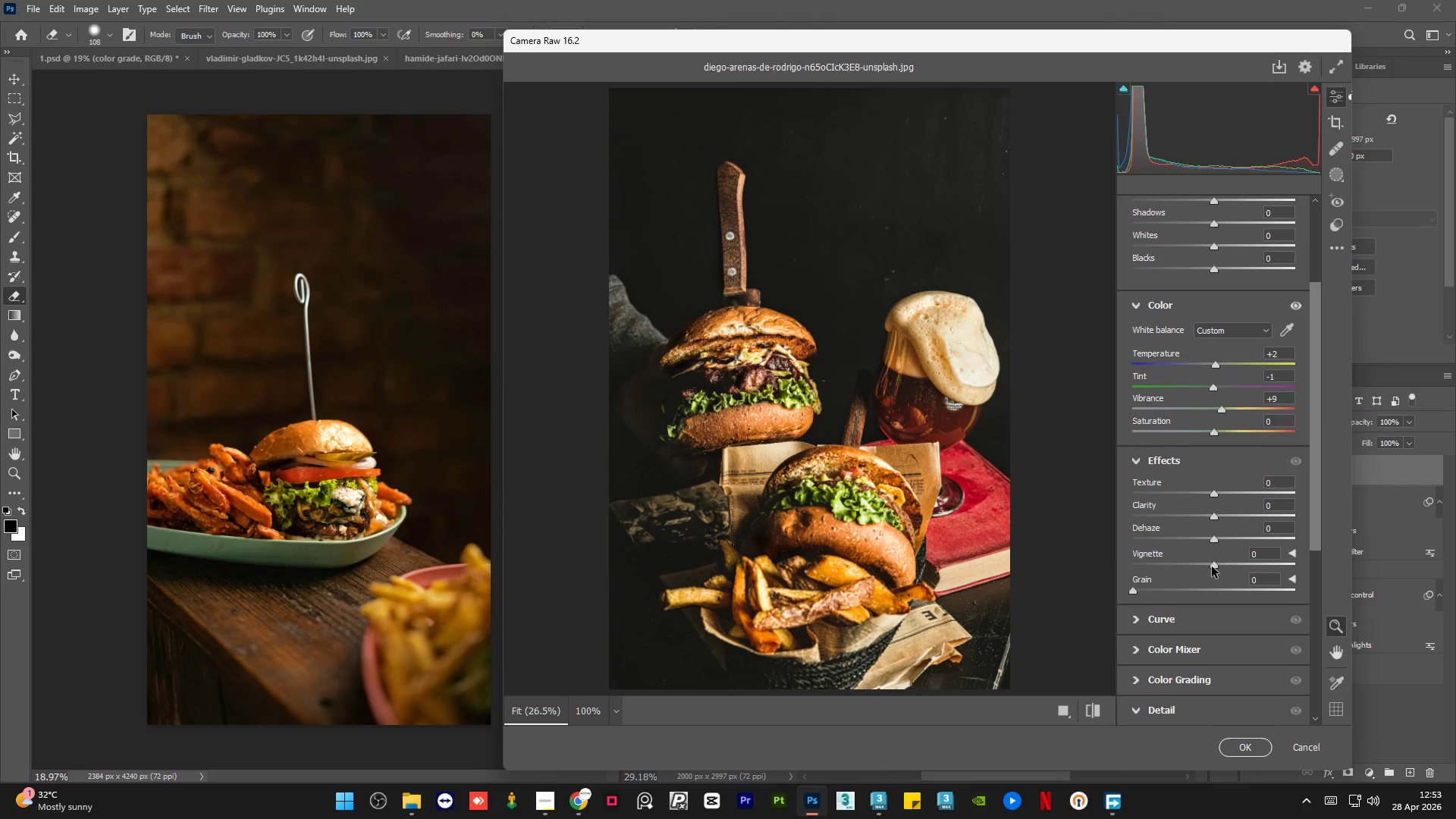 
left_click_drag(start_coordinate=[1214, 566], to_coordinate=[1208, 566])
 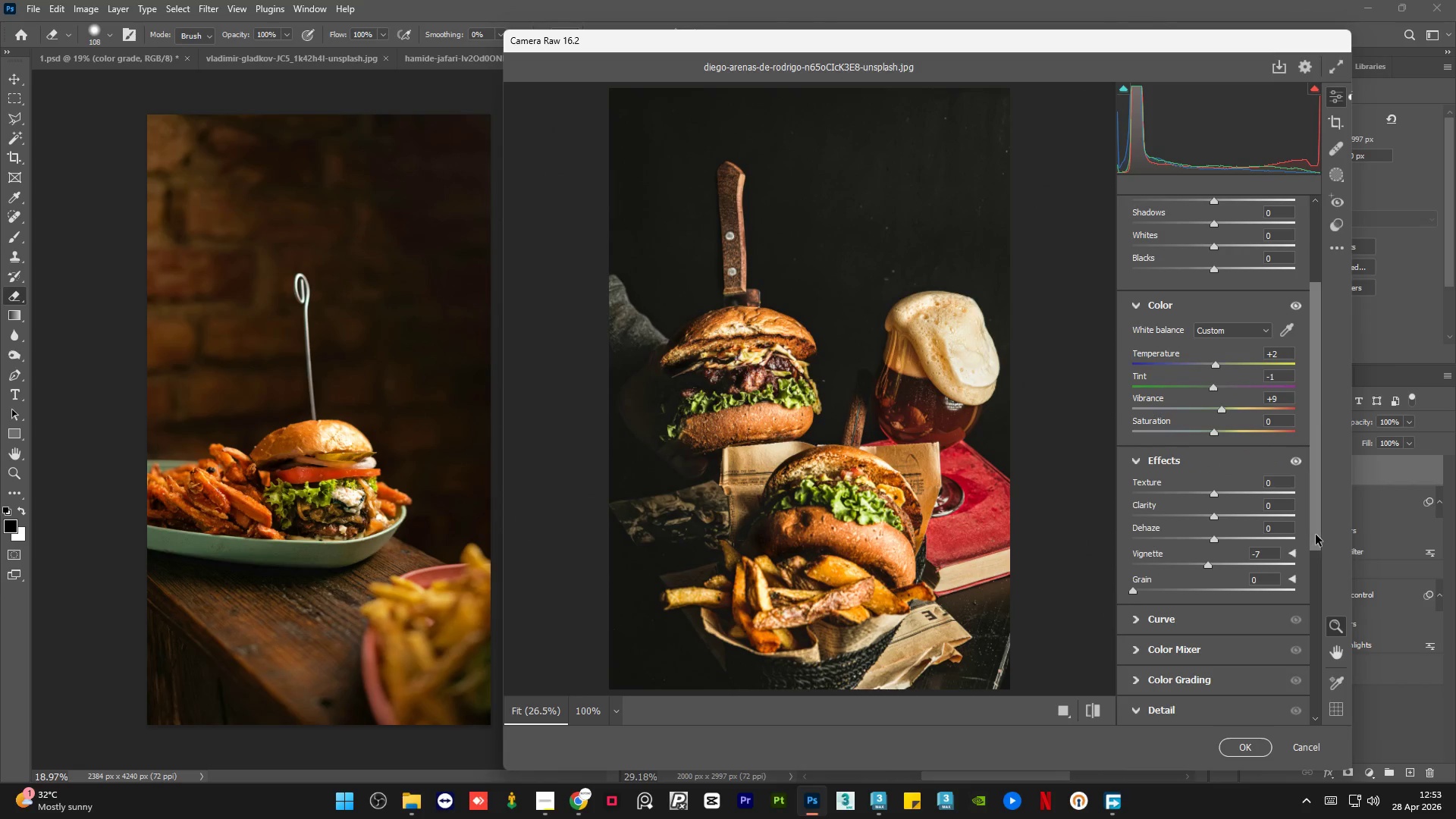 
left_click_drag(start_coordinate=[1316, 535], to_coordinate=[1320, 563])
 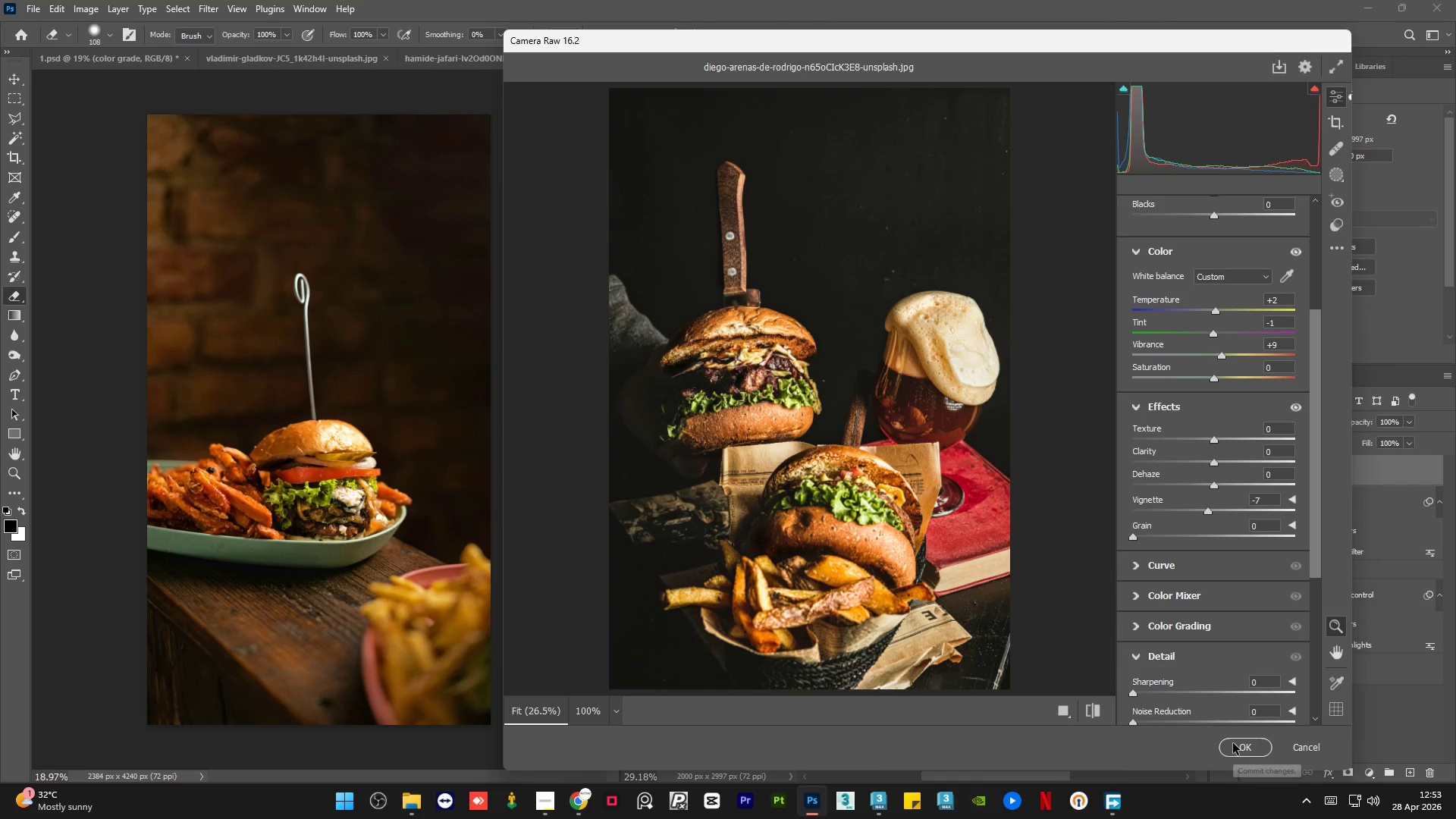 
left_click([1244, 744])
 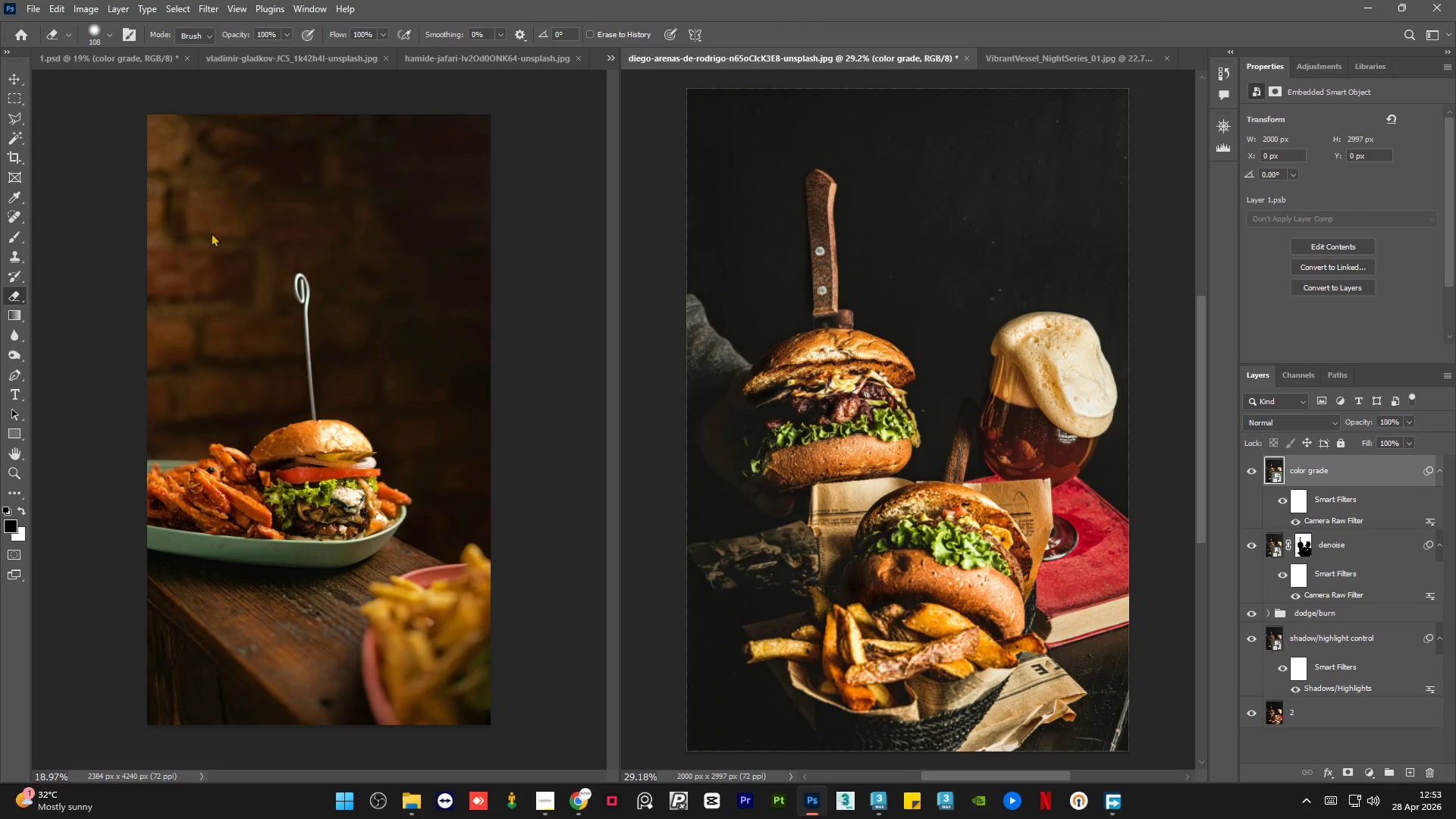 
left_click([7, 77])
 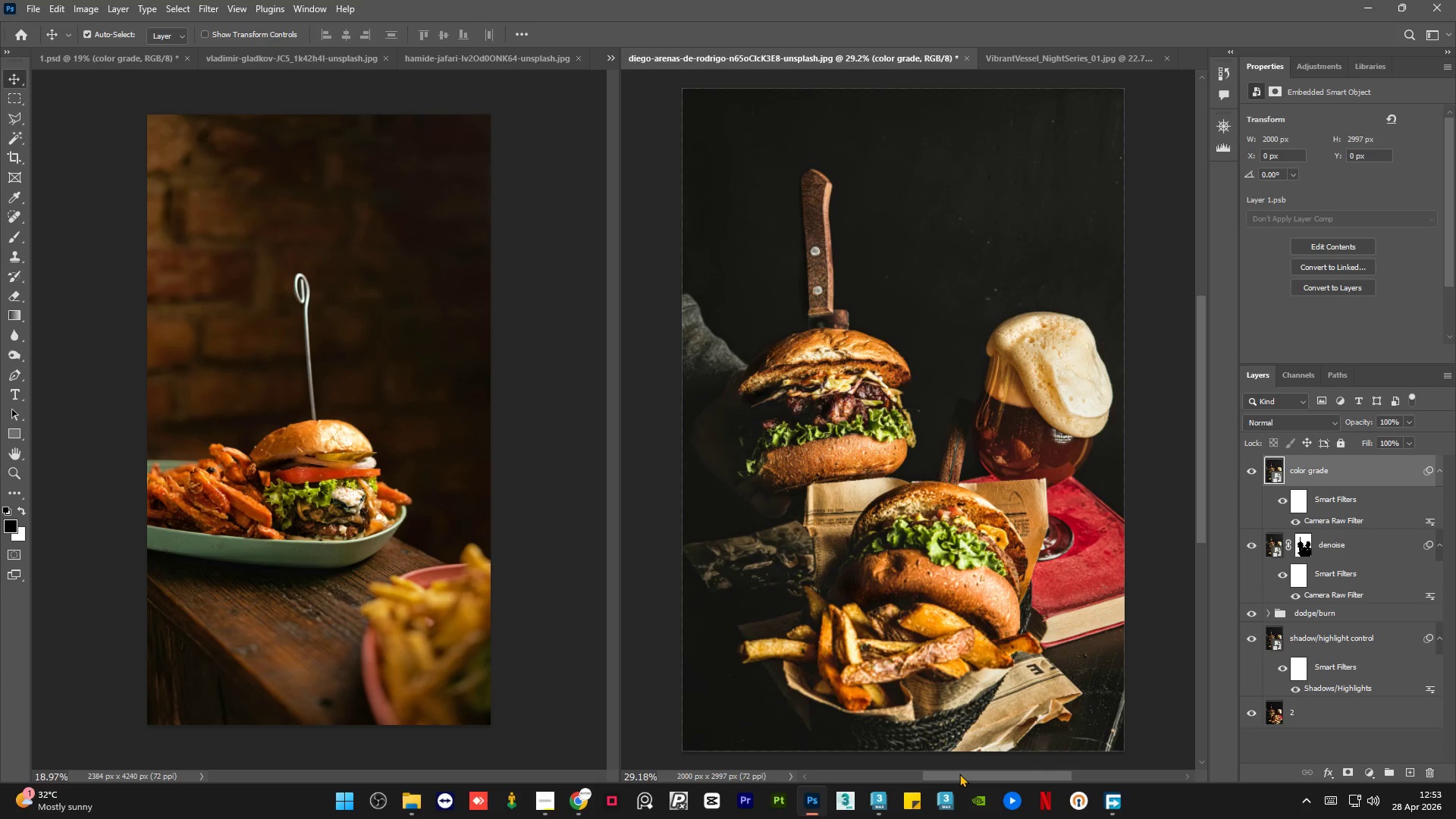 
wait(41.97)
 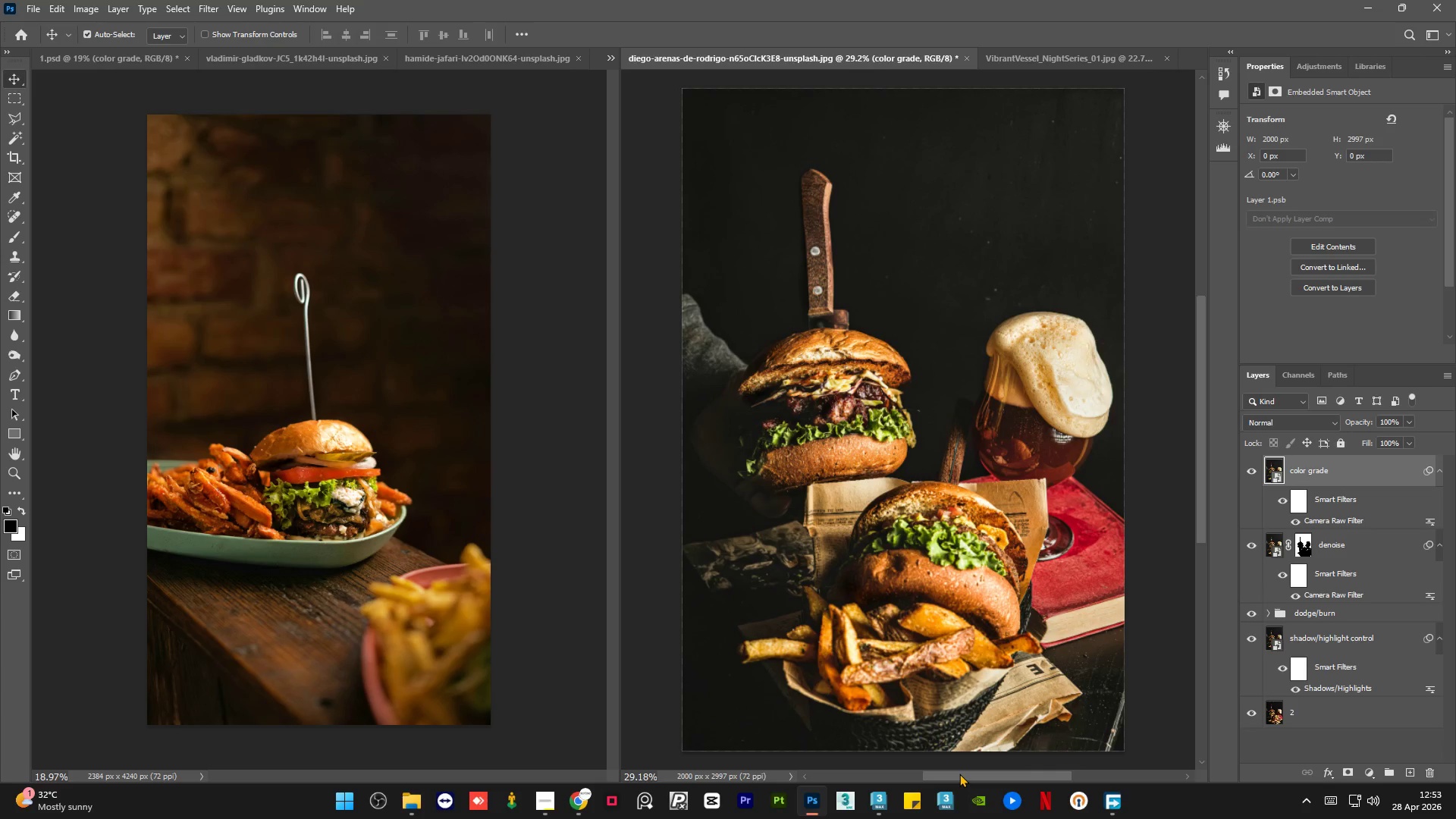 
left_click([290, 202])
 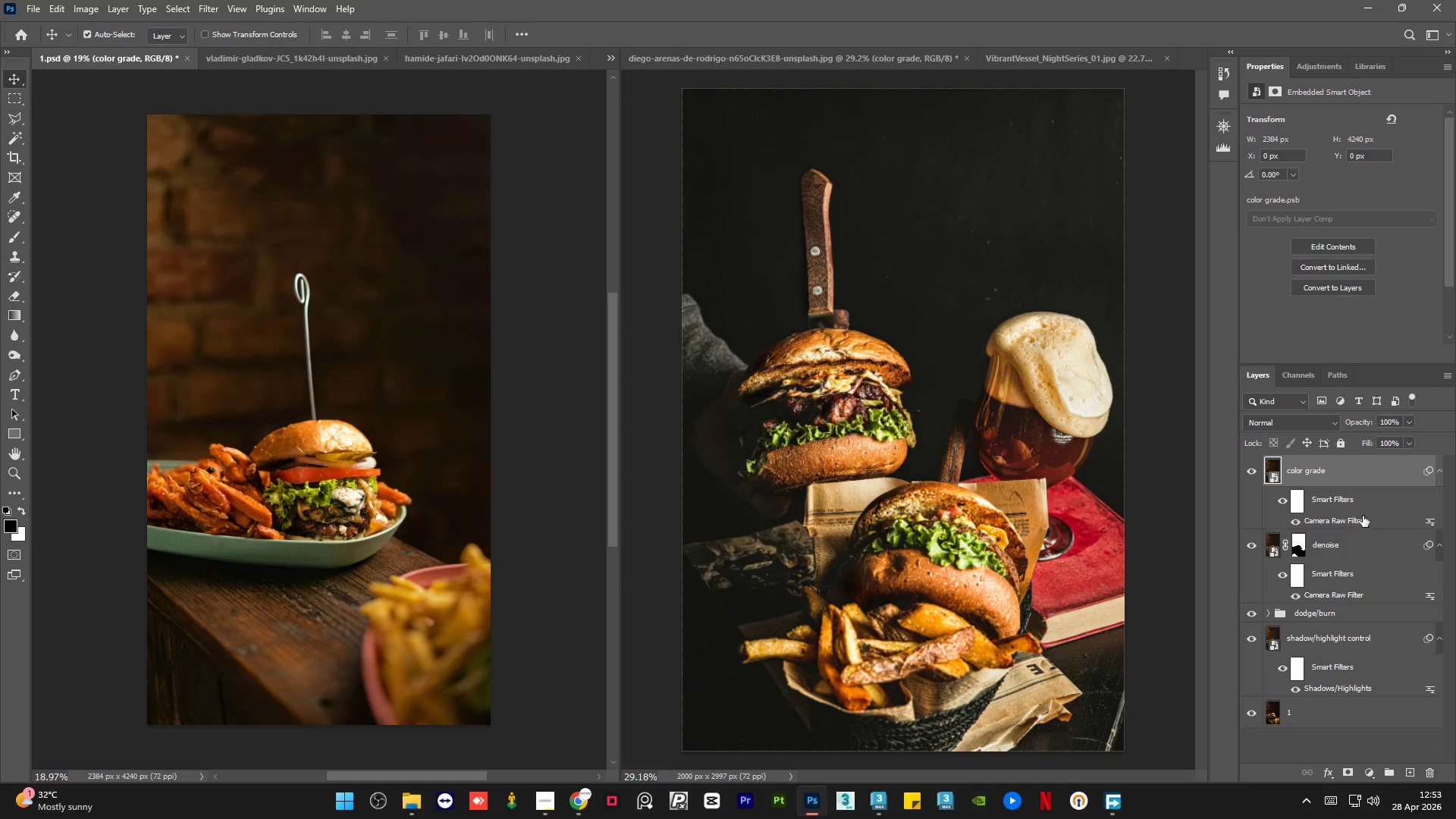 
double_click([1357, 518])
 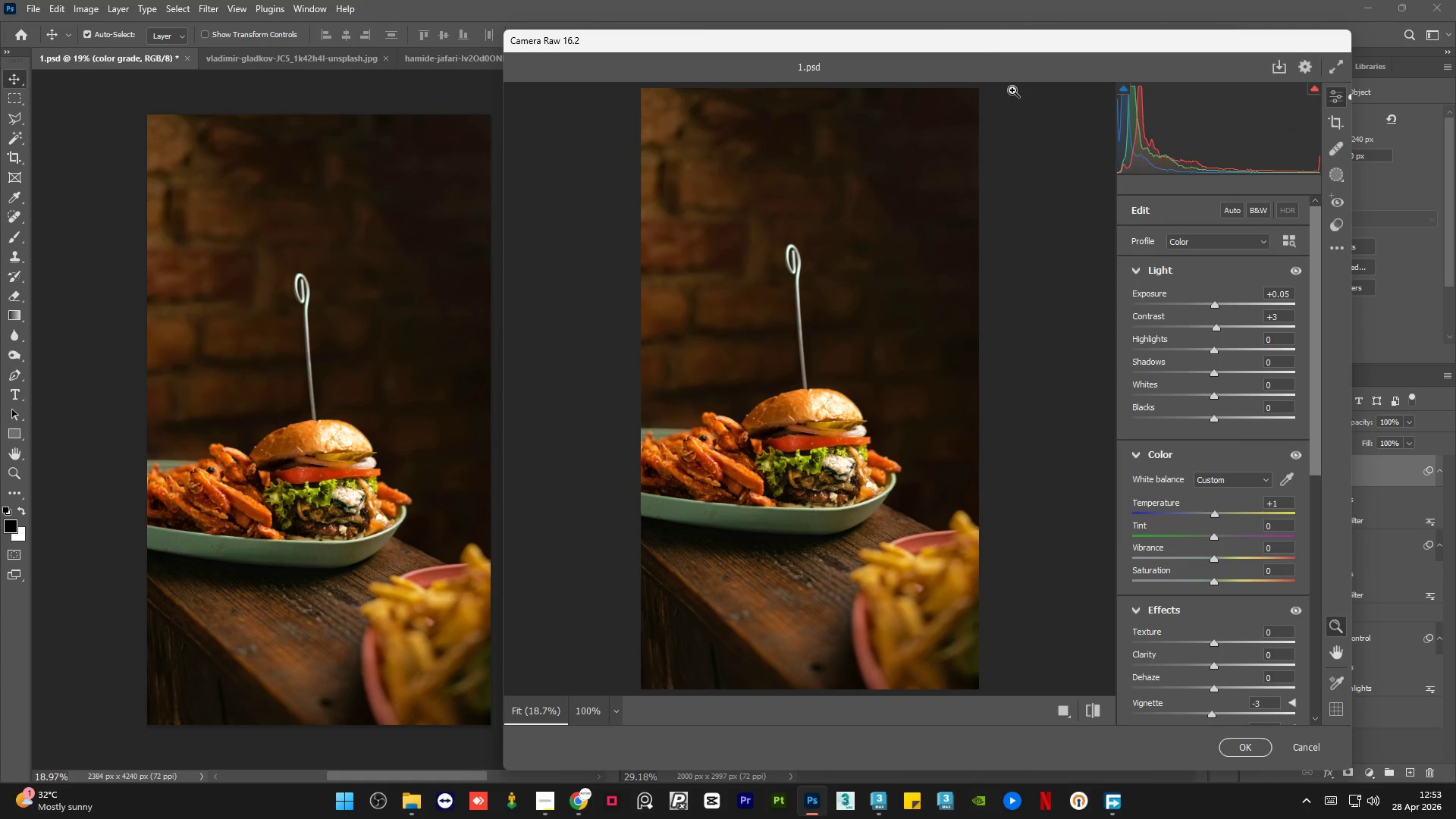 
left_click_drag(start_coordinate=[996, 41], to_coordinate=[366, 40])
 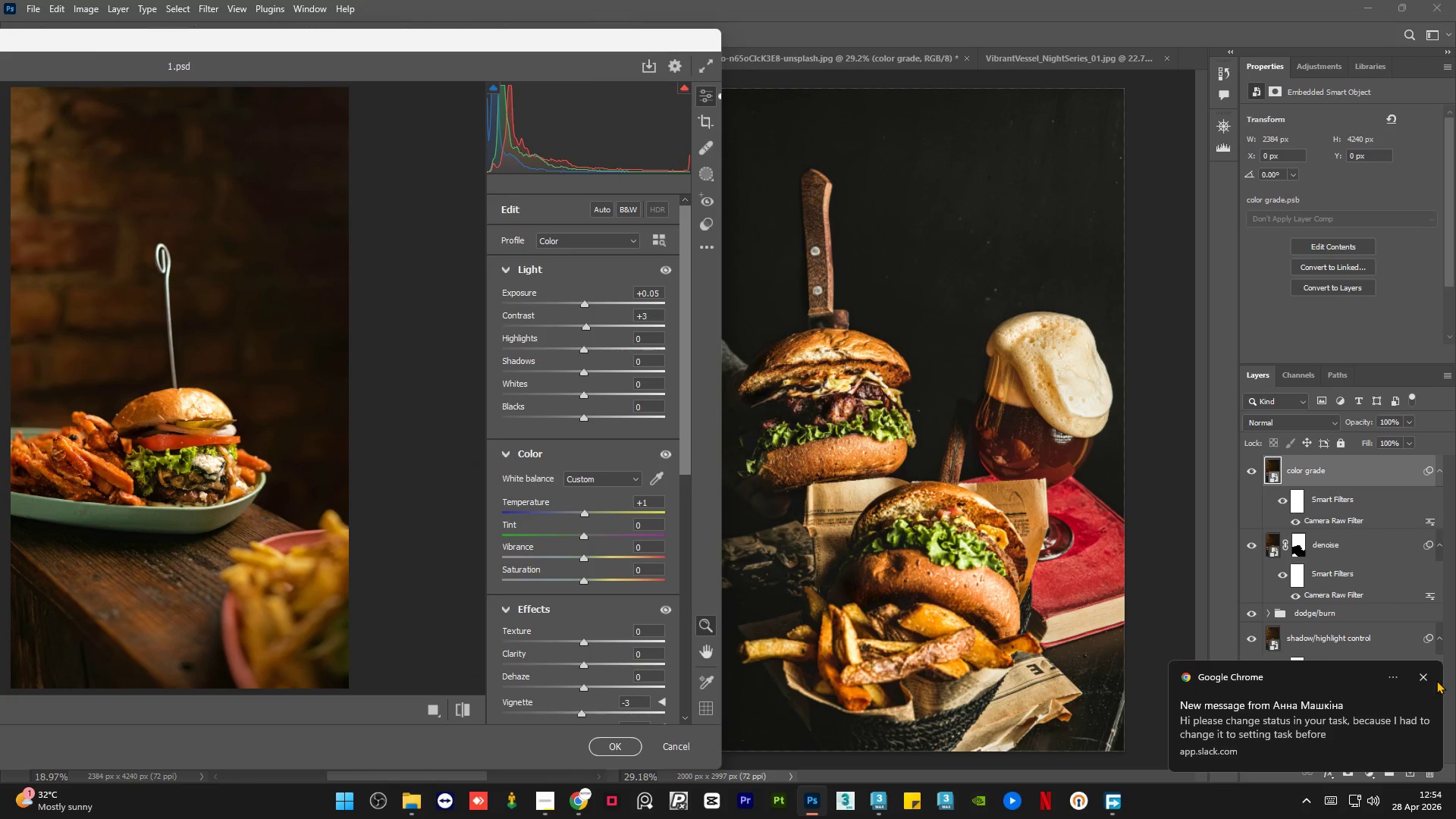 
left_click([1423, 673])
 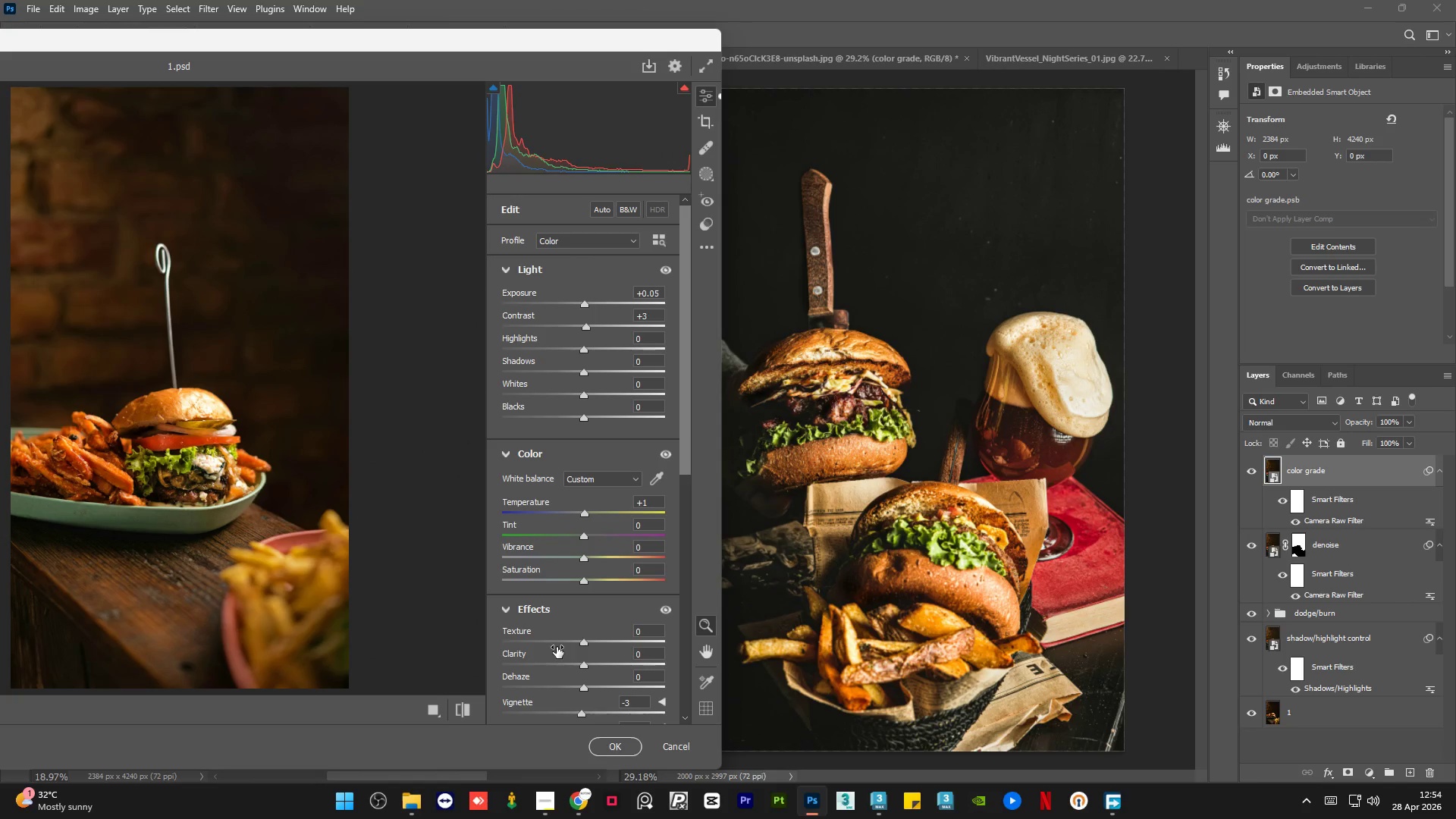 
wait(51.25)
 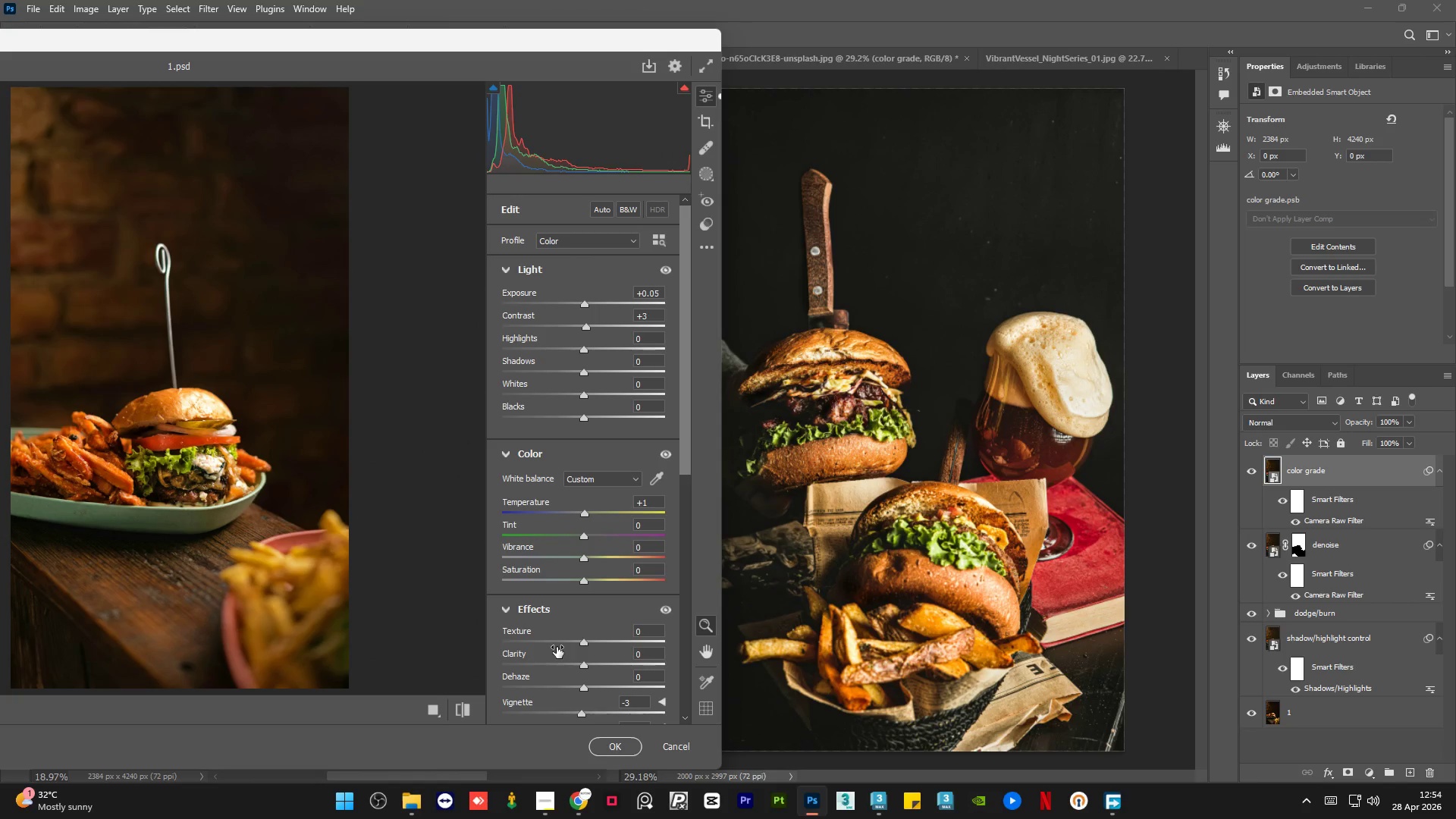 
left_click([710, 228])
 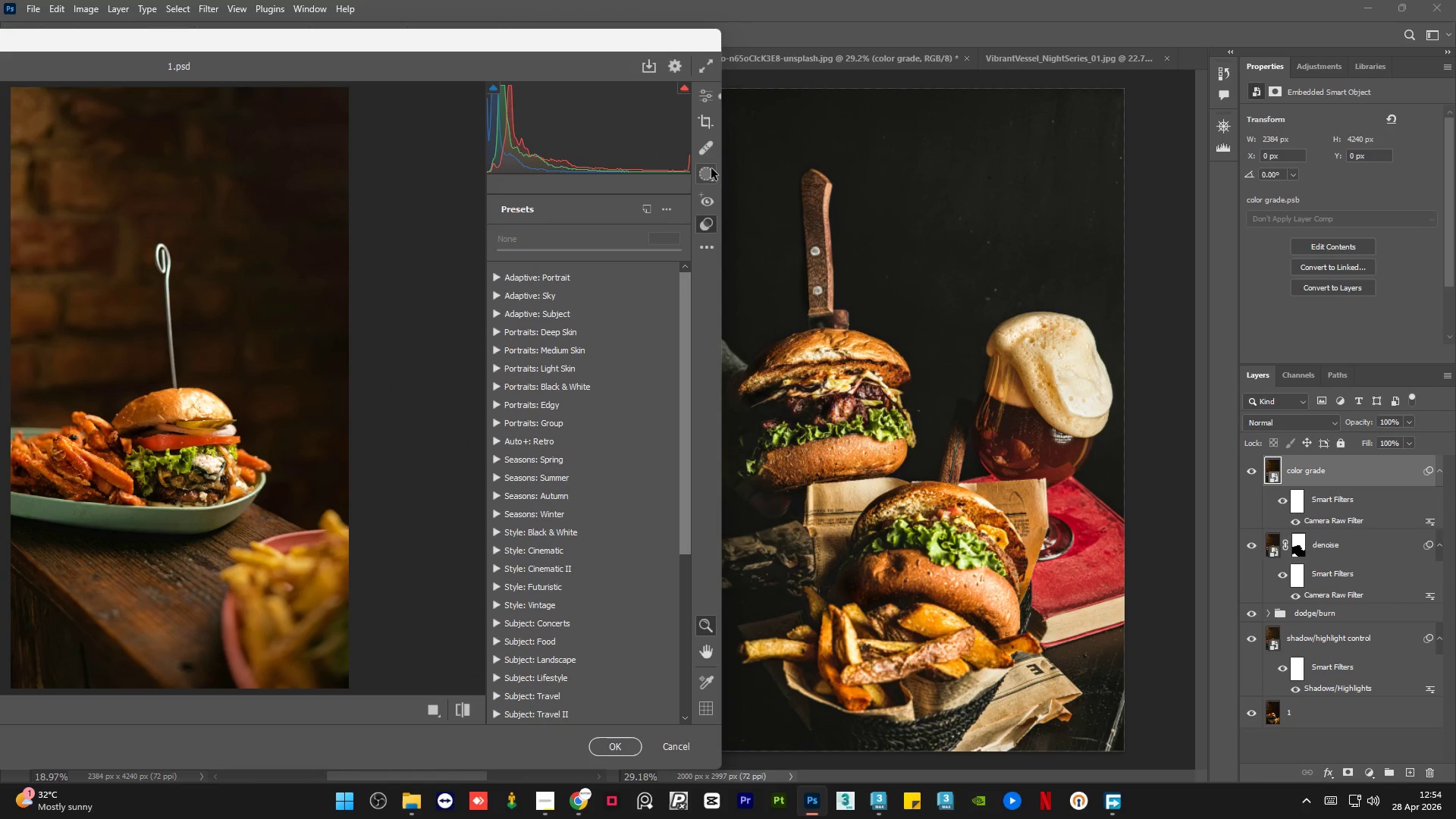 
left_click([709, 169])
 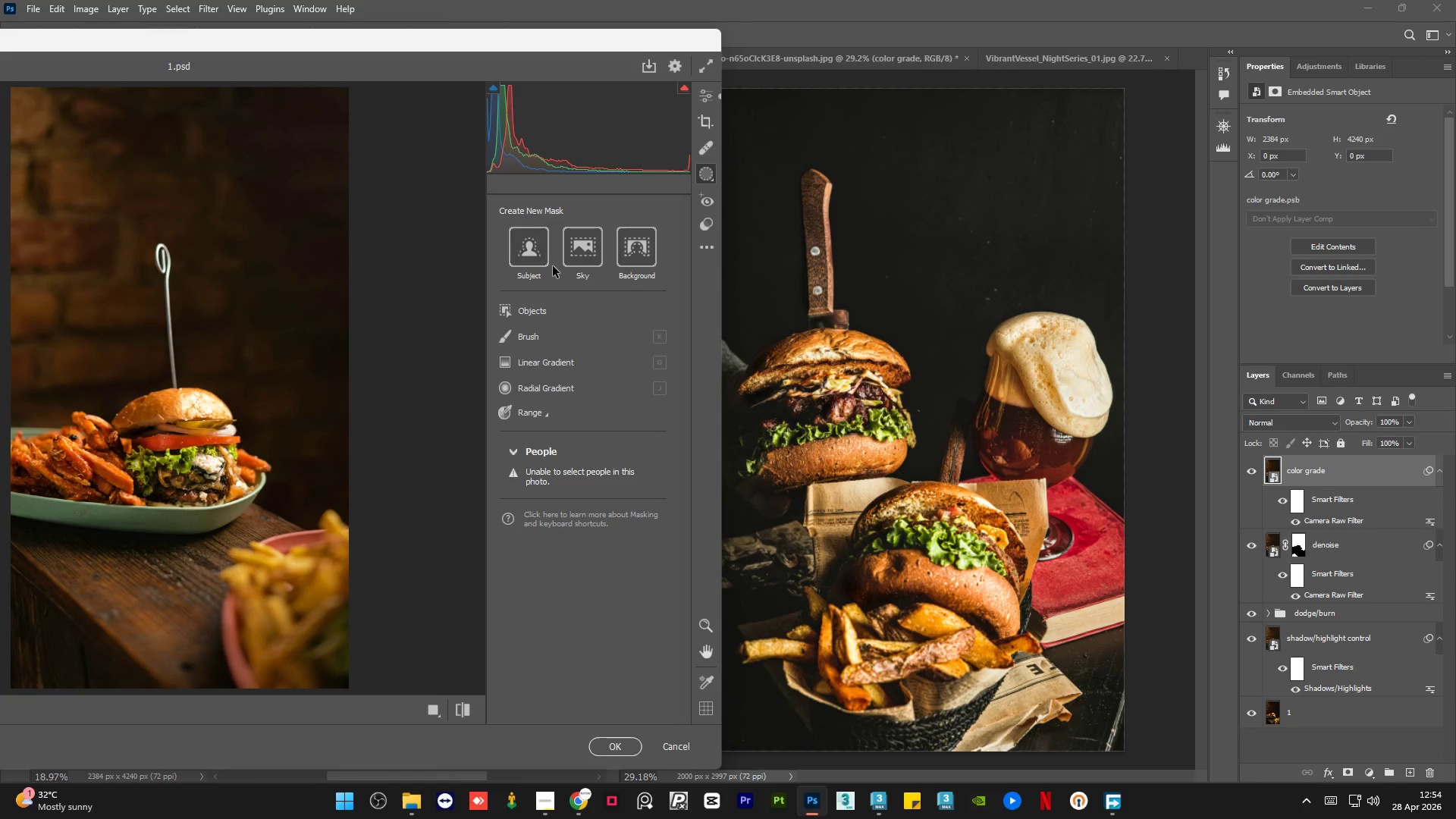 
left_click([636, 262])
 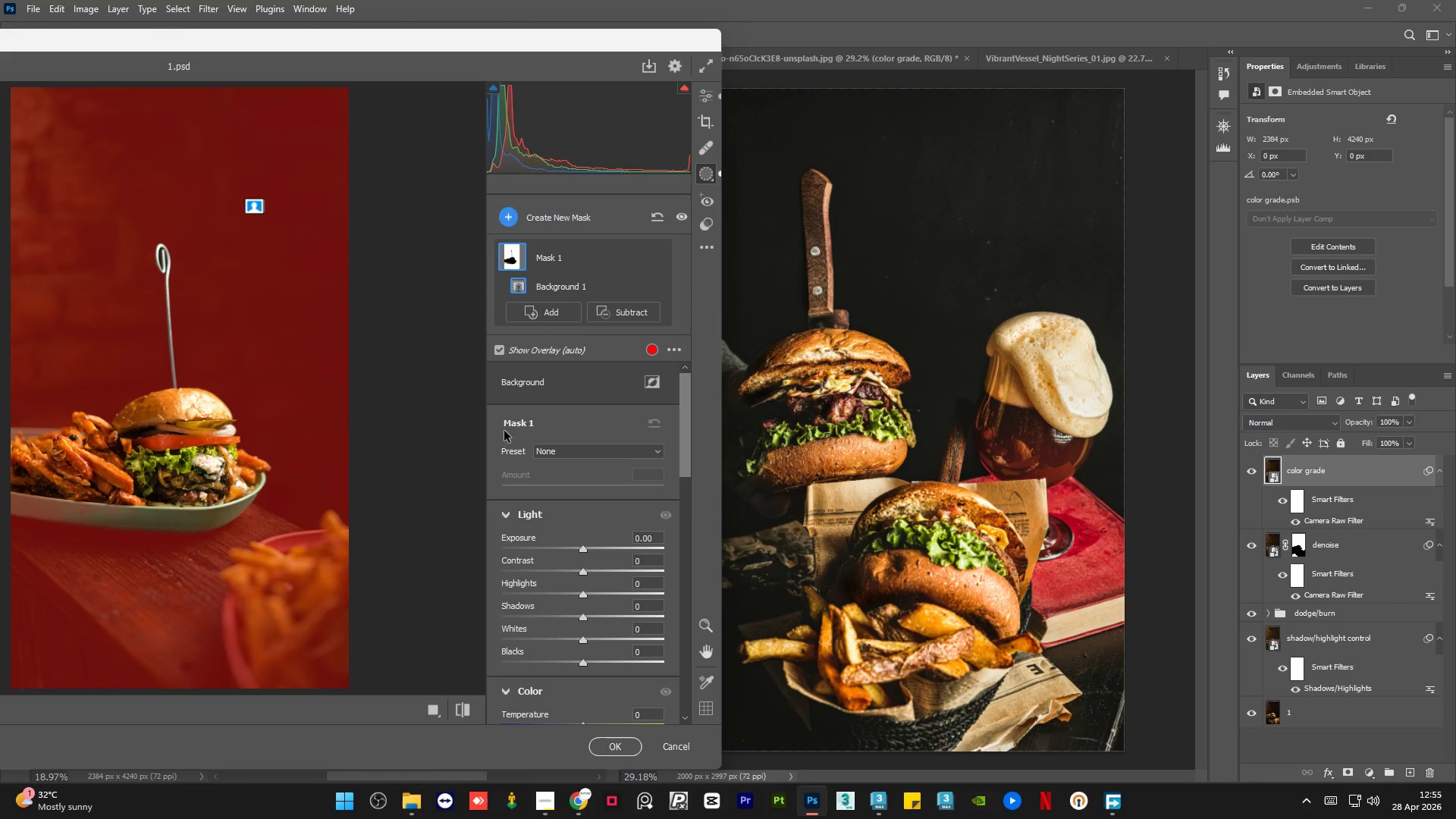 
wait(6.23)
 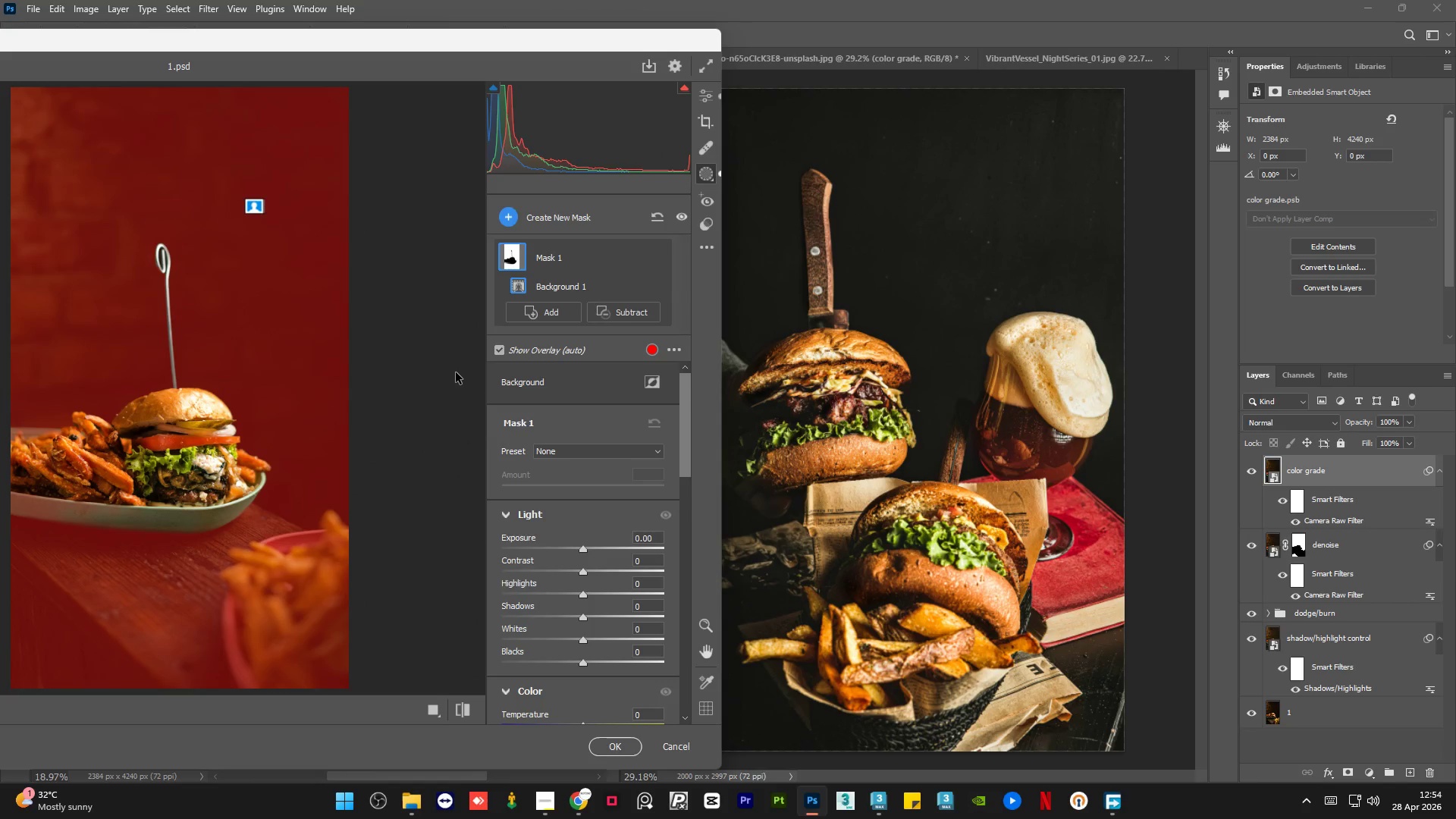 
left_click([645, 315])
 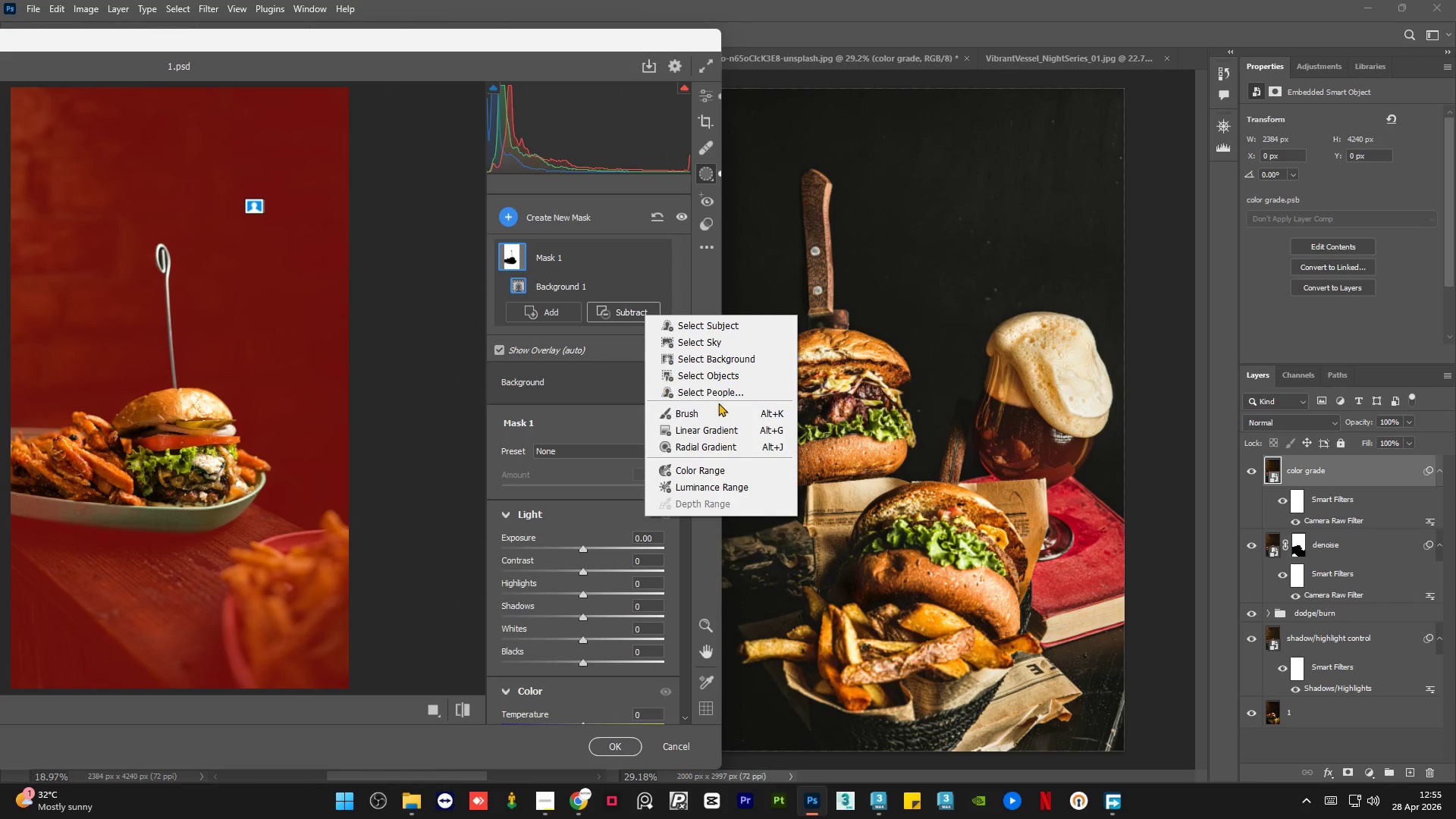 
left_click([715, 411])
 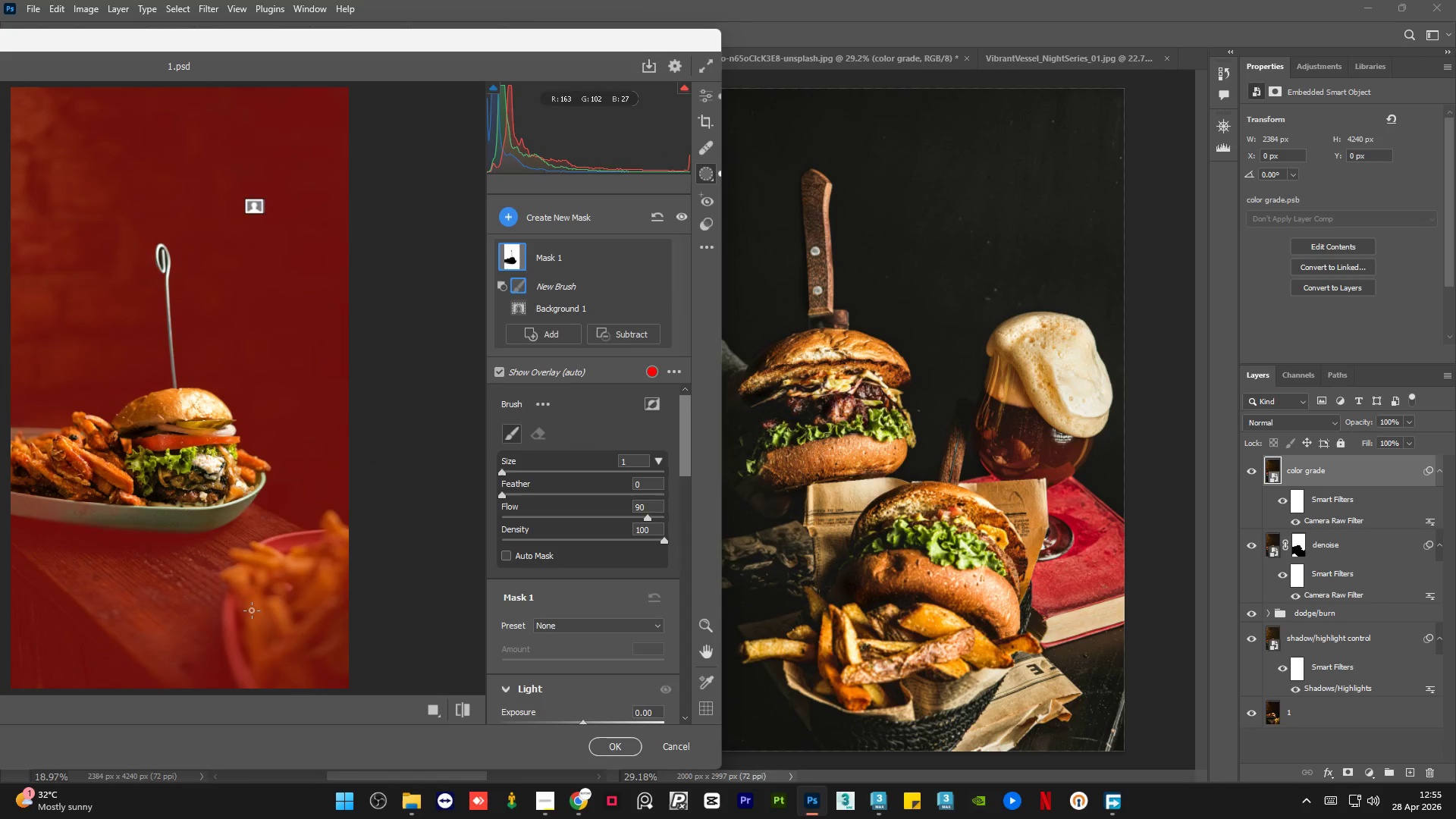 
hold_key(key=AltLeft, duration=1.7)
 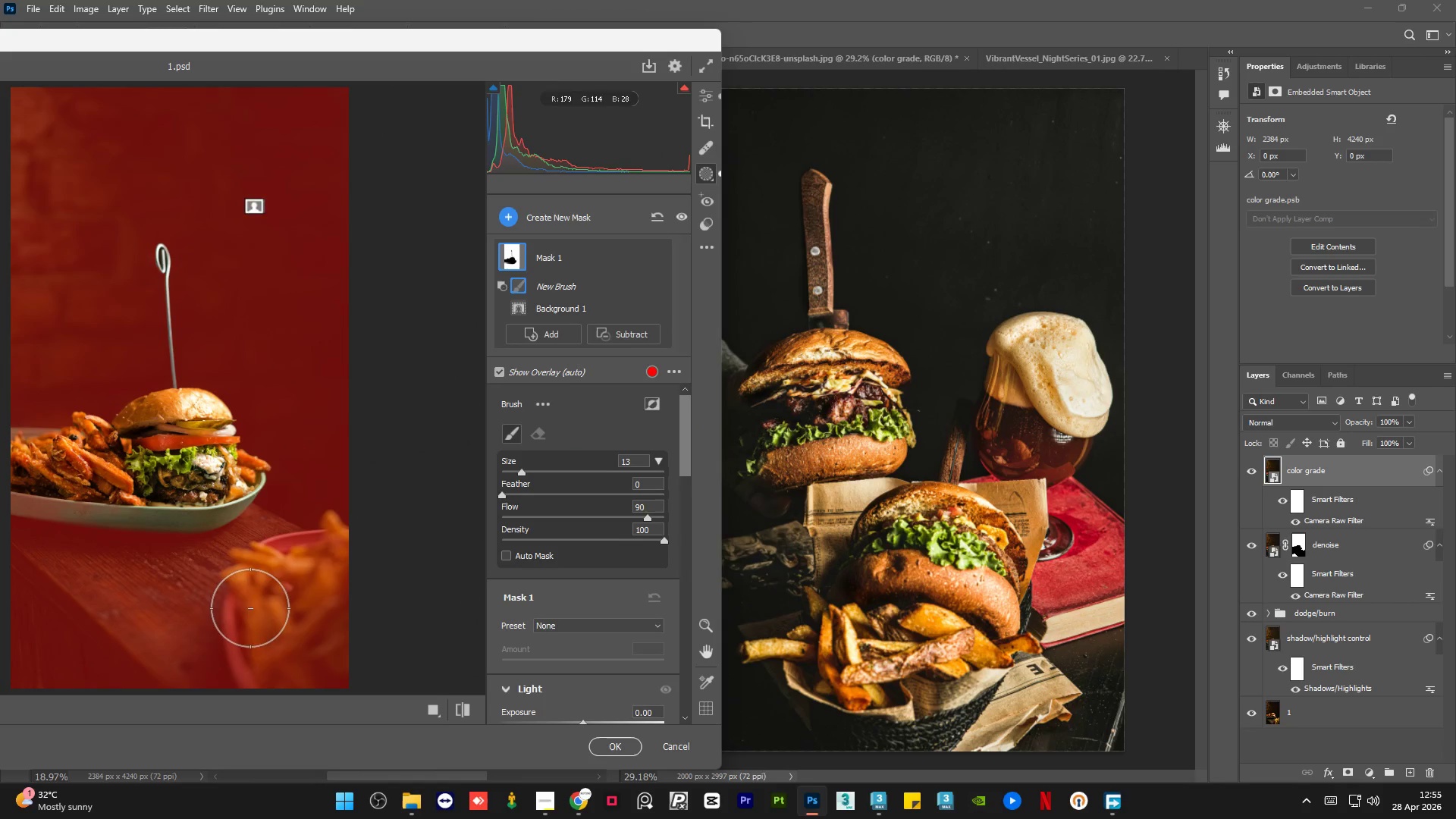 
left_click_drag(start_coordinate=[249, 608], to_coordinate=[190, 639])
 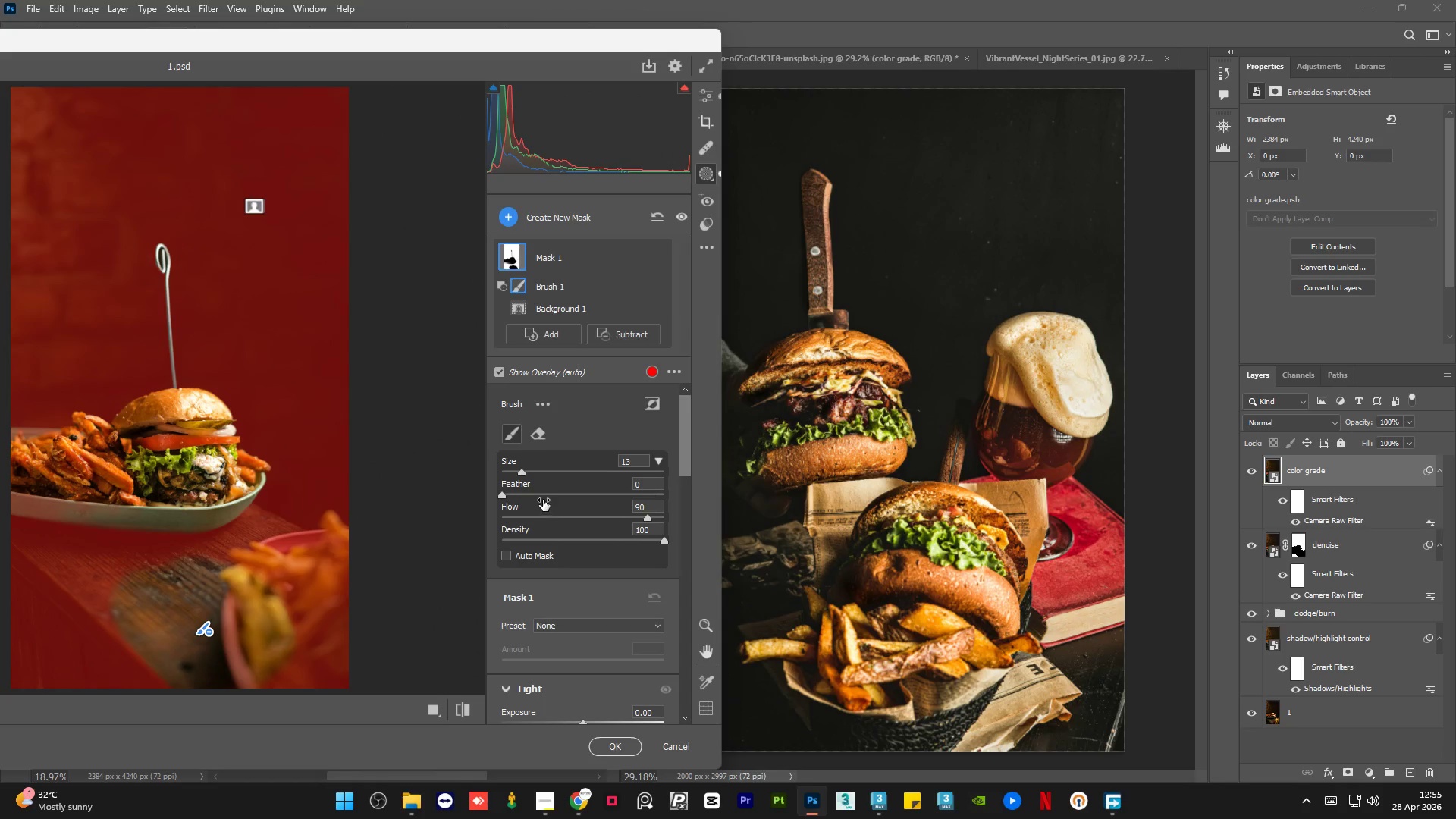 
left_click([542, 494])
 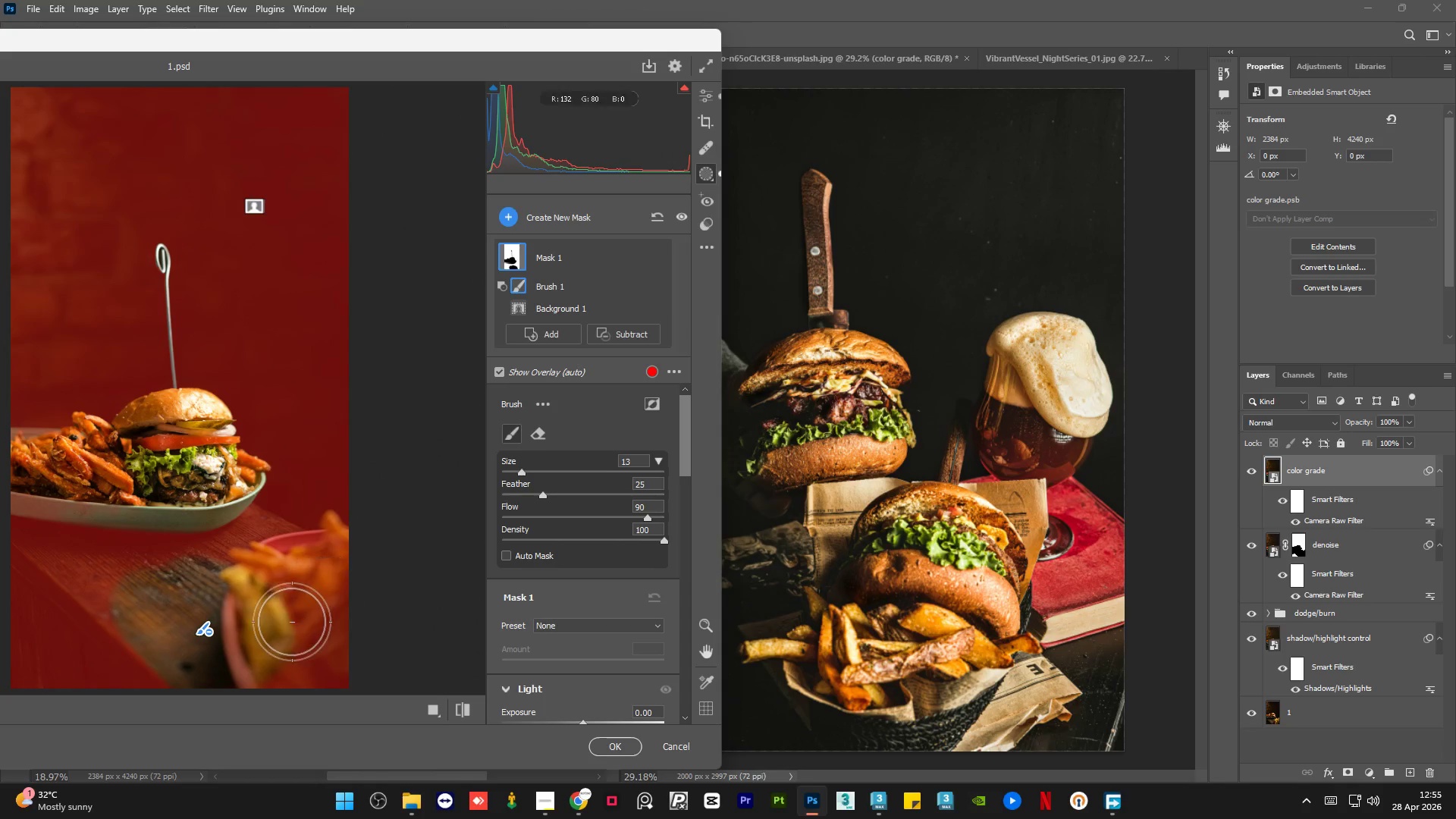 
left_click_drag(start_coordinate=[265, 620], to_coordinate=[202, 492])
 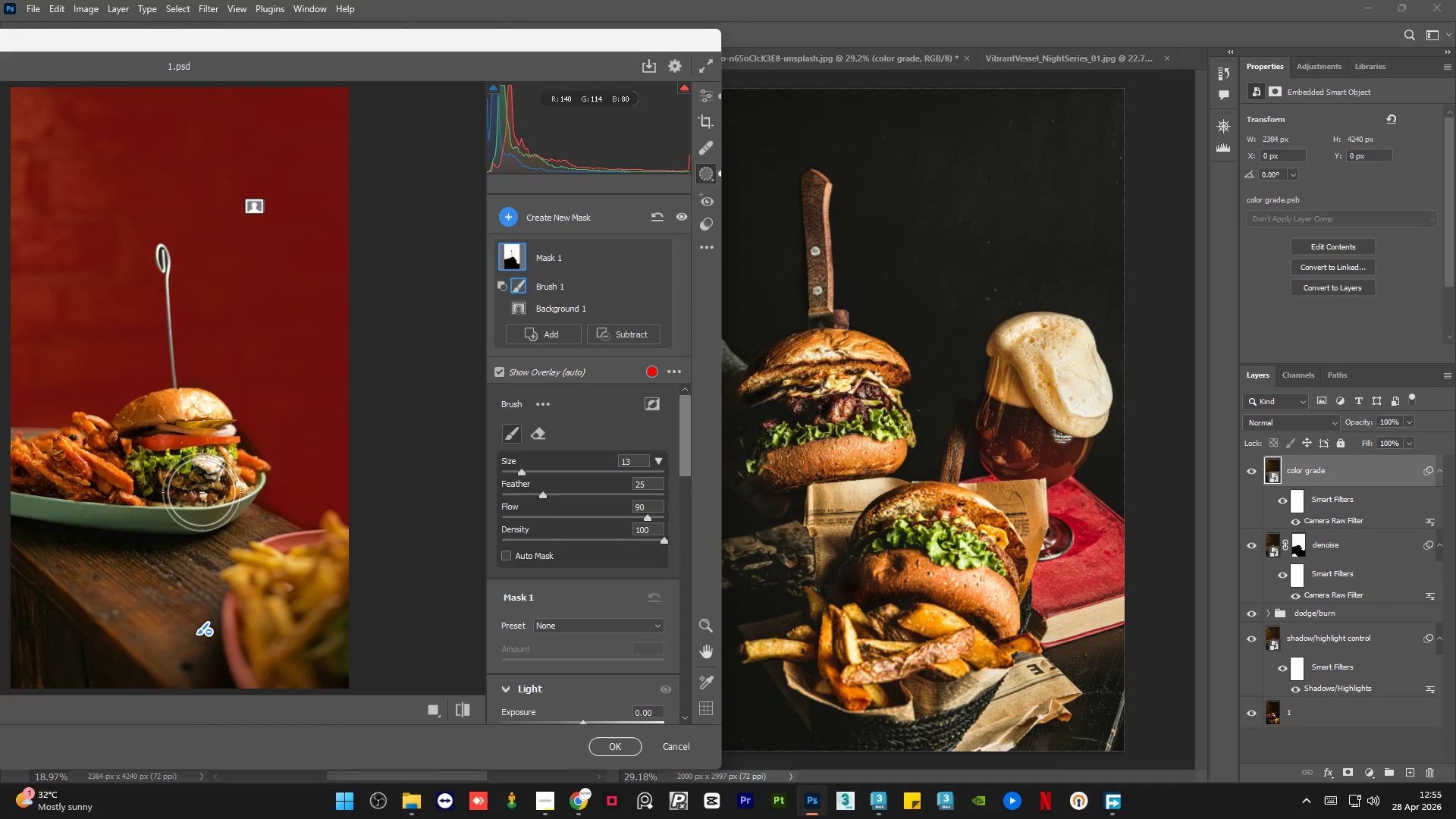 
hold_key(key=ControlLeft, duration=0.84)
 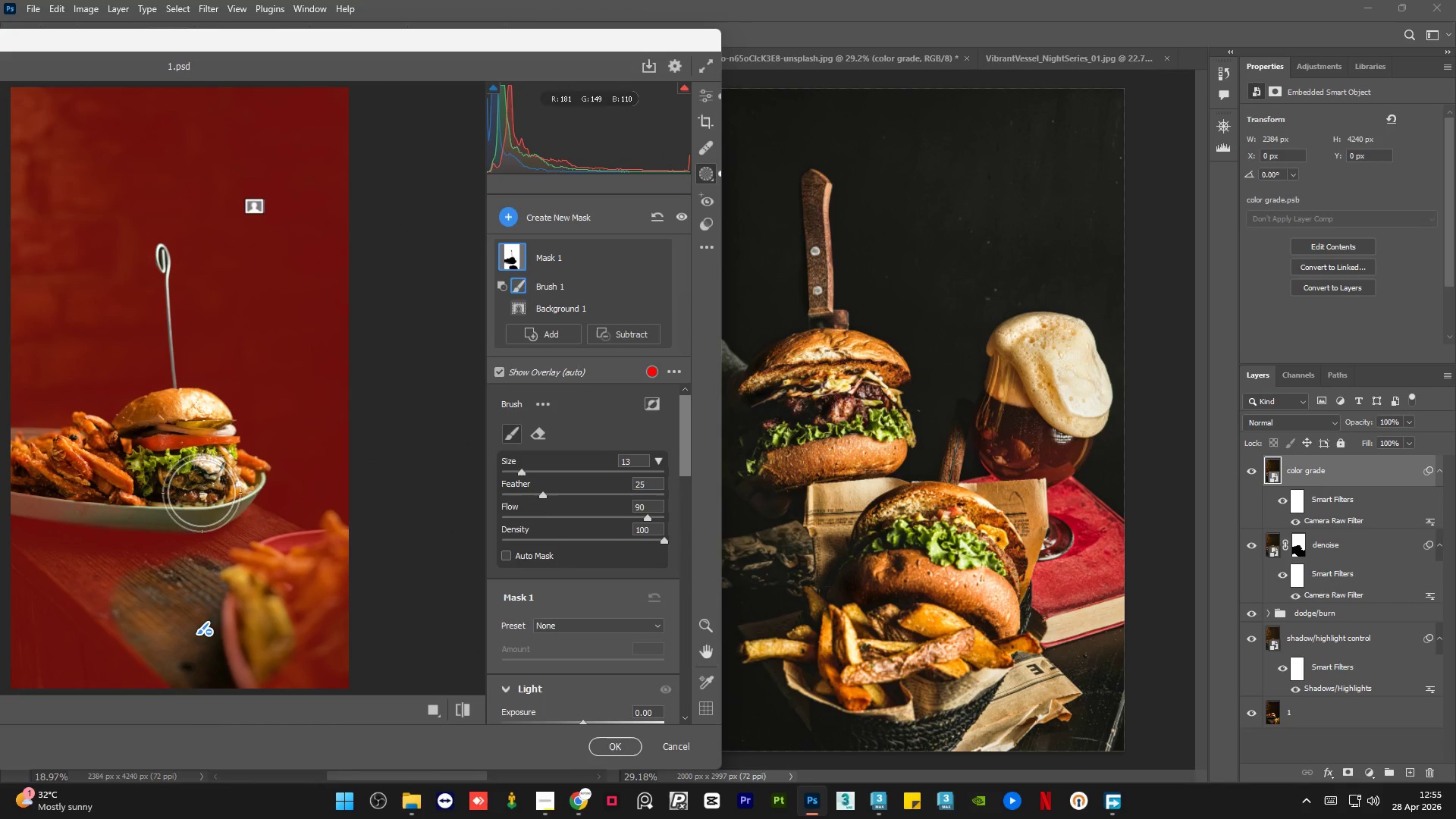 
key(Z)
 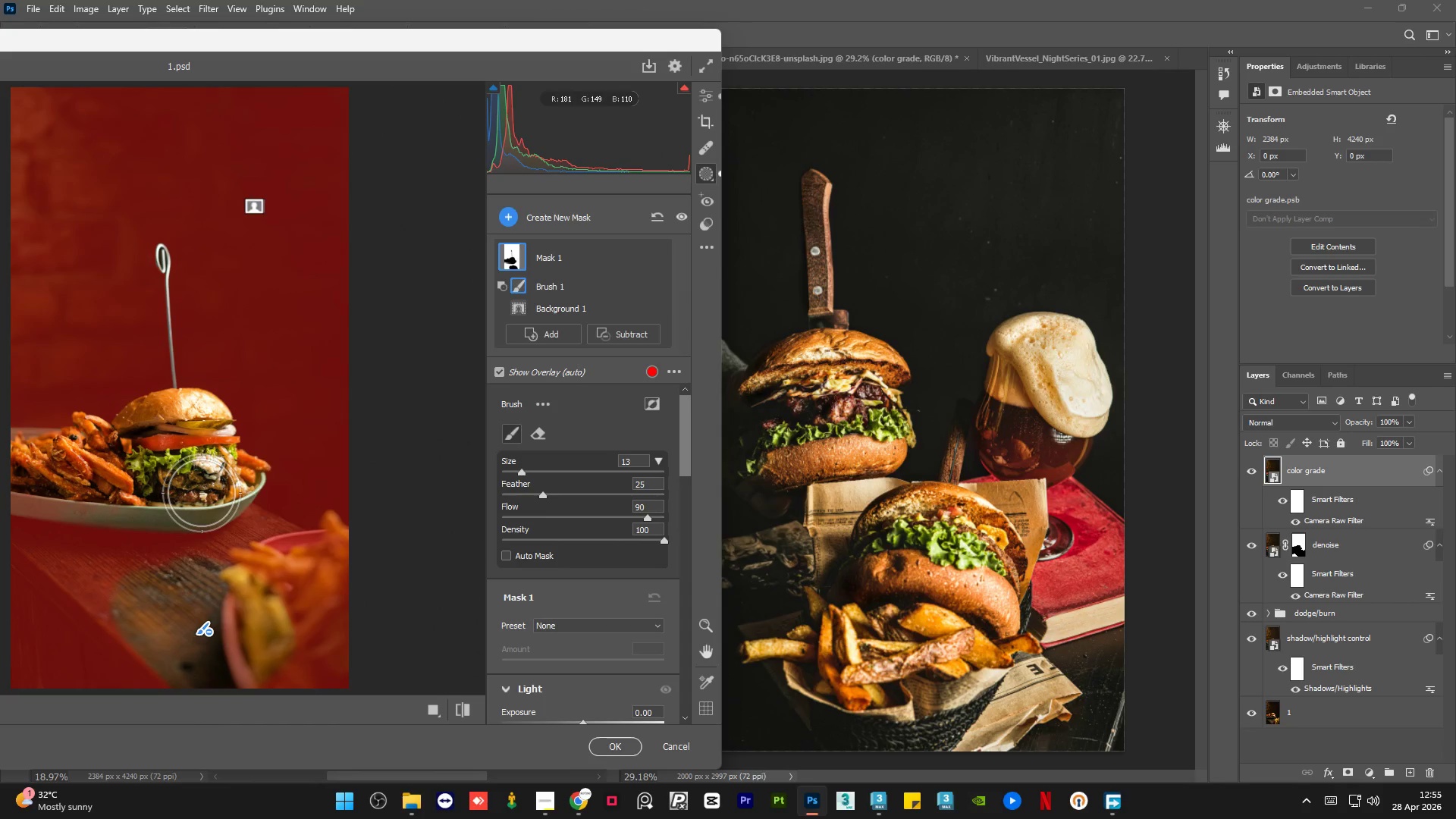 
key(Control+ControlLeft)
 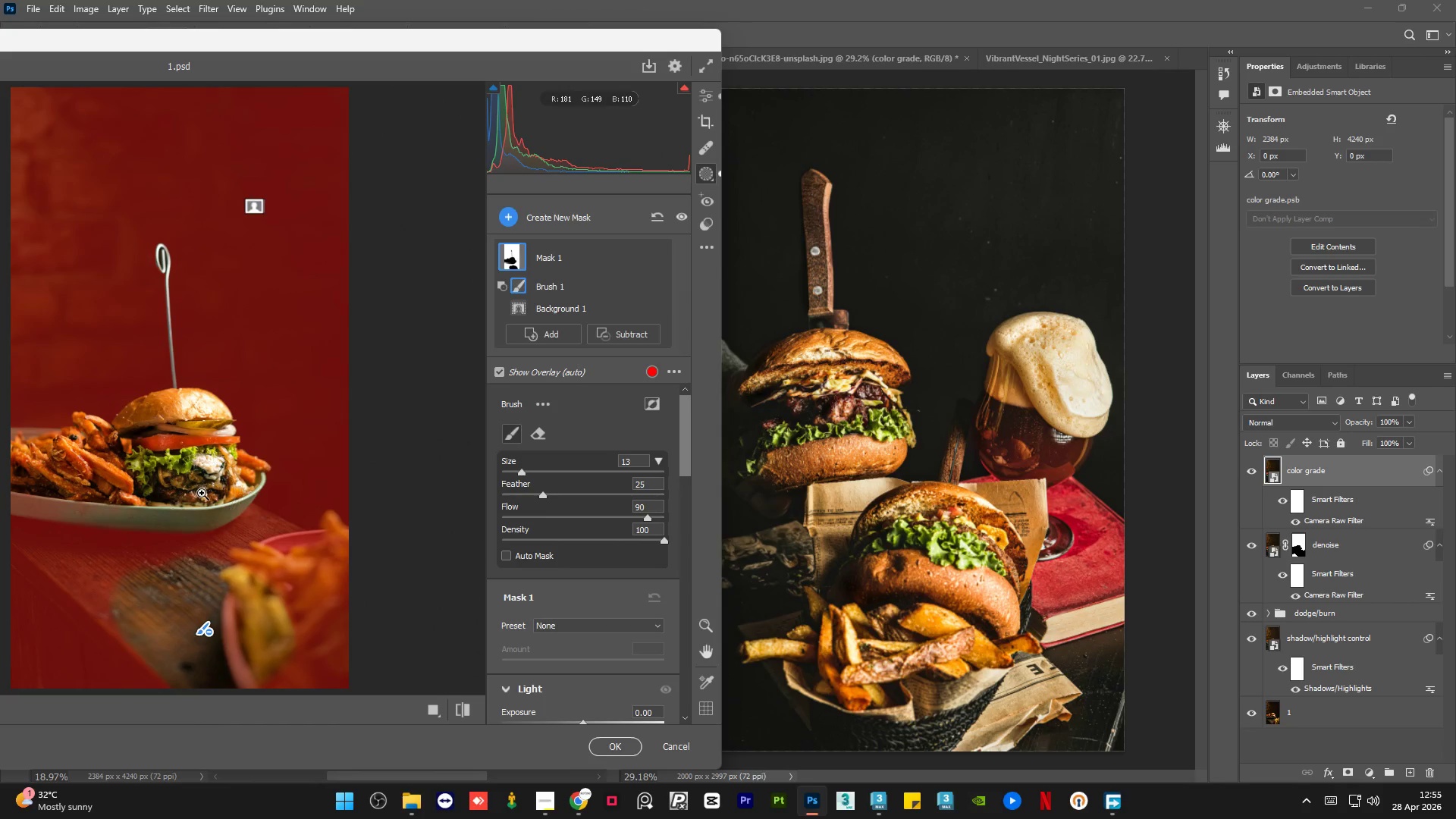 
hold_key(key=ShiftLeft, duration=0.58)
 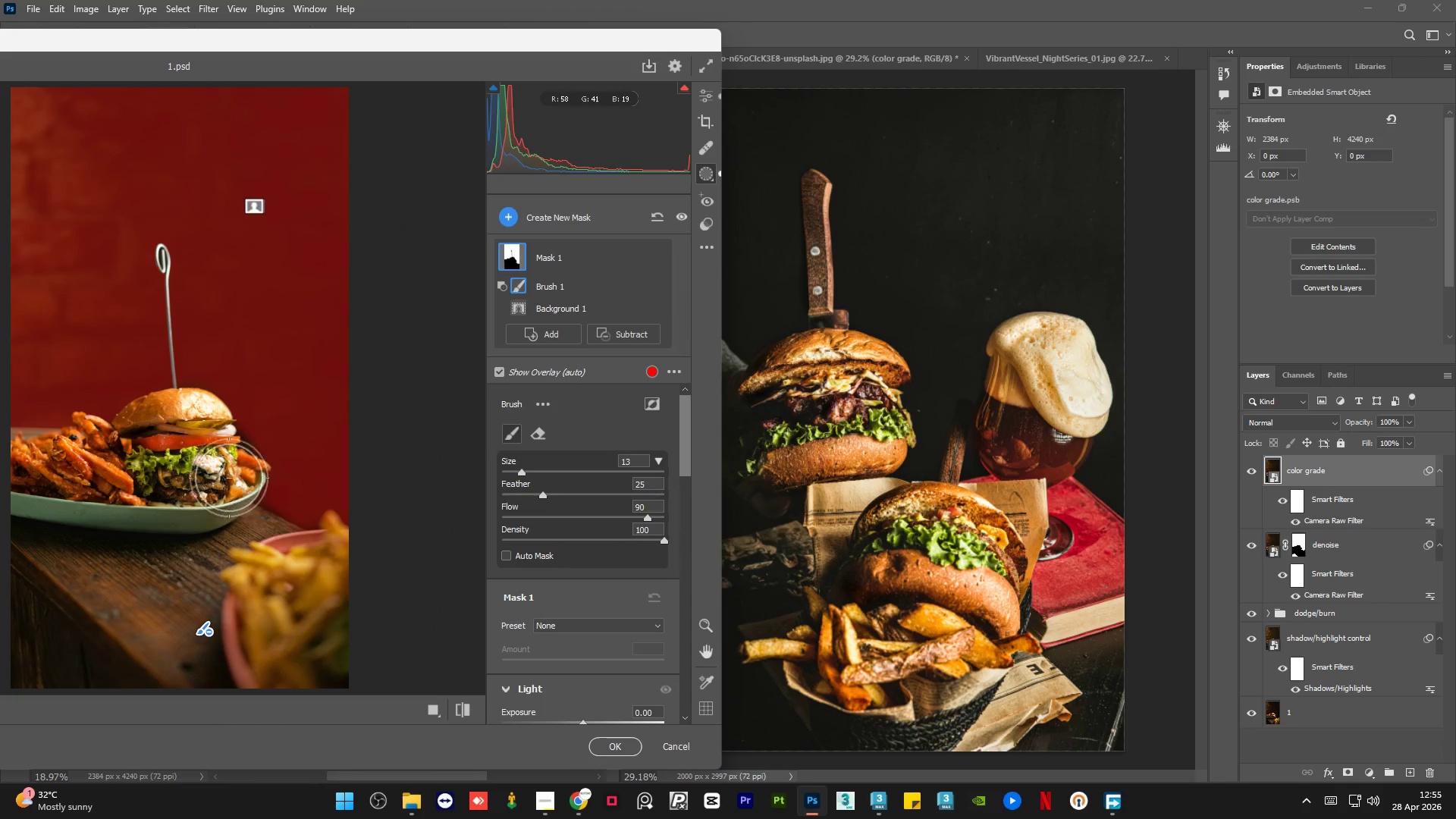 
key(Control+Z)
 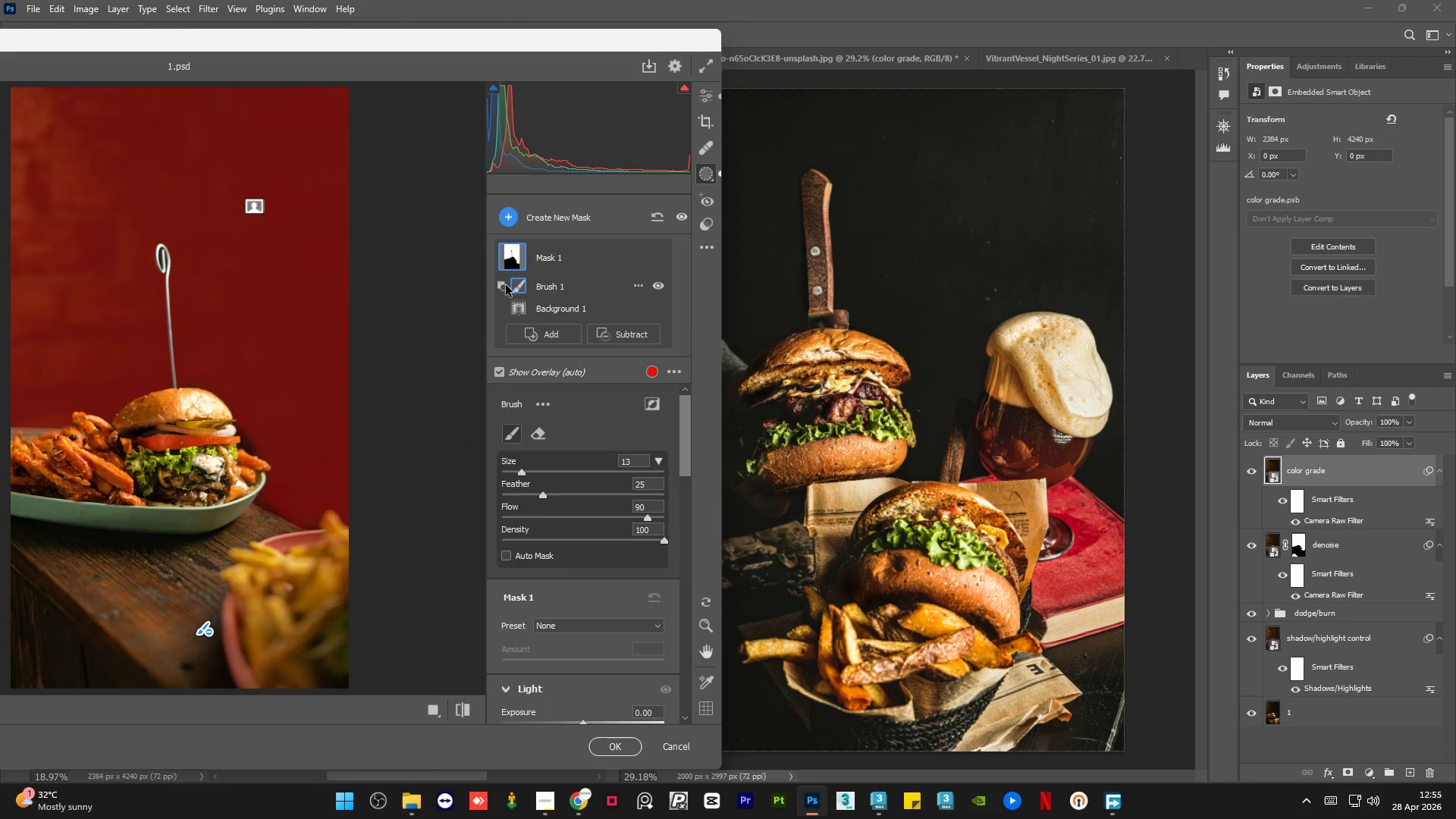 
left_click([557, 338])
 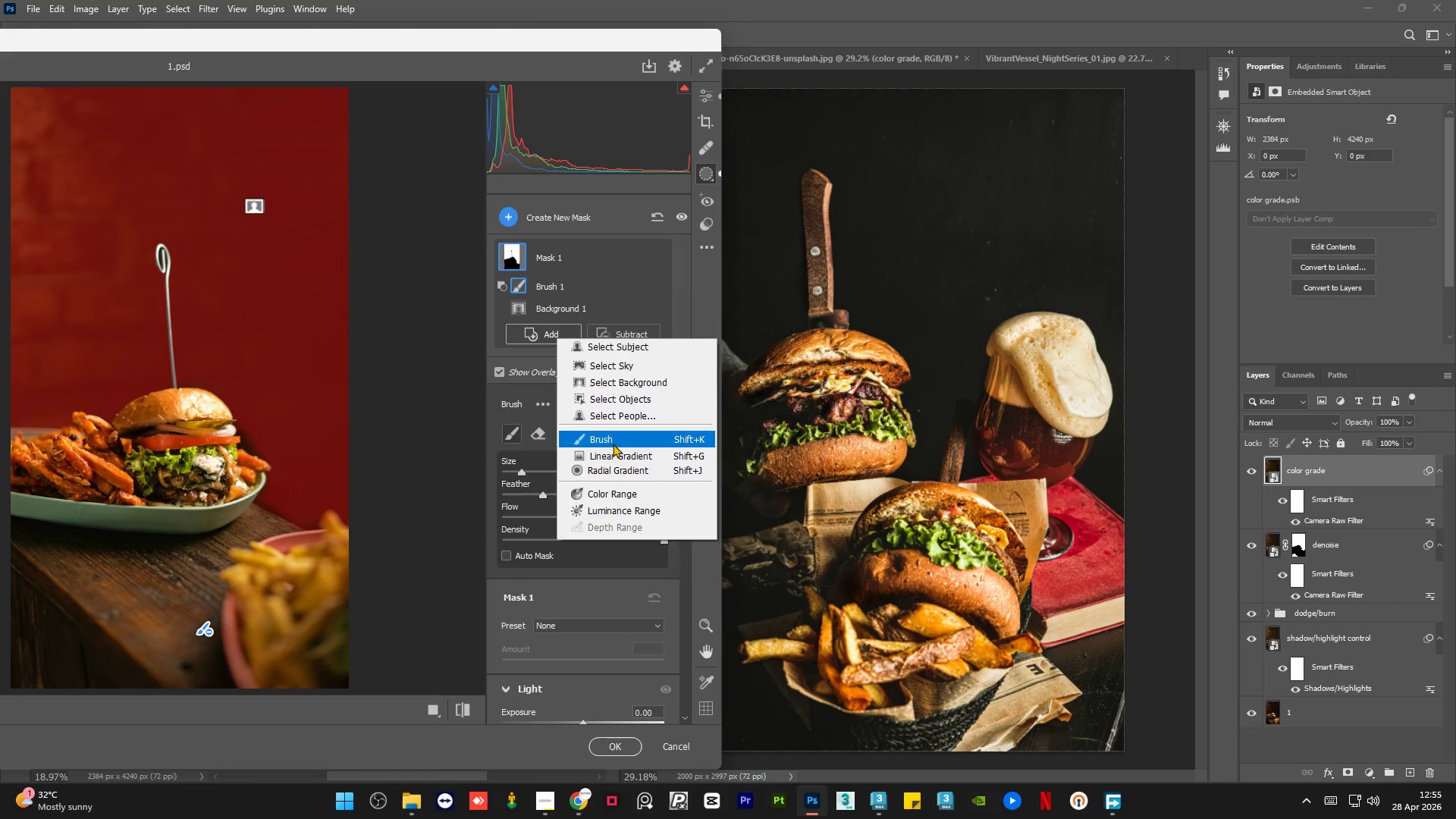 
hold_key(key=AltLeft, duration=0.77)
 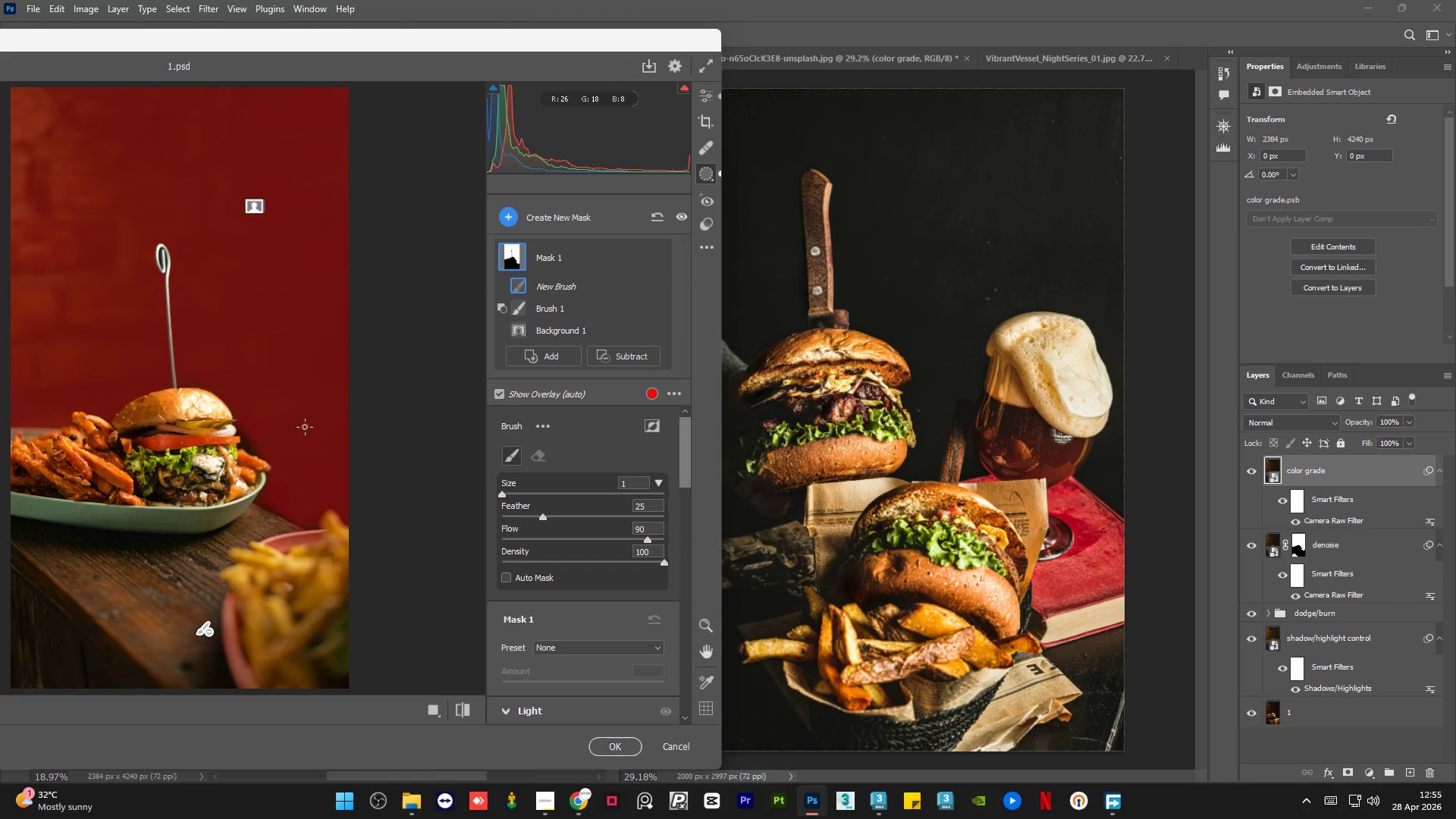 
hold_key(key=AltLeft, duration=0.55)
 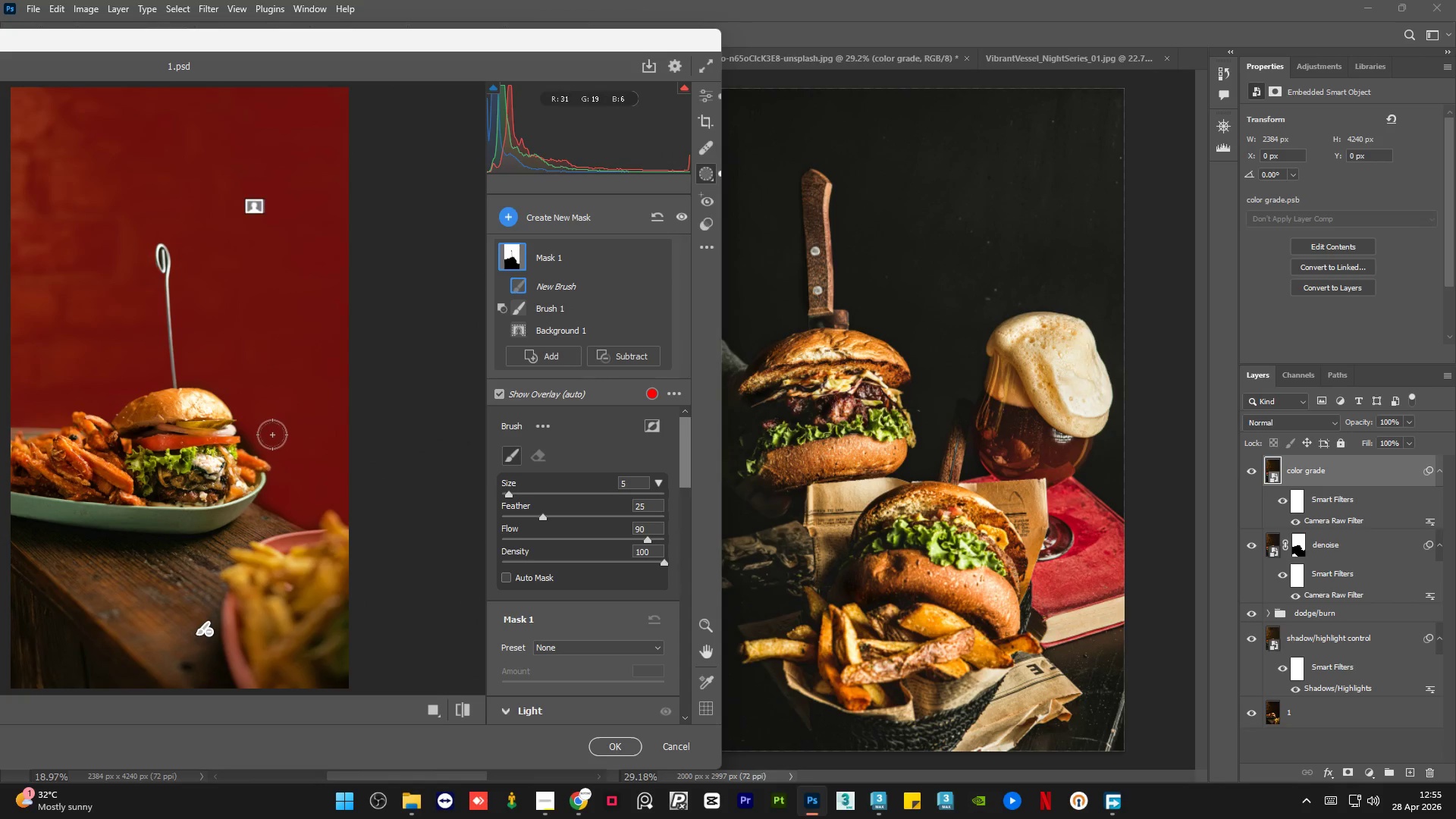 
hold_key(key=AltLeft, duration=0.7)
 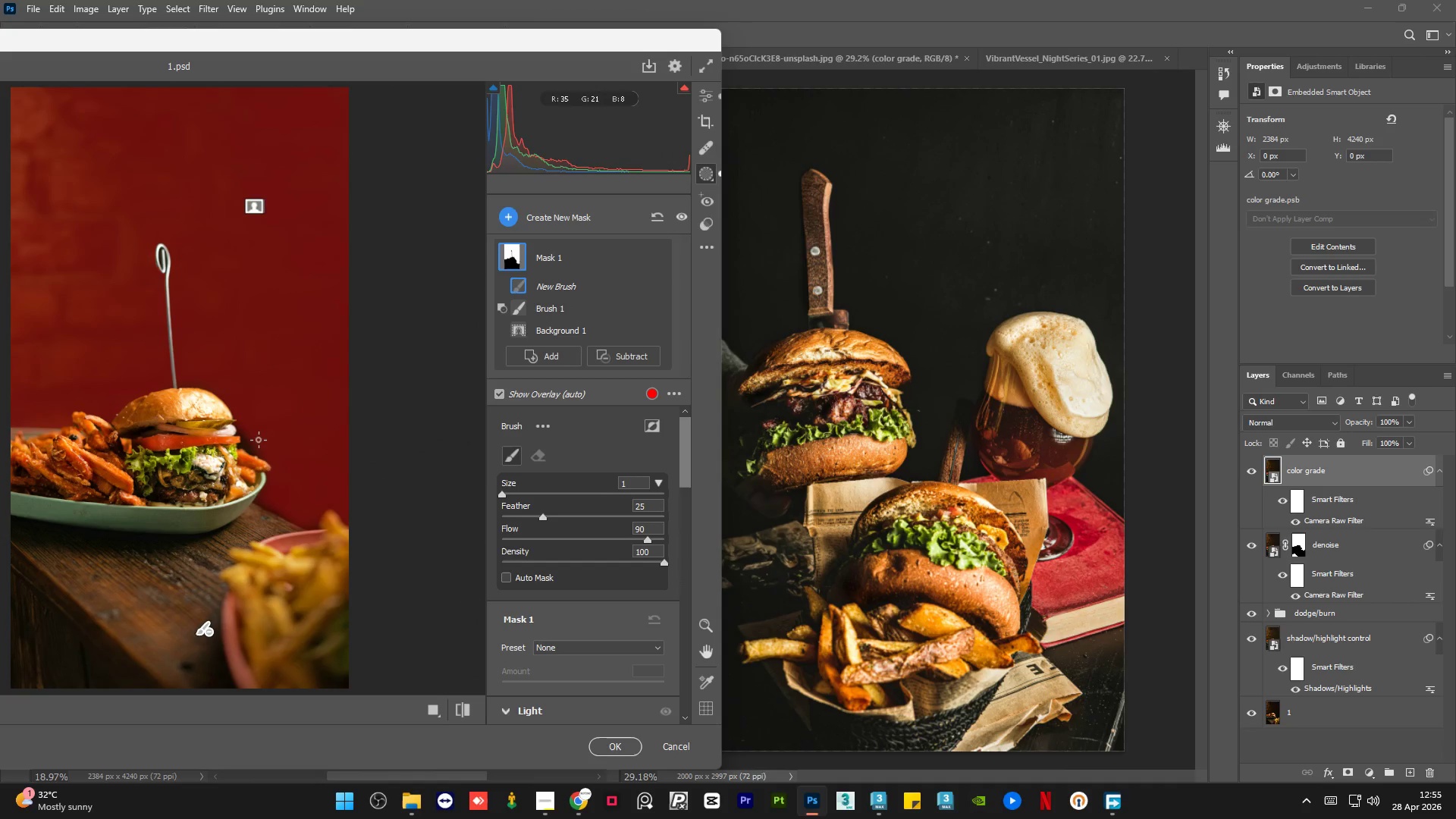 
left_click_drag(start_coordinate=[257, 440], to_coordinate=[253, 434])
 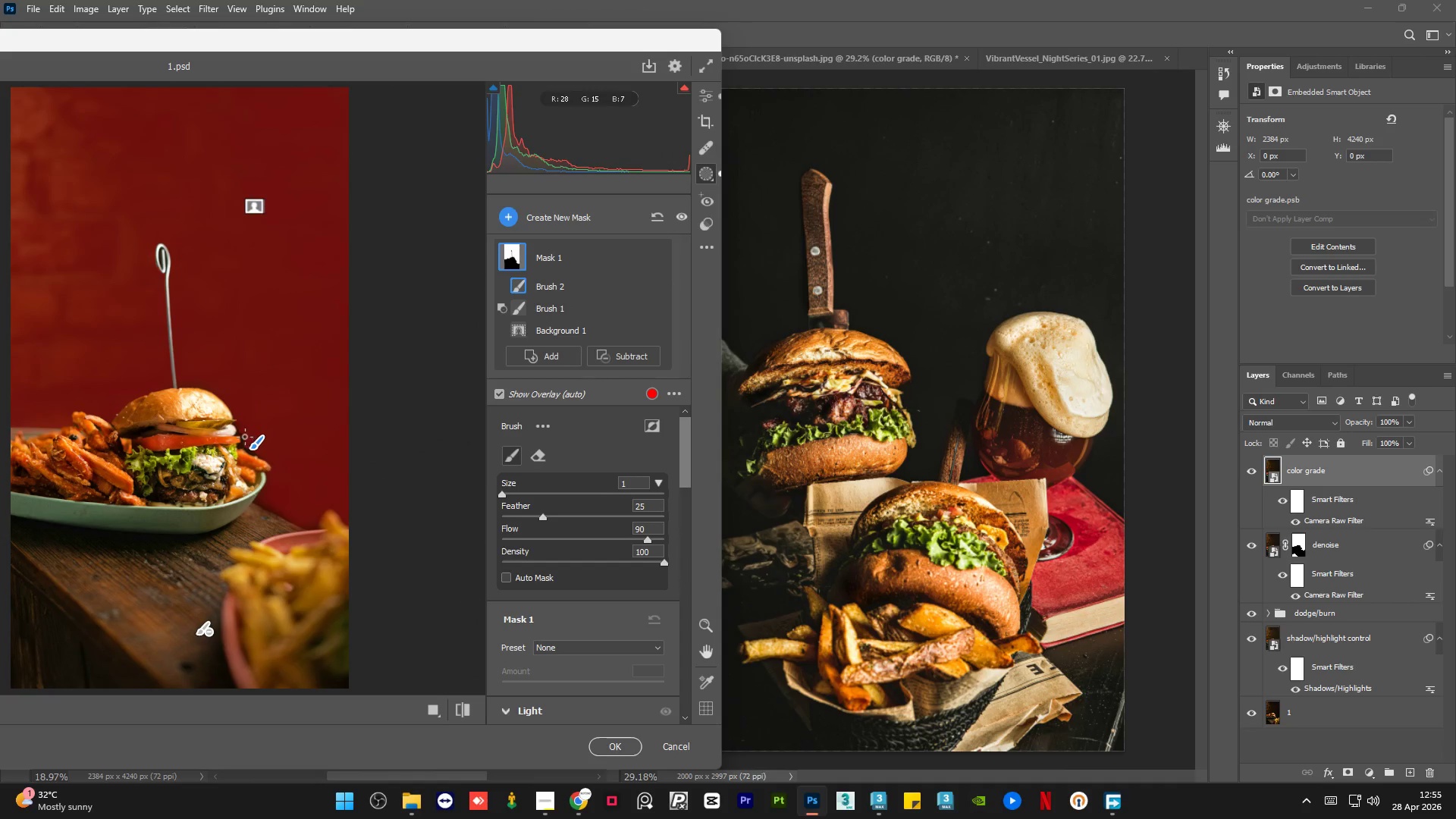 
left_click_drag(start_coordinate=[244, 437], to_coordinate=[247, 443])
 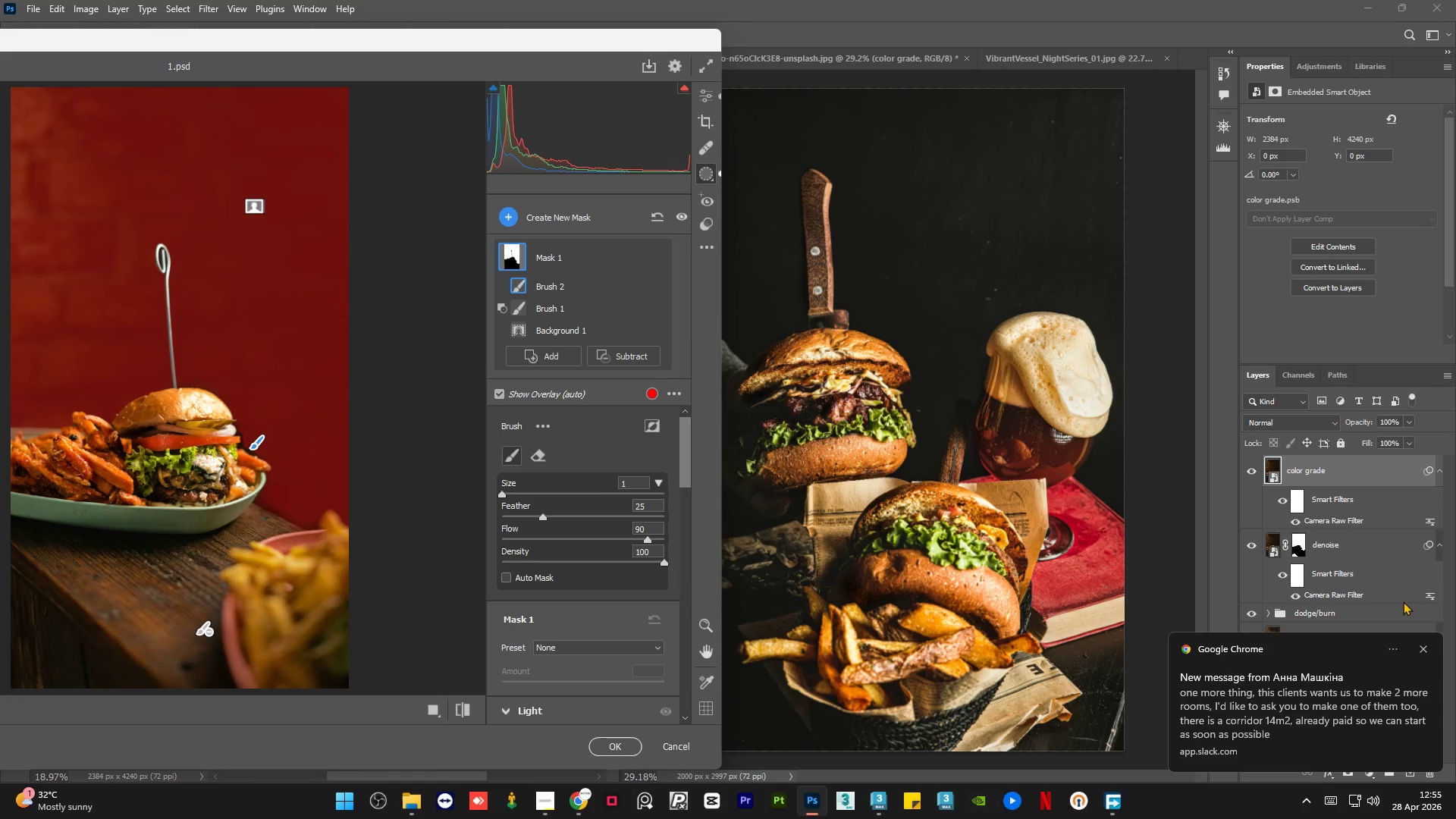 
wait(6.42)
 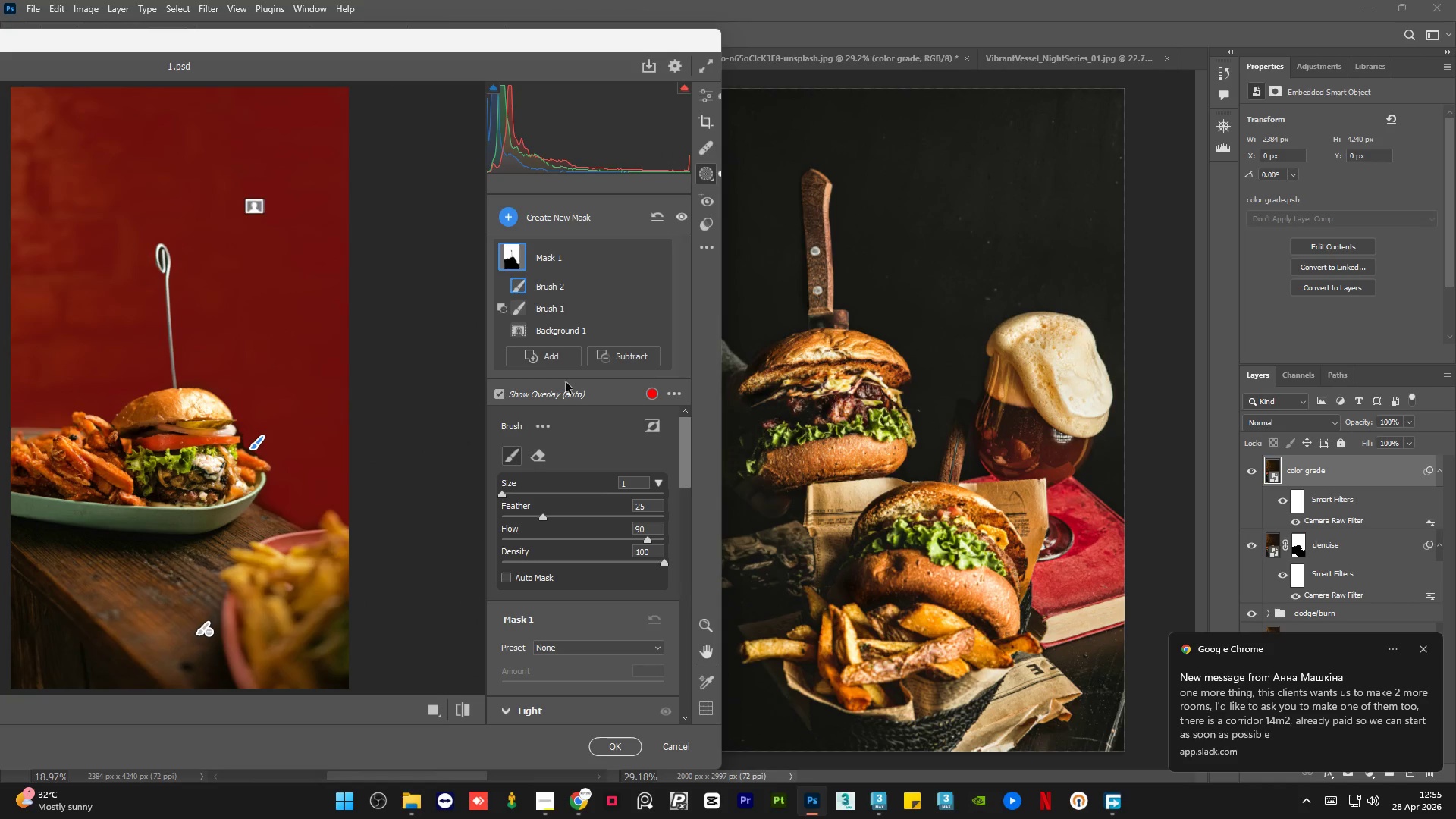 
left_click([1422, 644])
 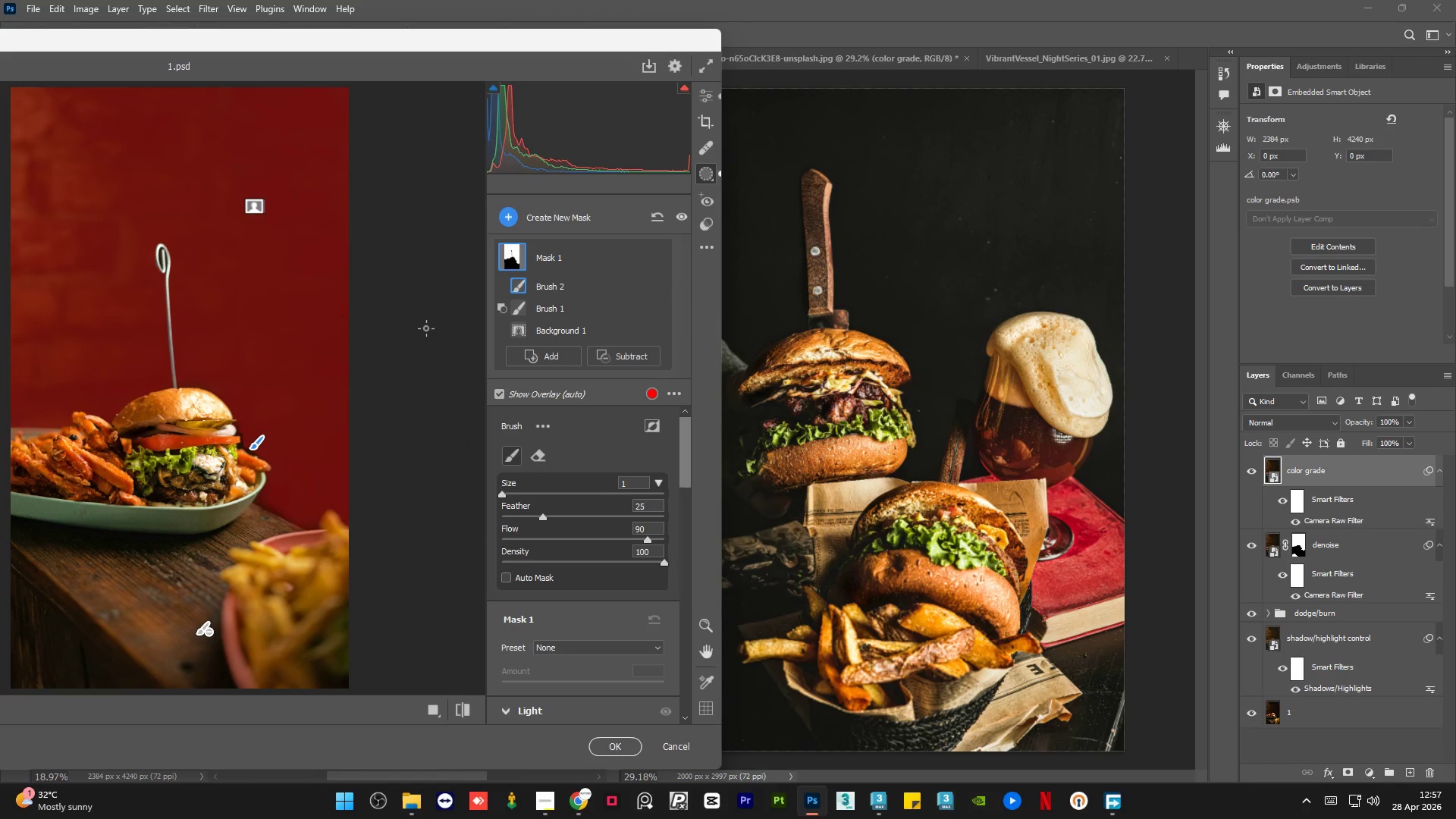 
wait(78.2)
 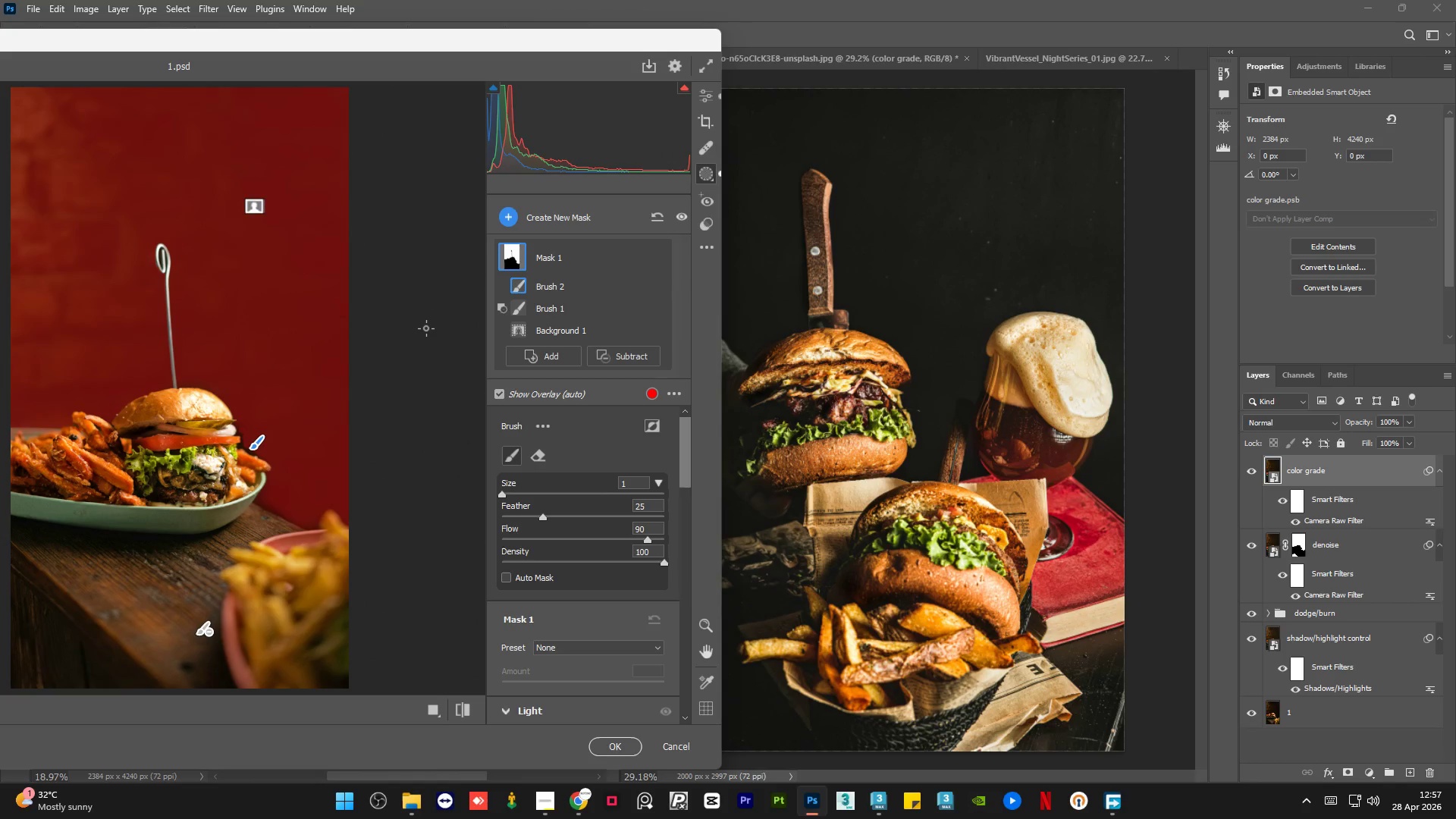 
left_click([499, 391])
 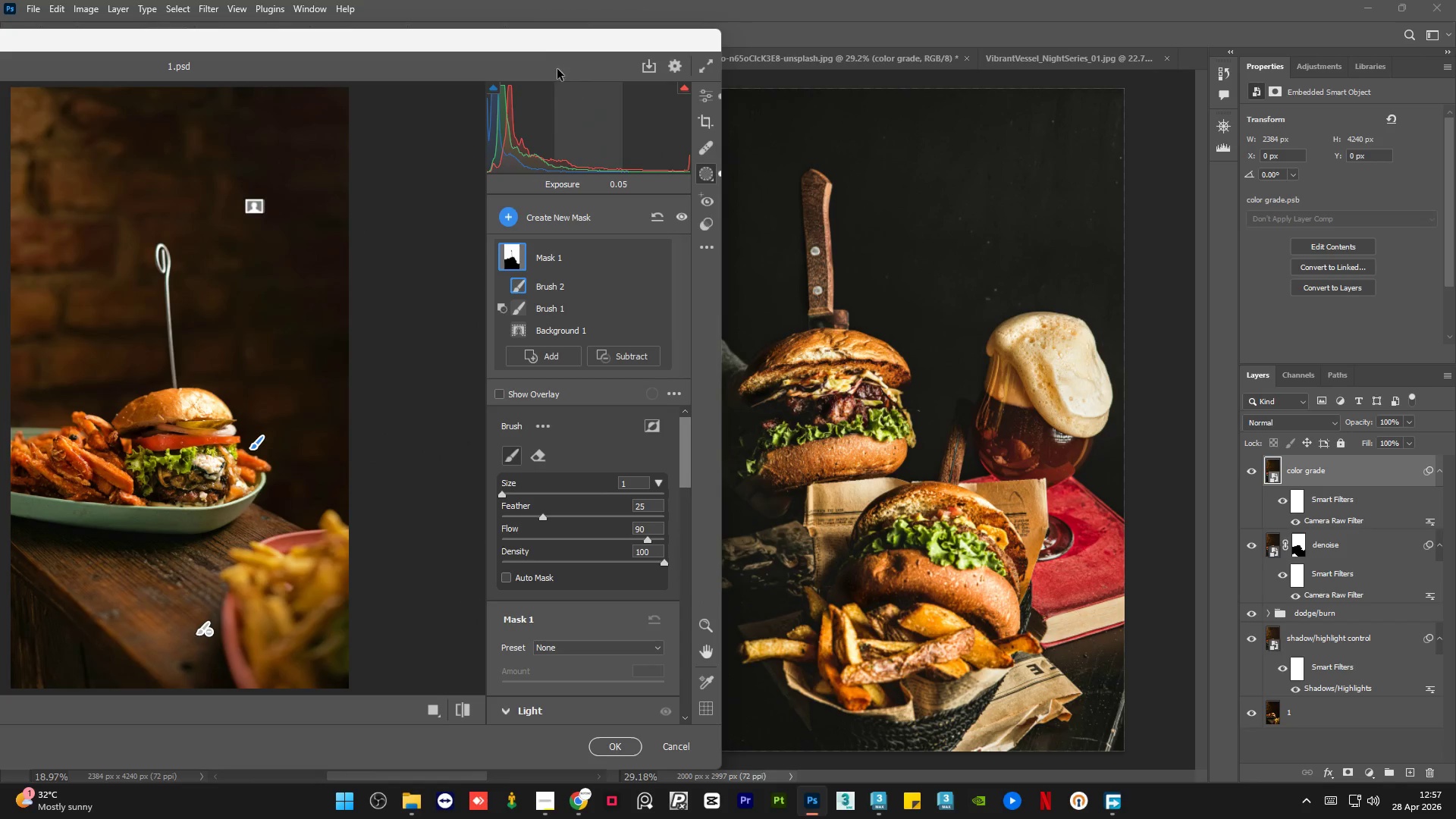 
left_click_drag(start_coordinate=[542, 40], to_coordinate=[538, 33])
 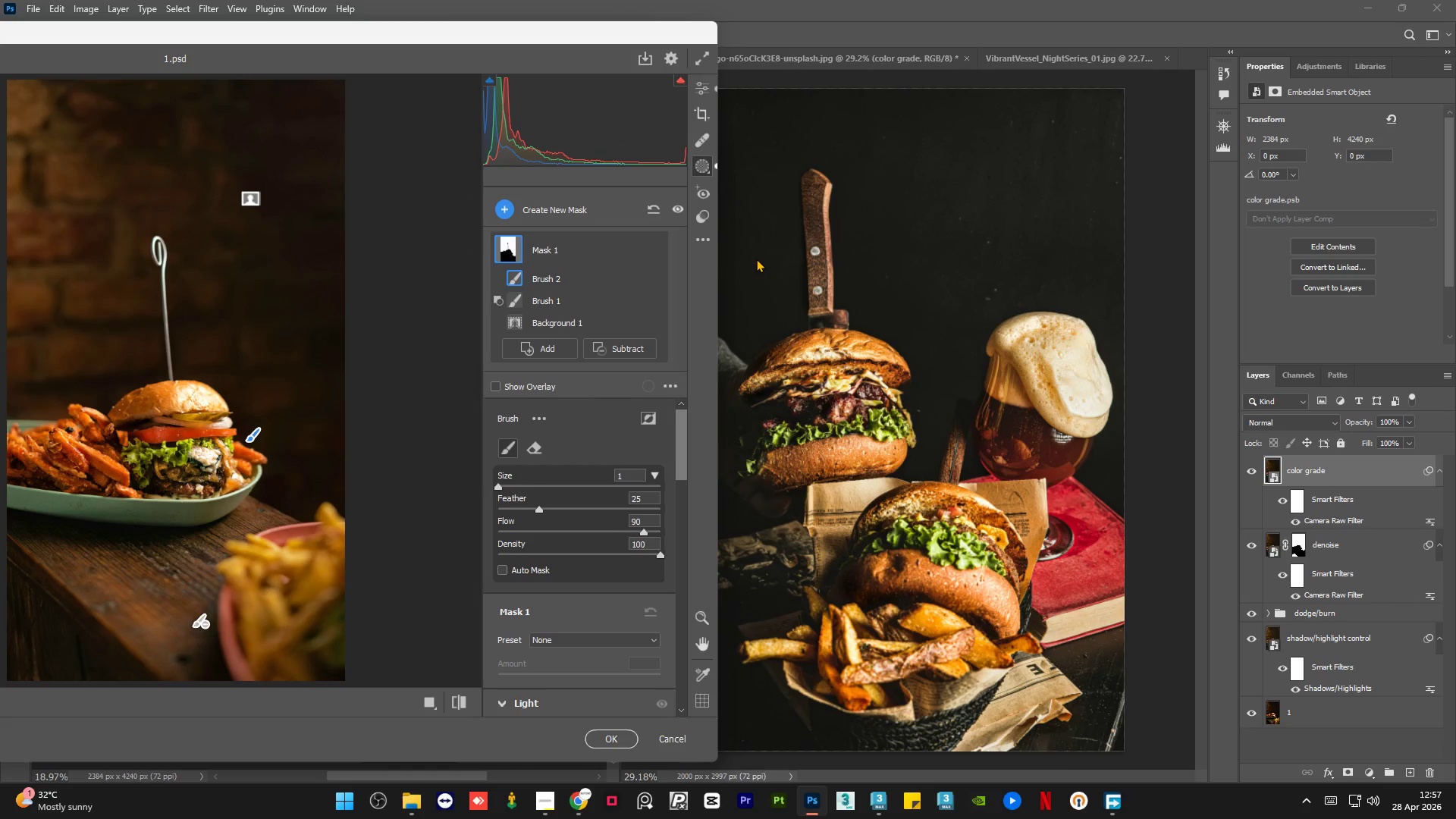 
wait(18.12)
 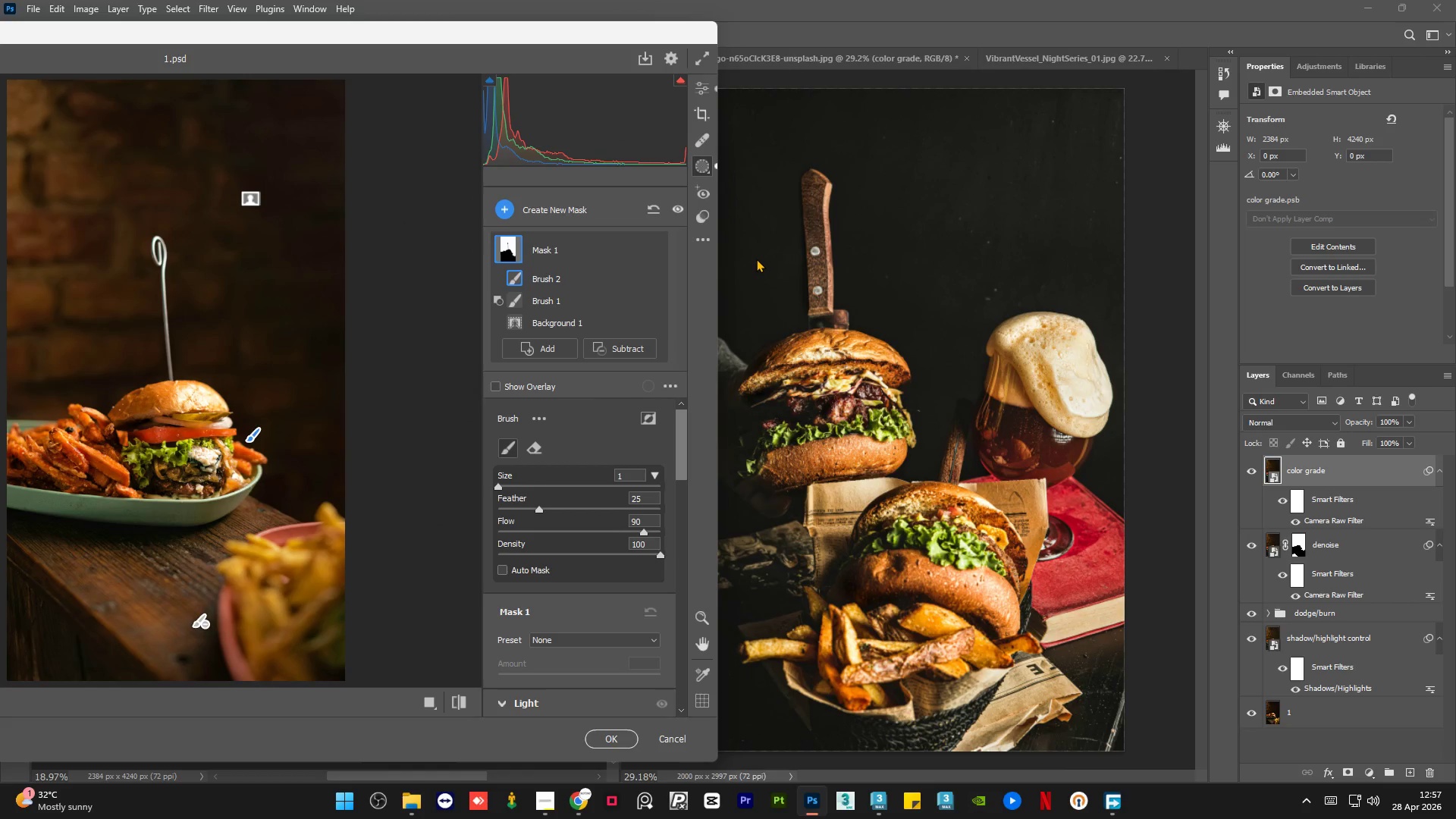 
left_click_drag(start_coordinate=[680, 449], to_coordinate=[679, 507])
 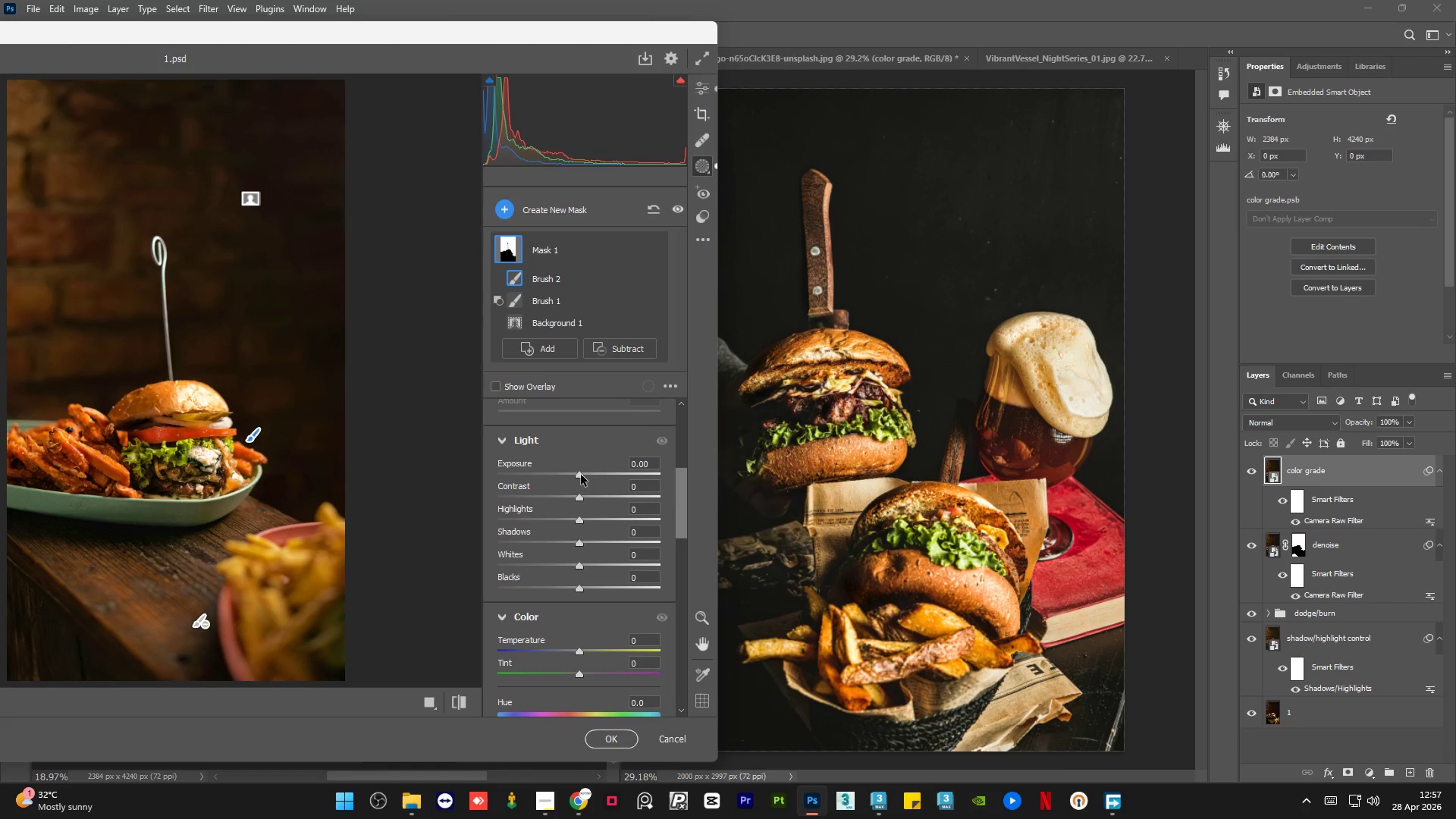 
left_click_drag(start_coordinate=[581, 474], to_coordinate=[576, 474])
 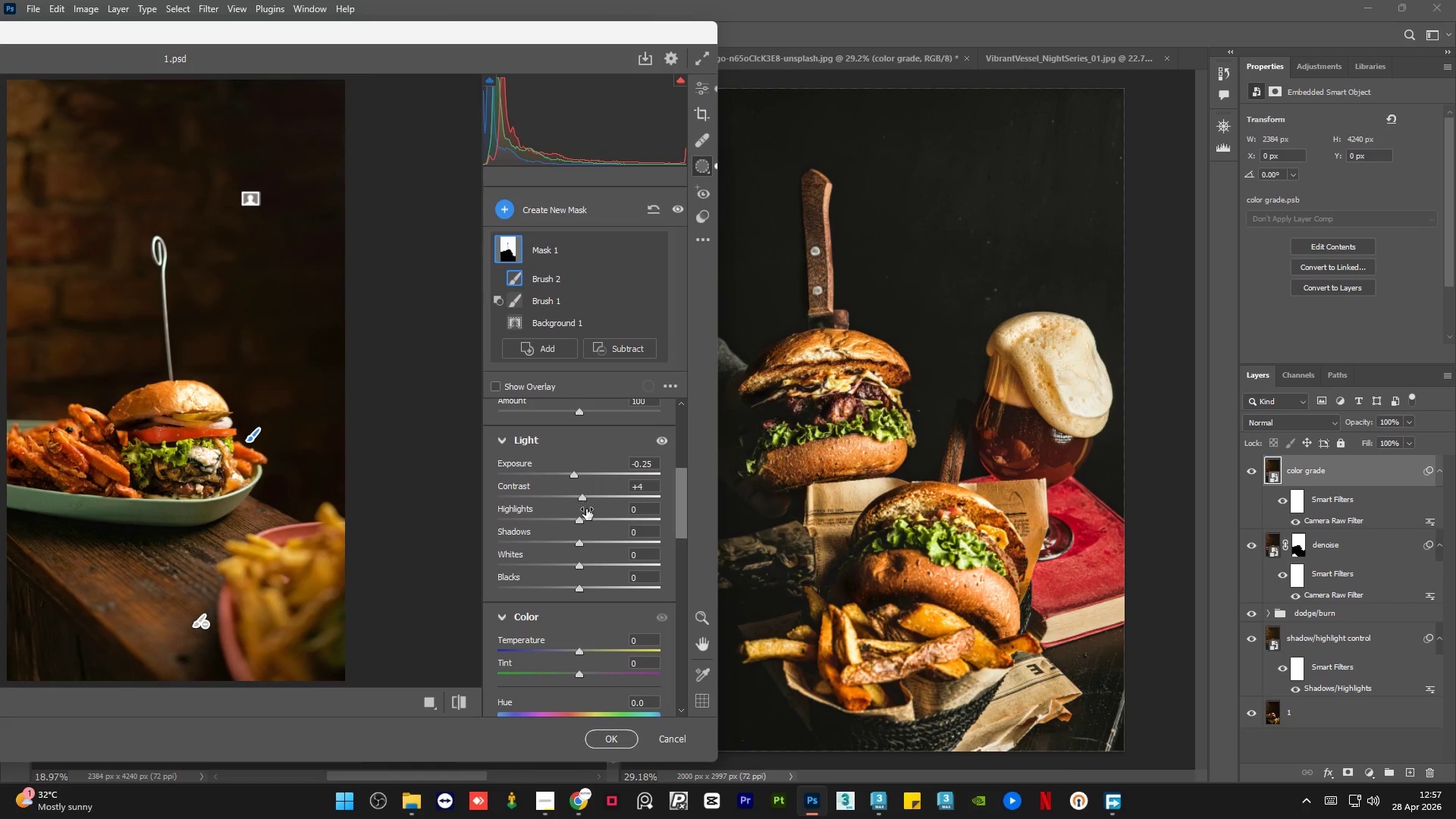 
left_click_drag(start_coordinate=[577, 518], to_coordinate=[553, 513])
 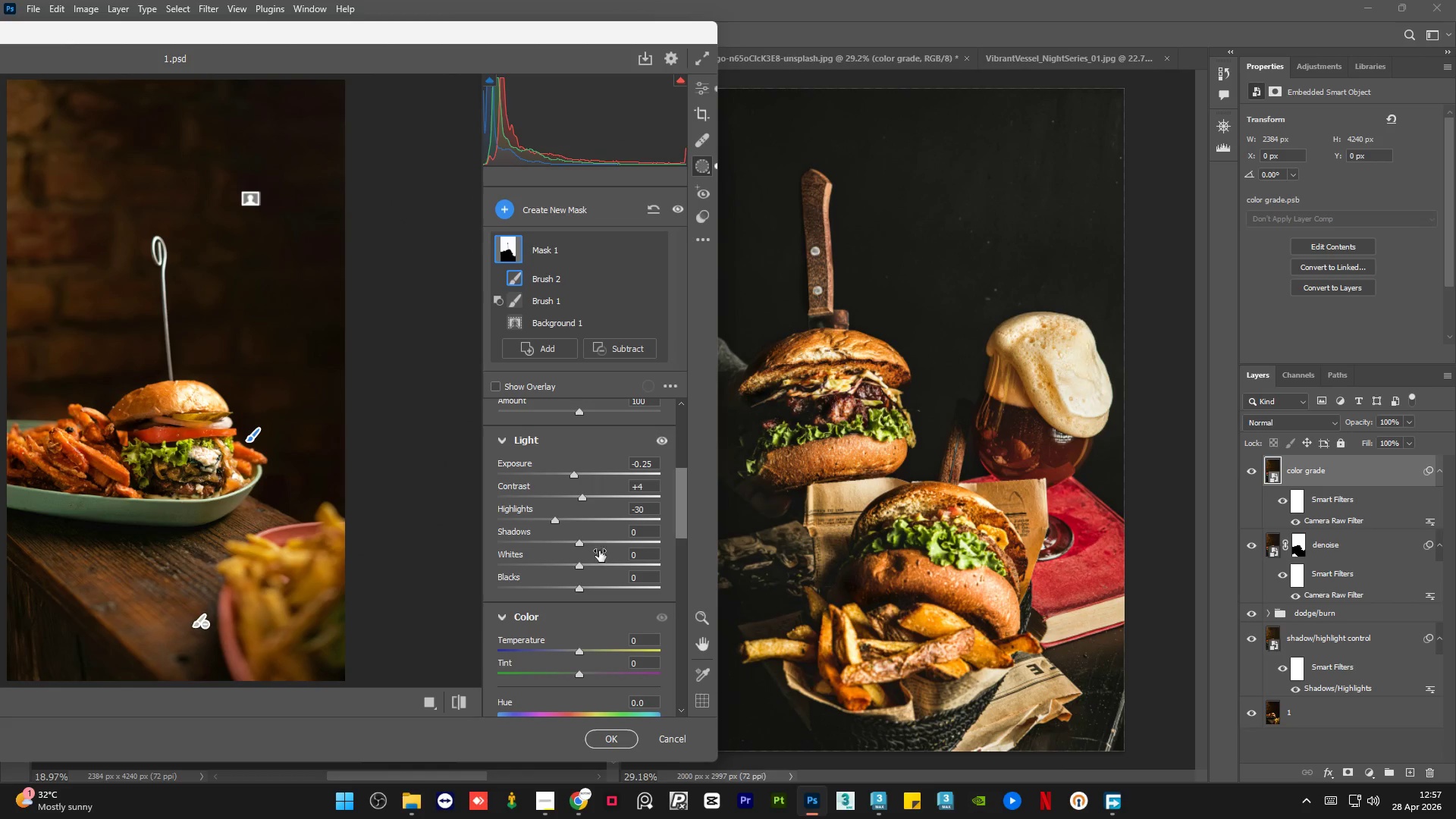 
left_click_drag(start_coordinate=[577, 566], to_coordinate=[477, 557])
 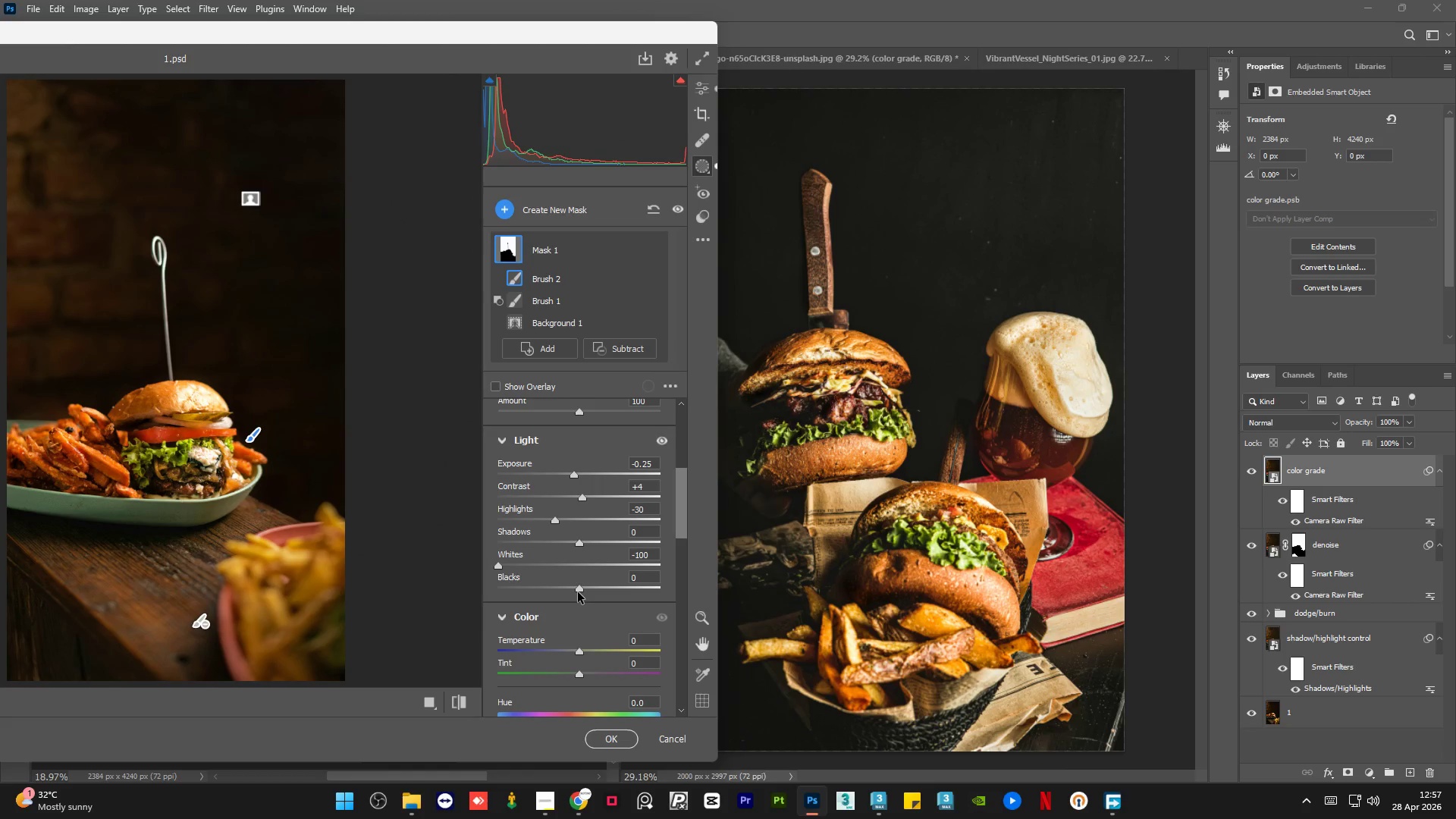 
left_click_drag(start_coordinate=[579, 592], to_coordinate=[573, 589])
 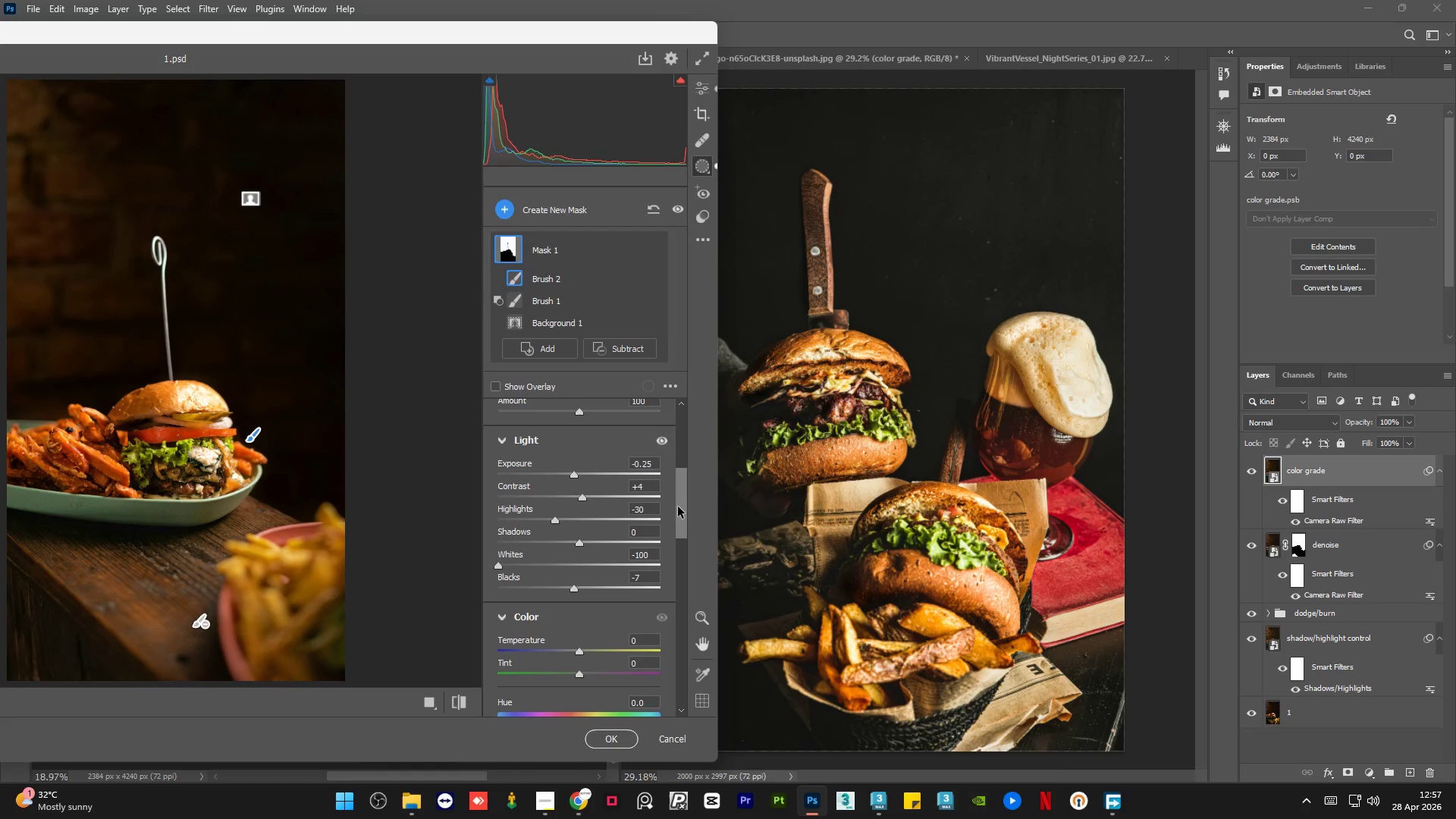 
left_click_drag(start_coordinate=[678, 506], to_coordinate=[682, 538])
 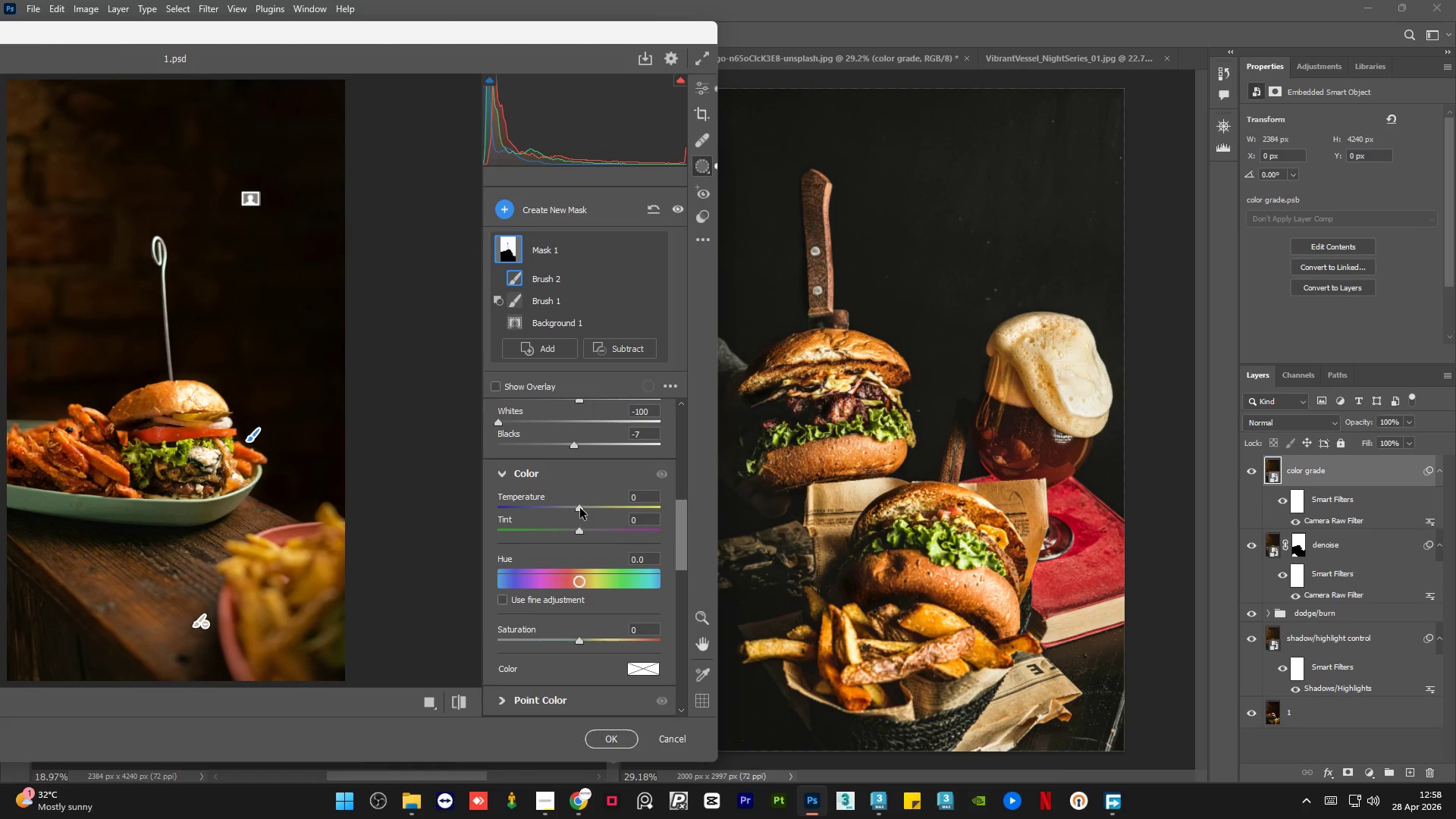 
wait(5.08)
 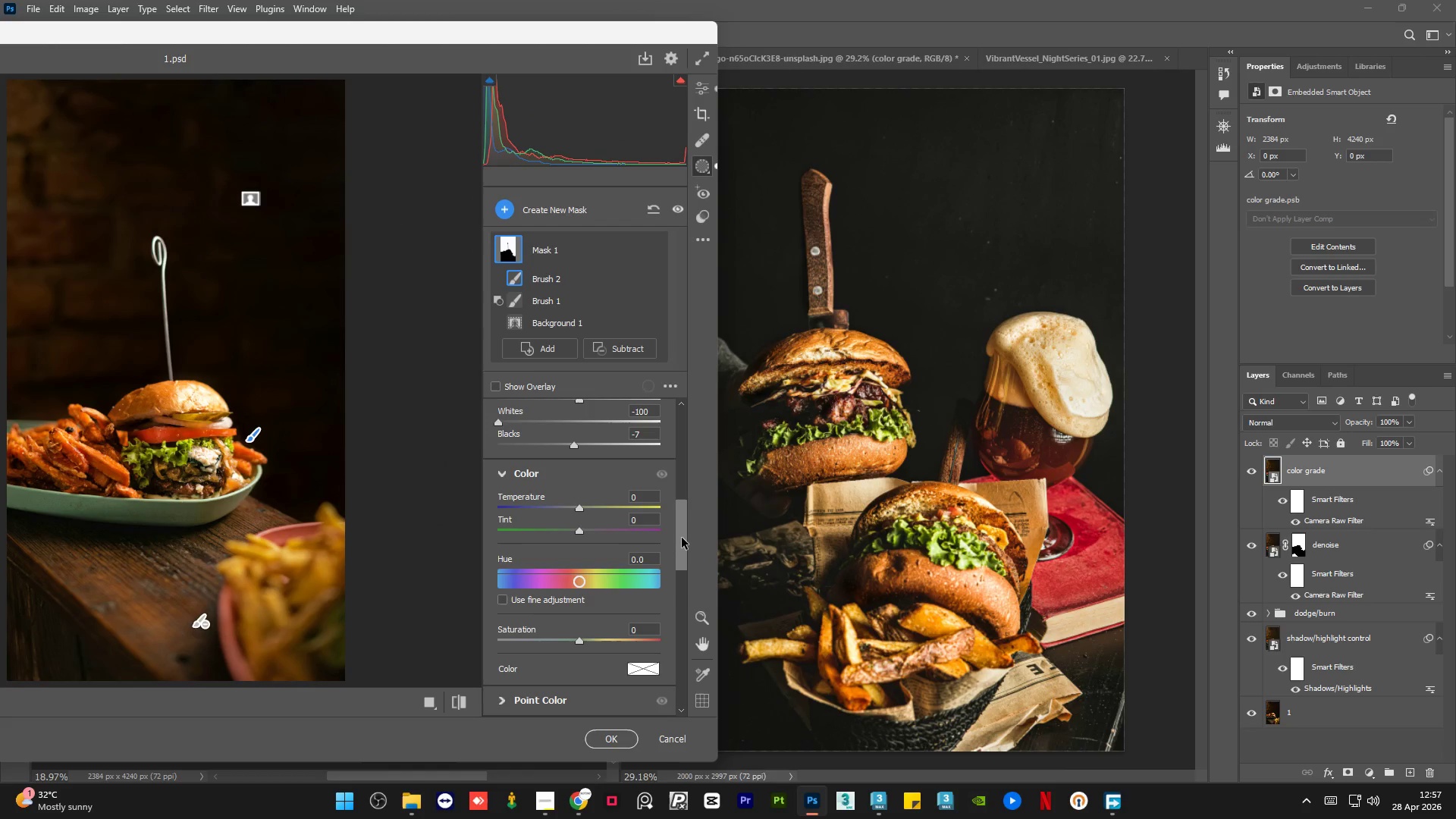 
left_click_drag(start_coordinate=[580, 508], to_coordinate=[566, 510])
 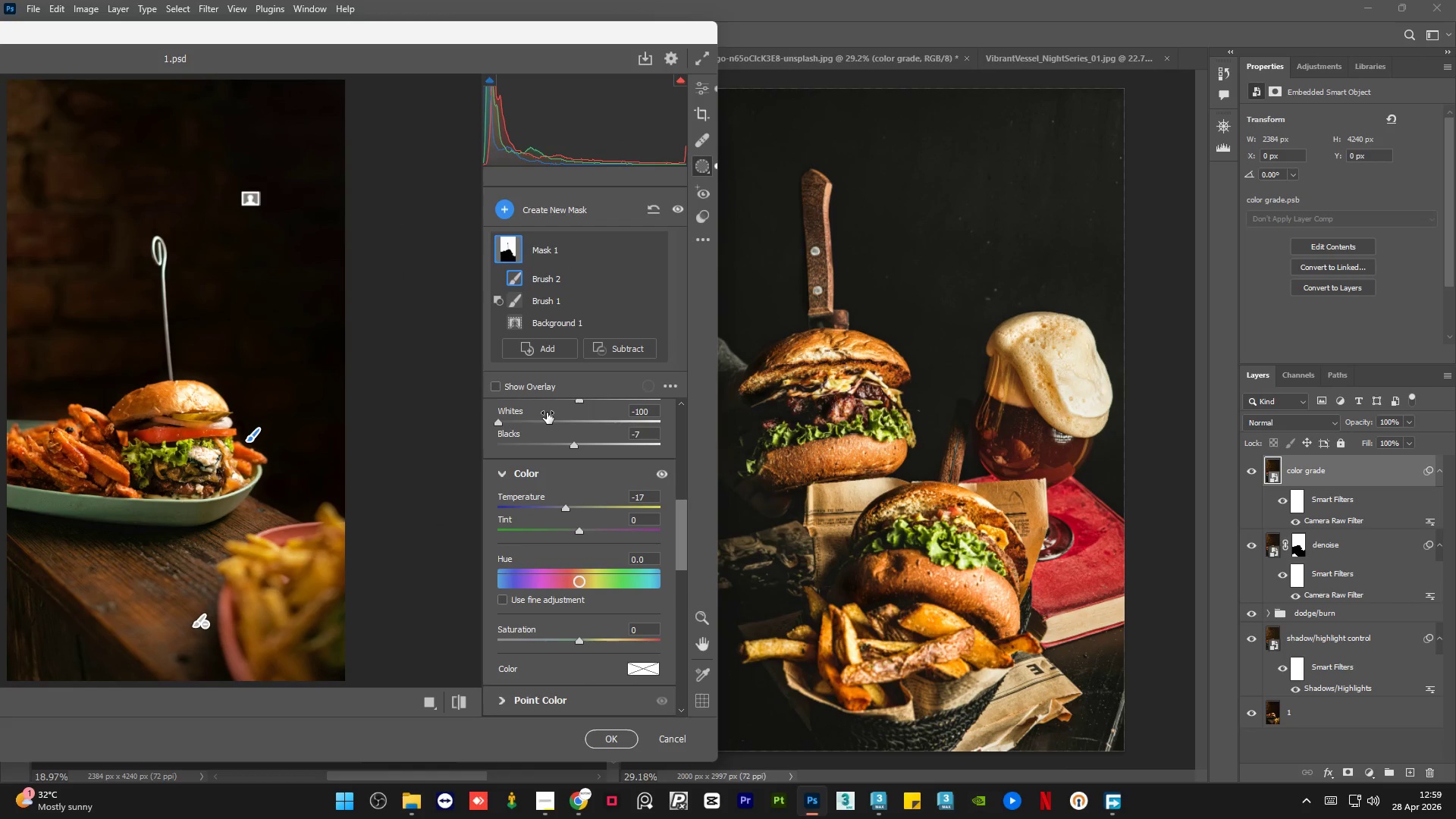 
wait(74.38)
 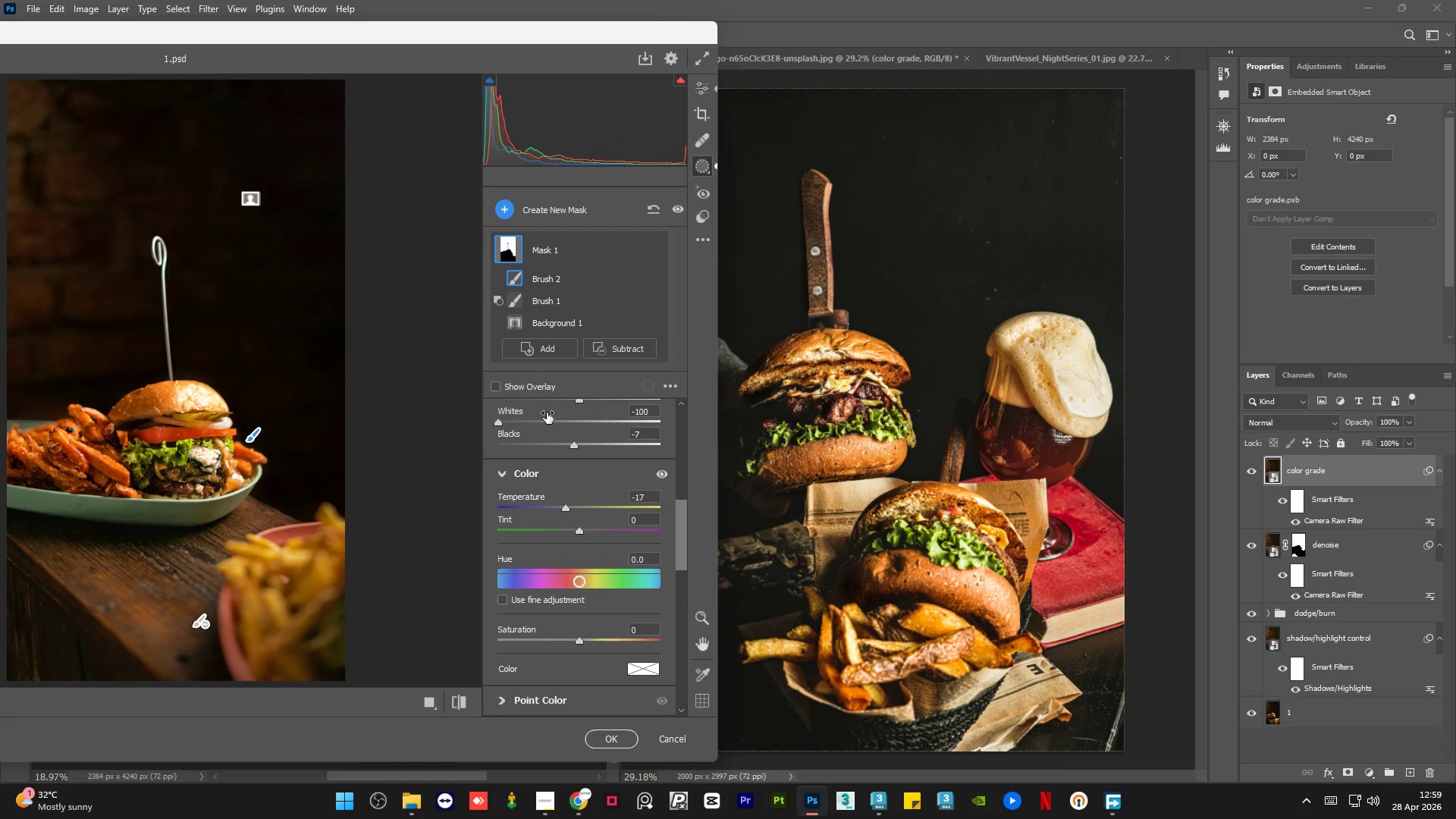 
left_click([552, 642])
 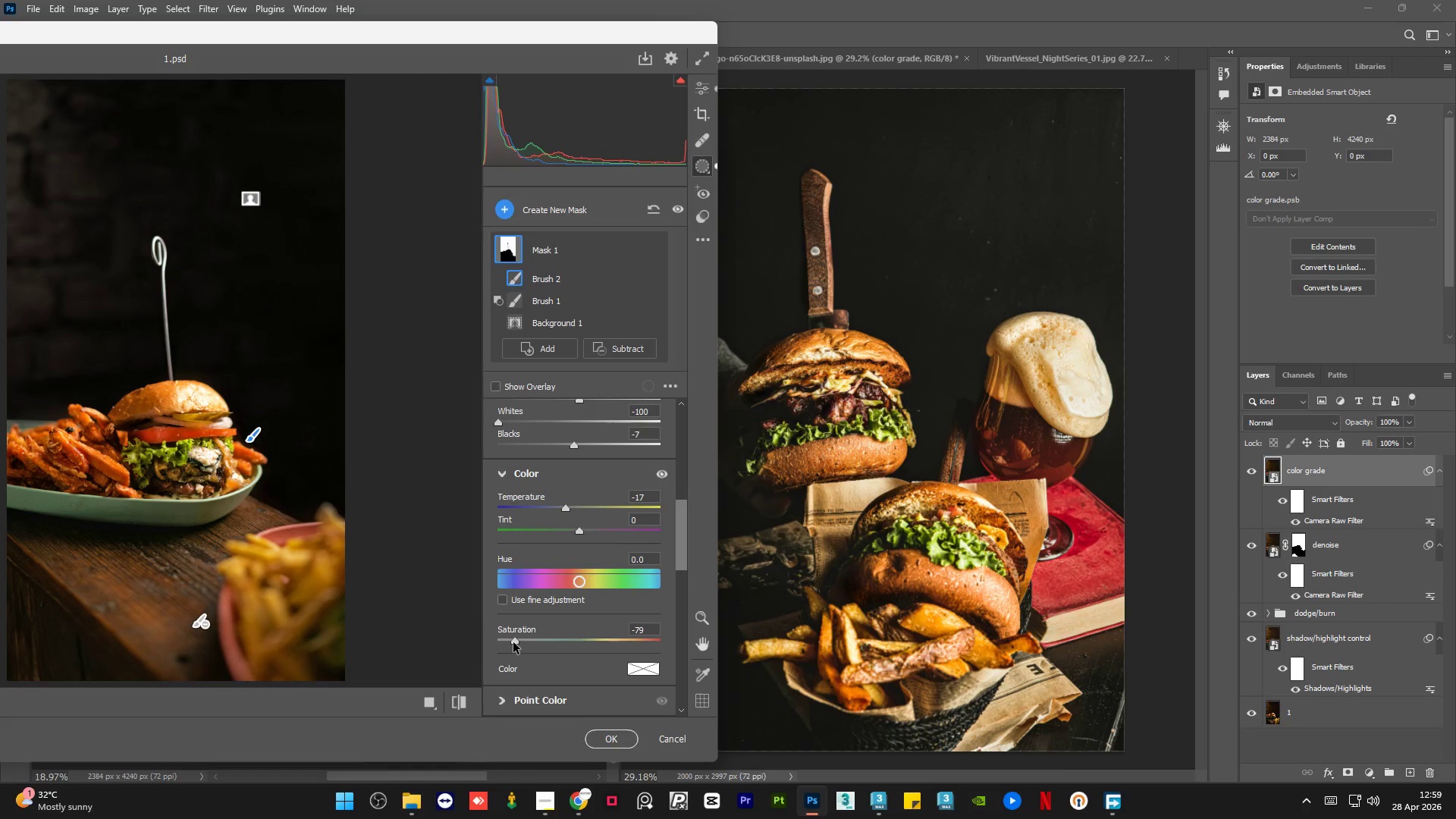 
left_click_drag(start_coordinate=[510, 642], to_coordinate=[507, 642])
 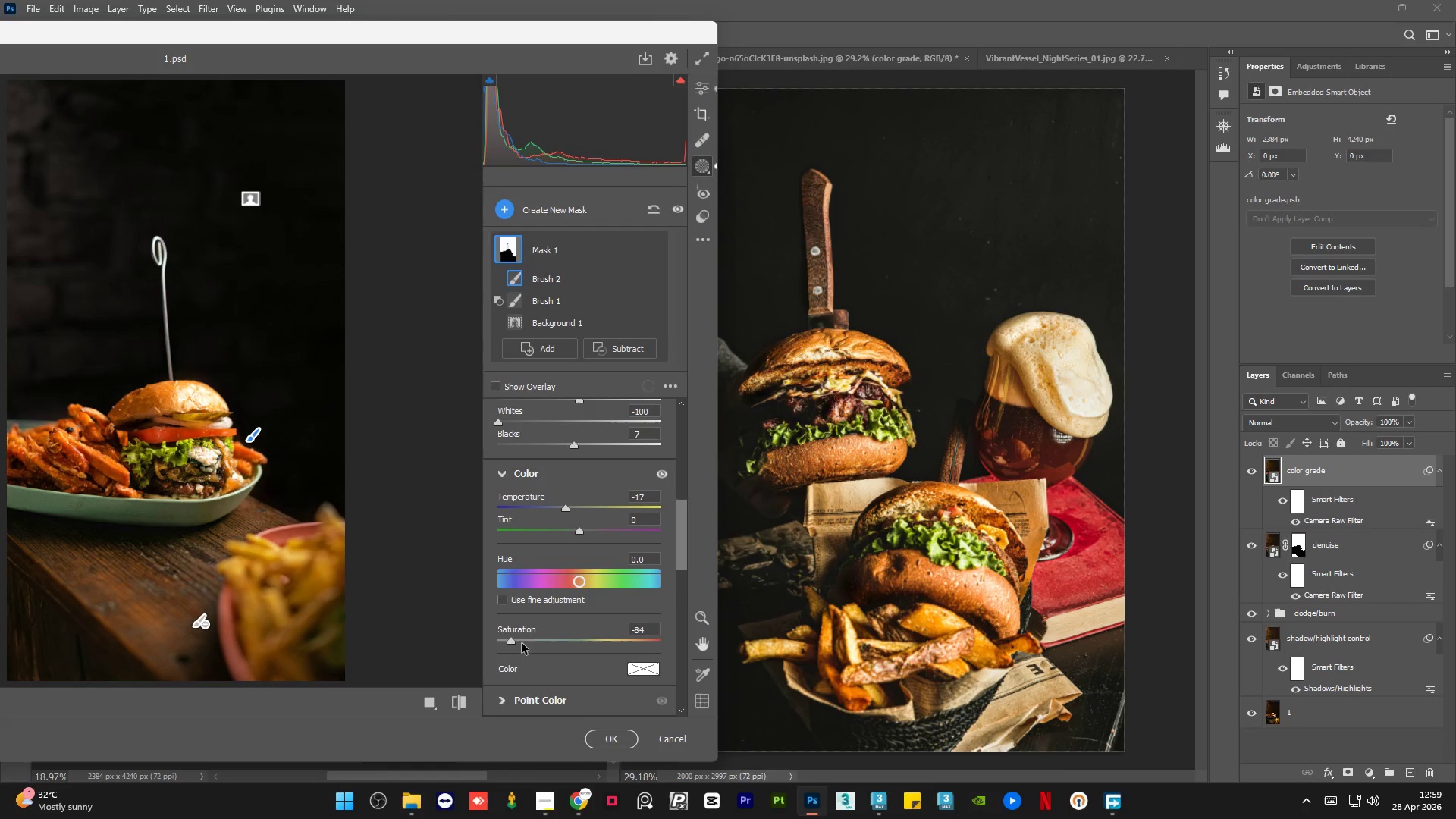 
left_click([522, 640])
 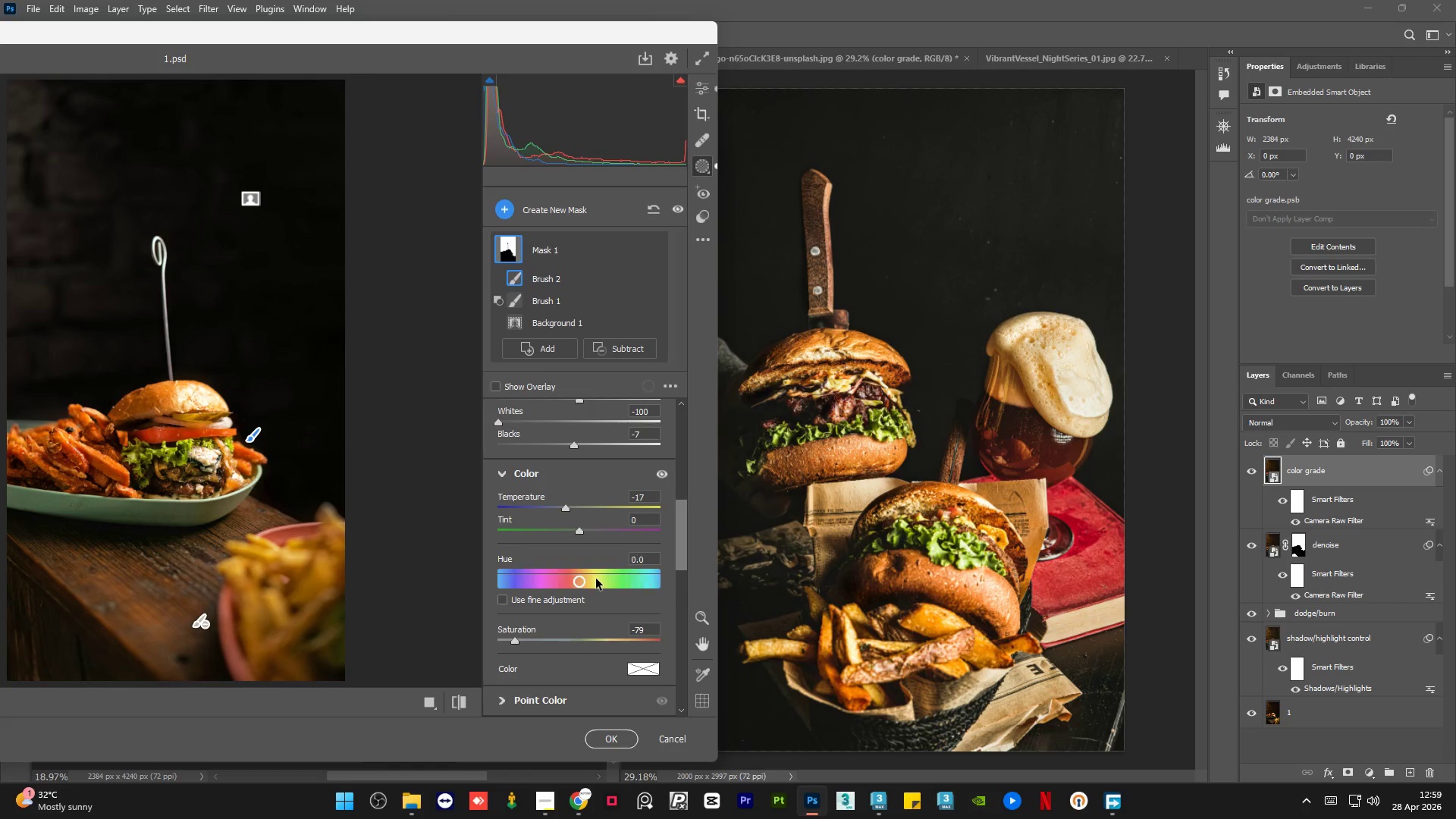 
left_click_drag(start_coordinate=[509, 640], to_coordinate=[483, 638])
 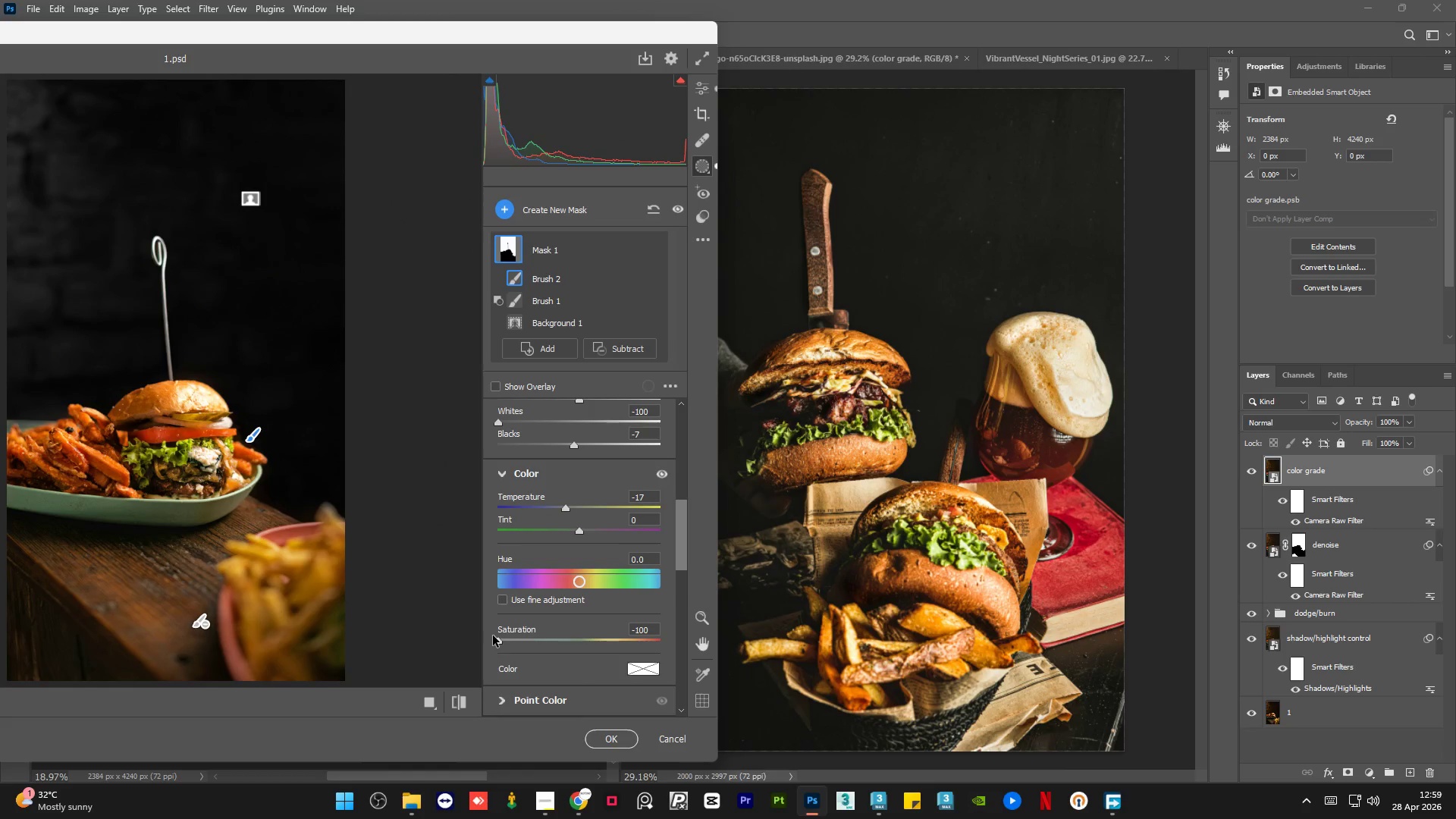 
left_click([504, 638])
 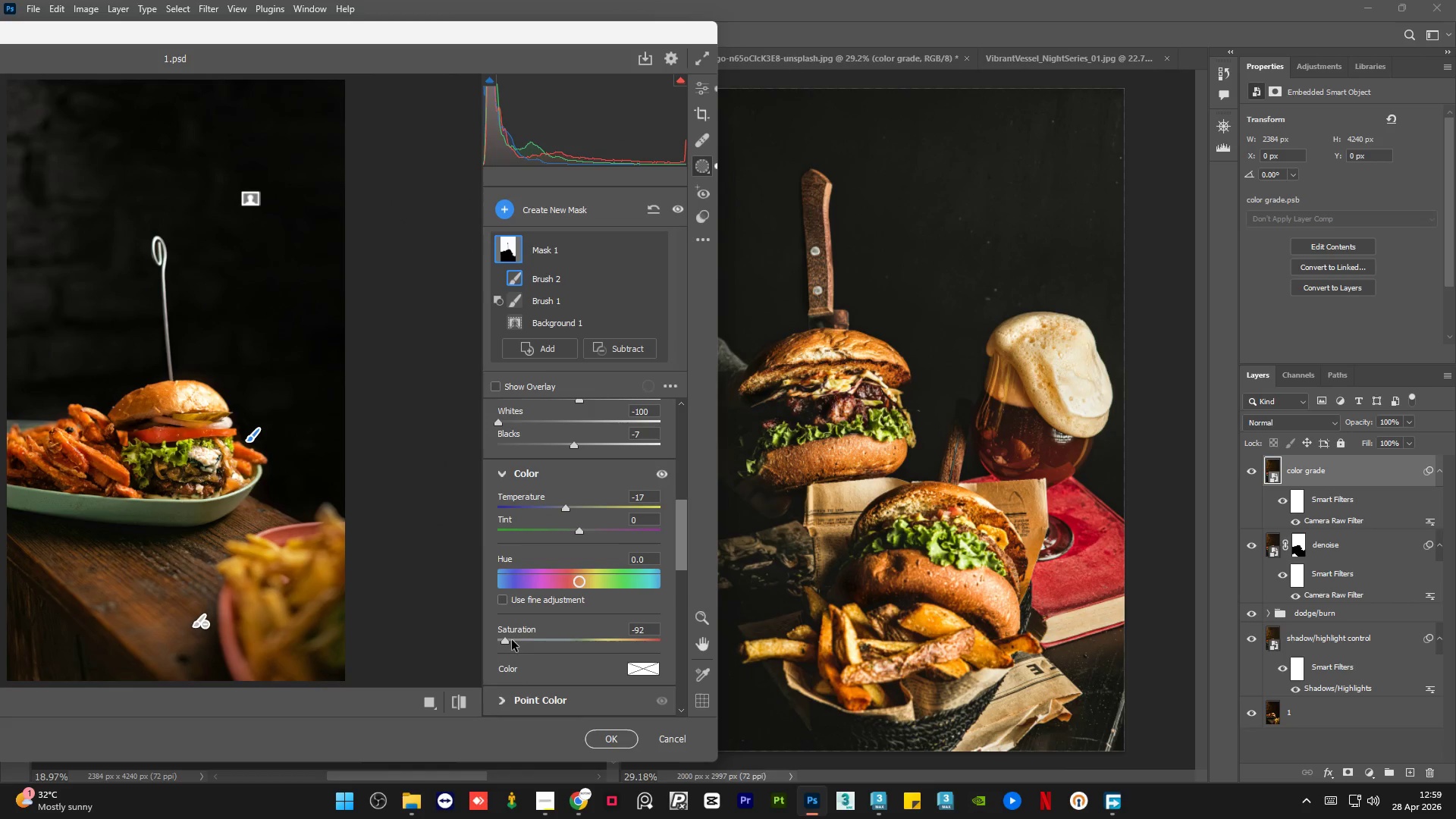 
left_click([512, 640])
 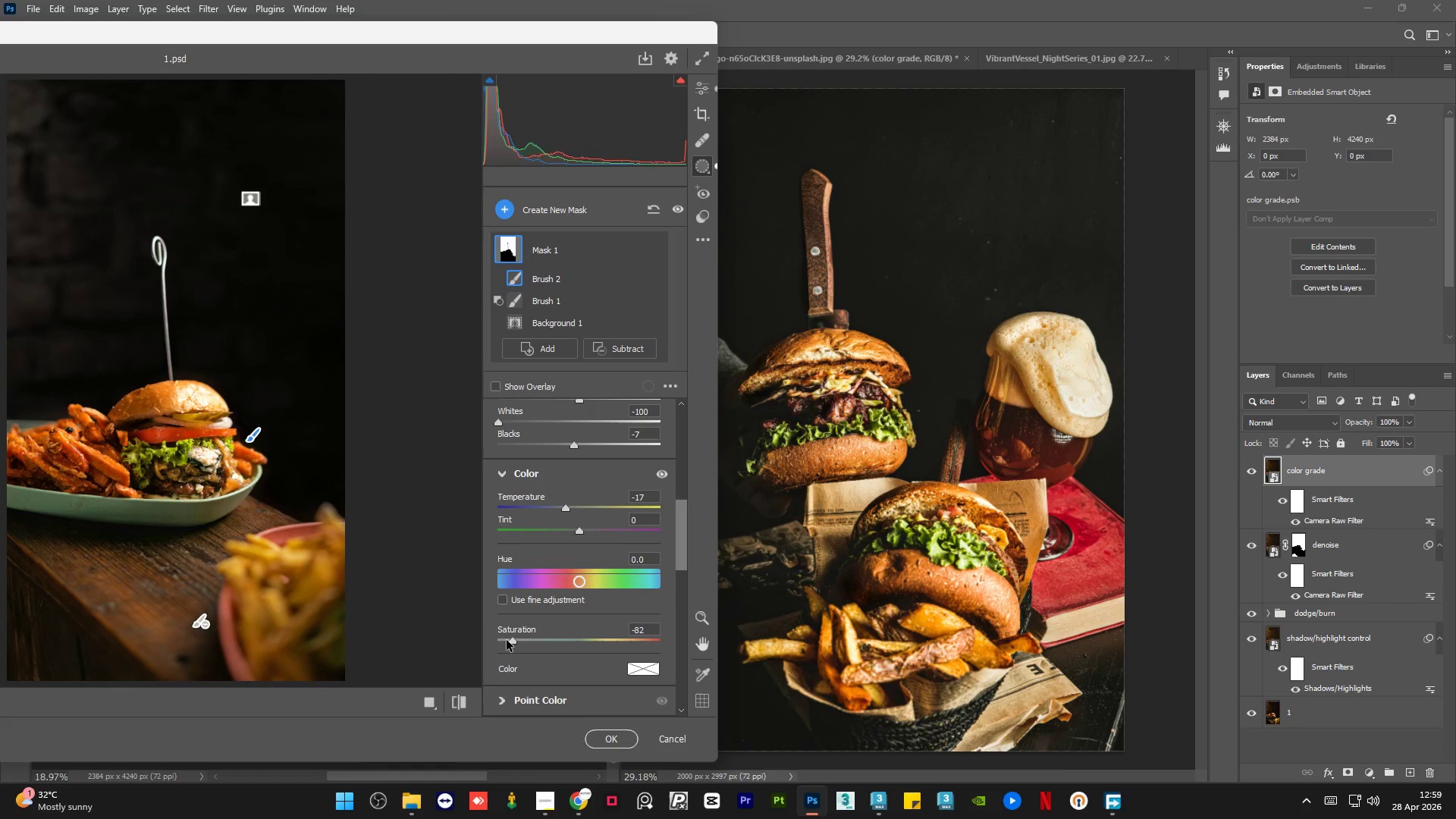 
left_click([507, 640])
 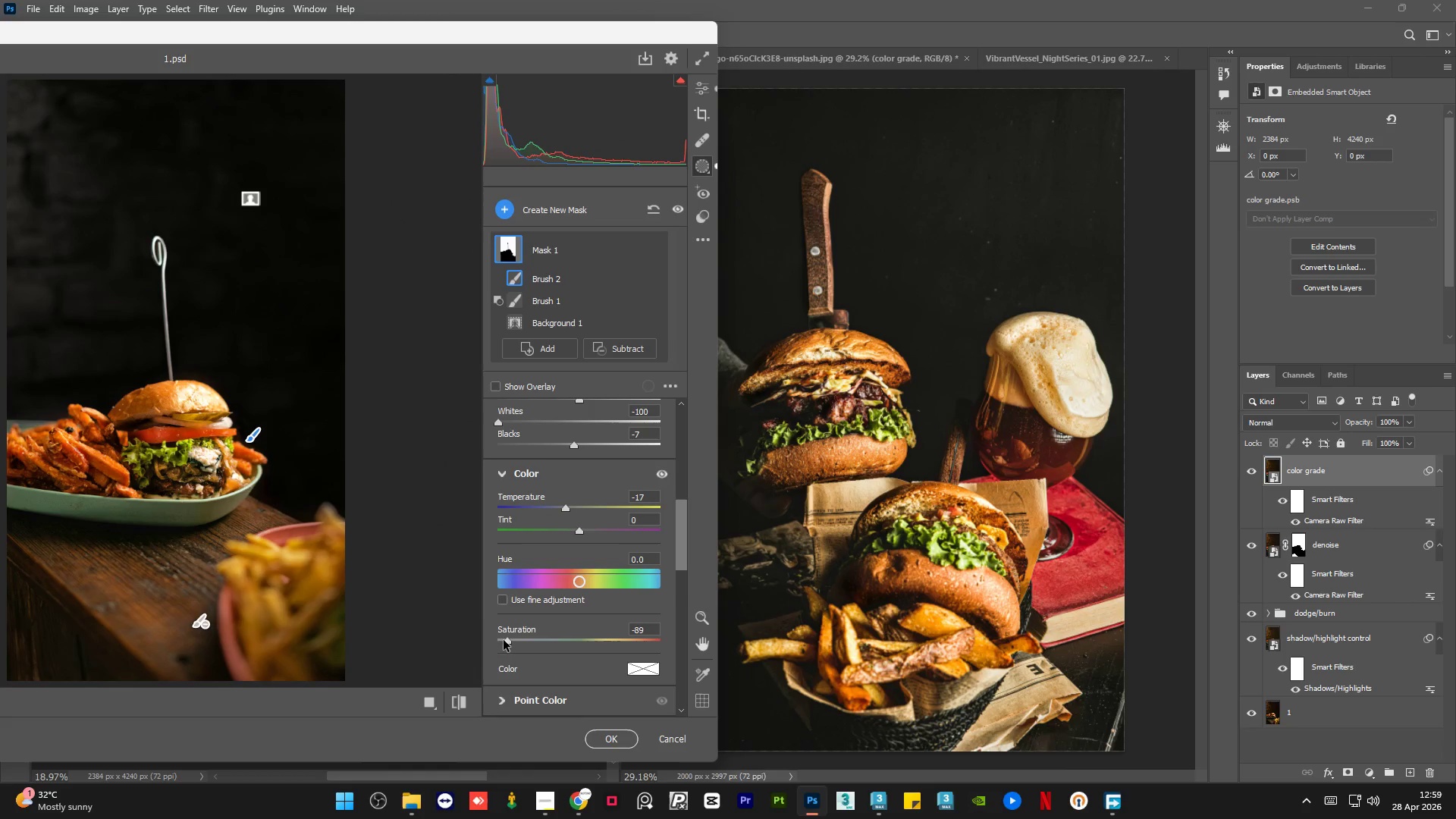 
left_click([504, 640])
 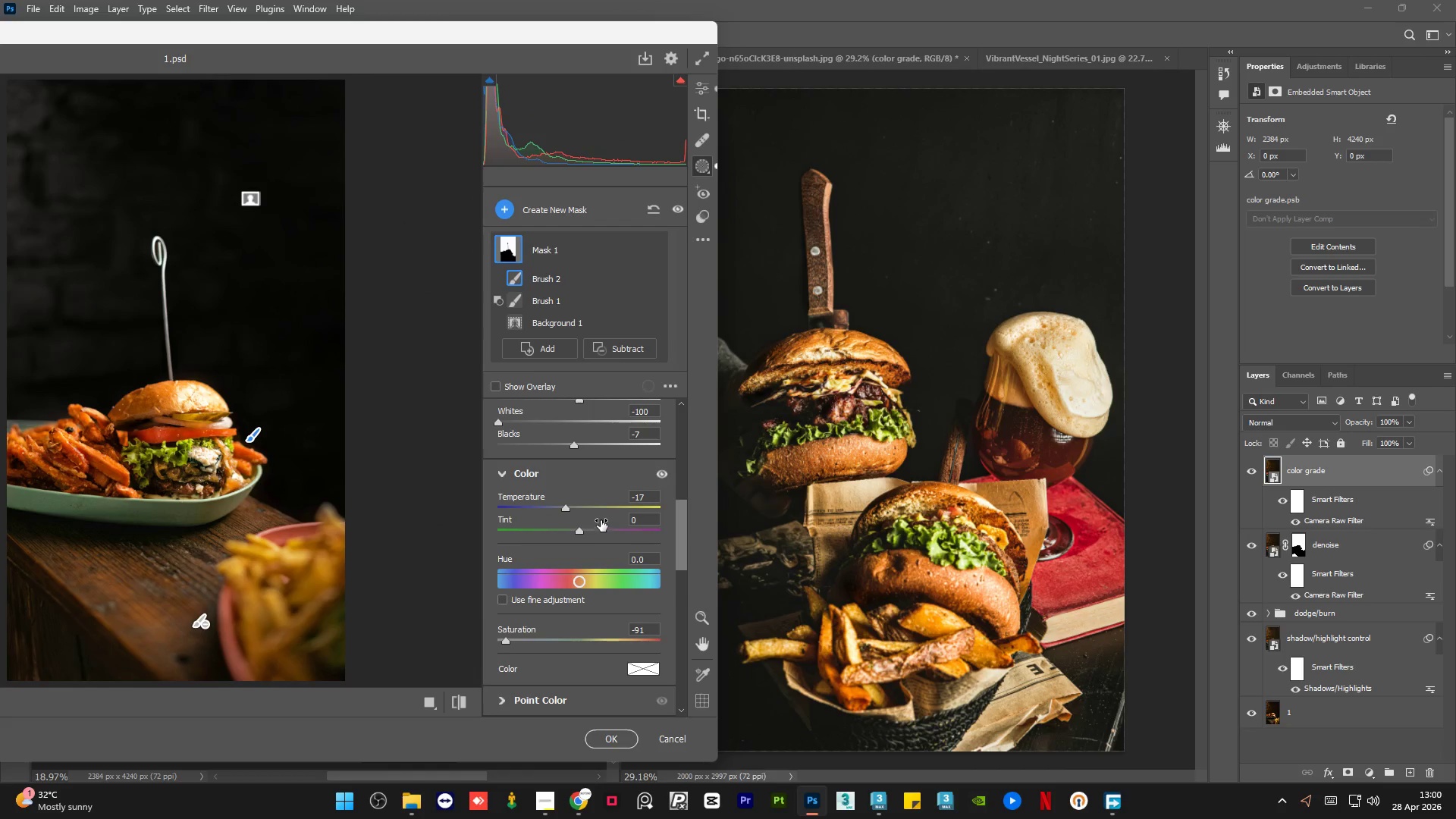 
wait(28.34)
 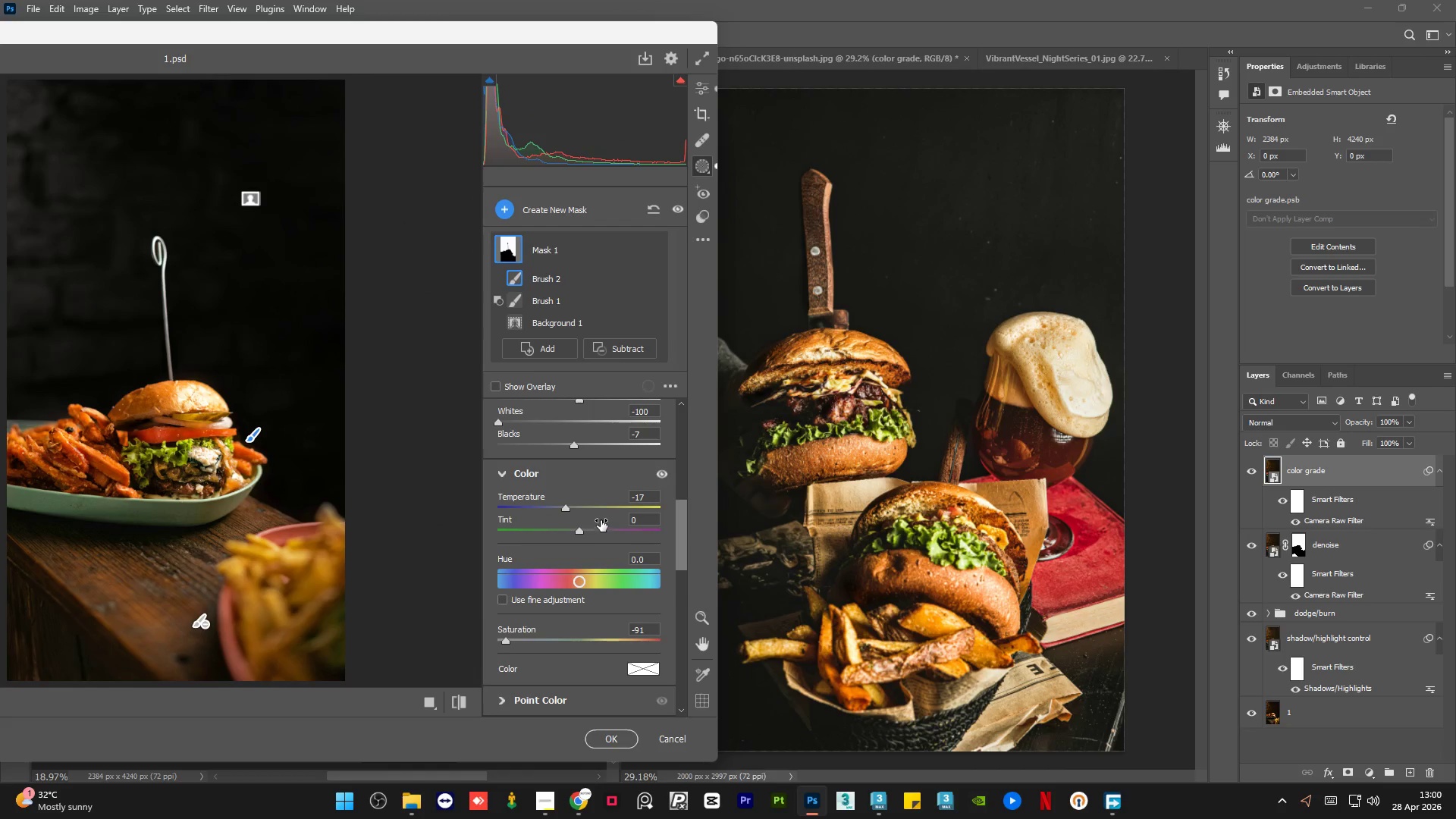 
left_click_drag(start_coordinate=[682, 544], to_coordinate=[686, 599])
 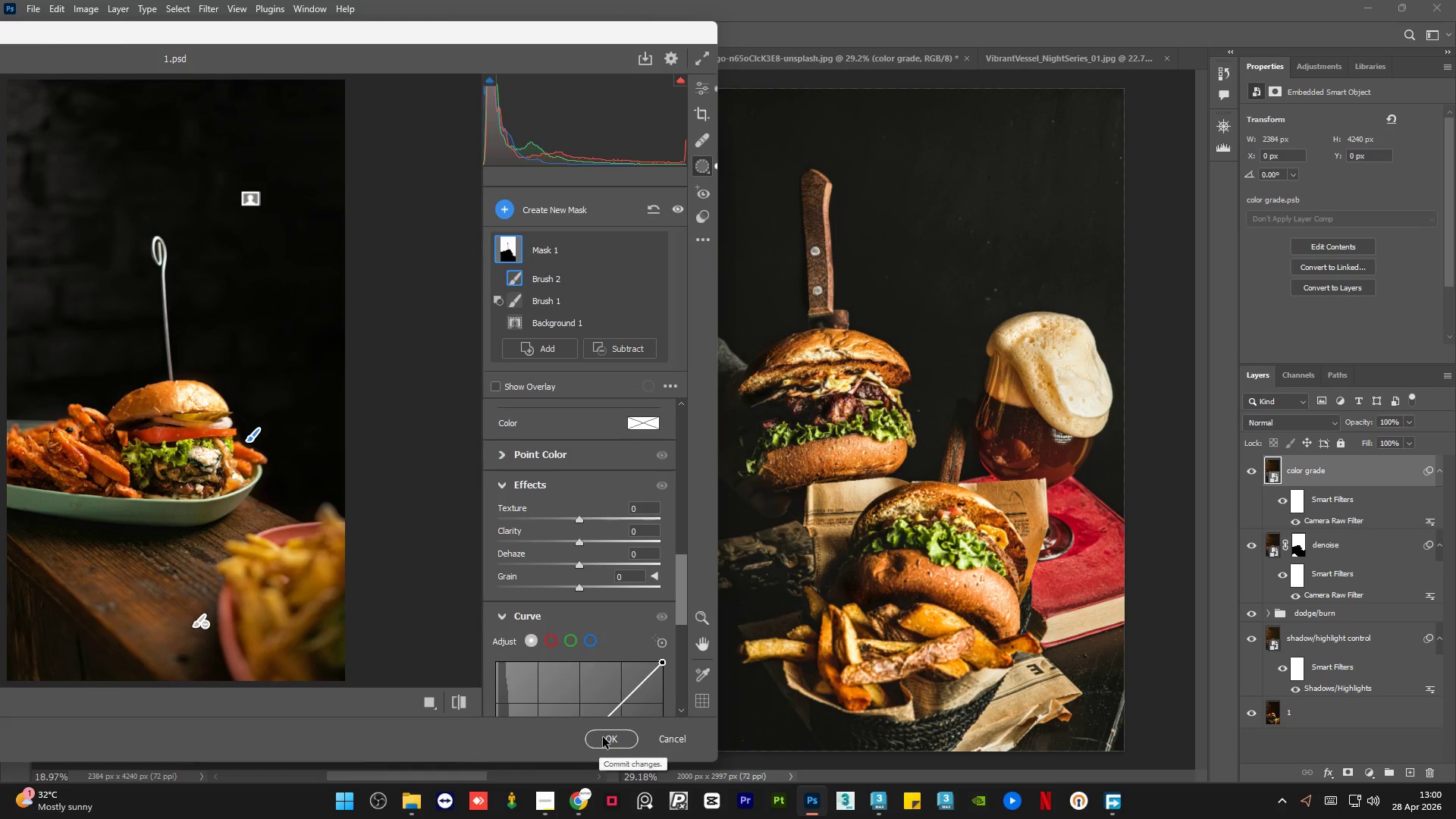 
left_click([603, 737])
 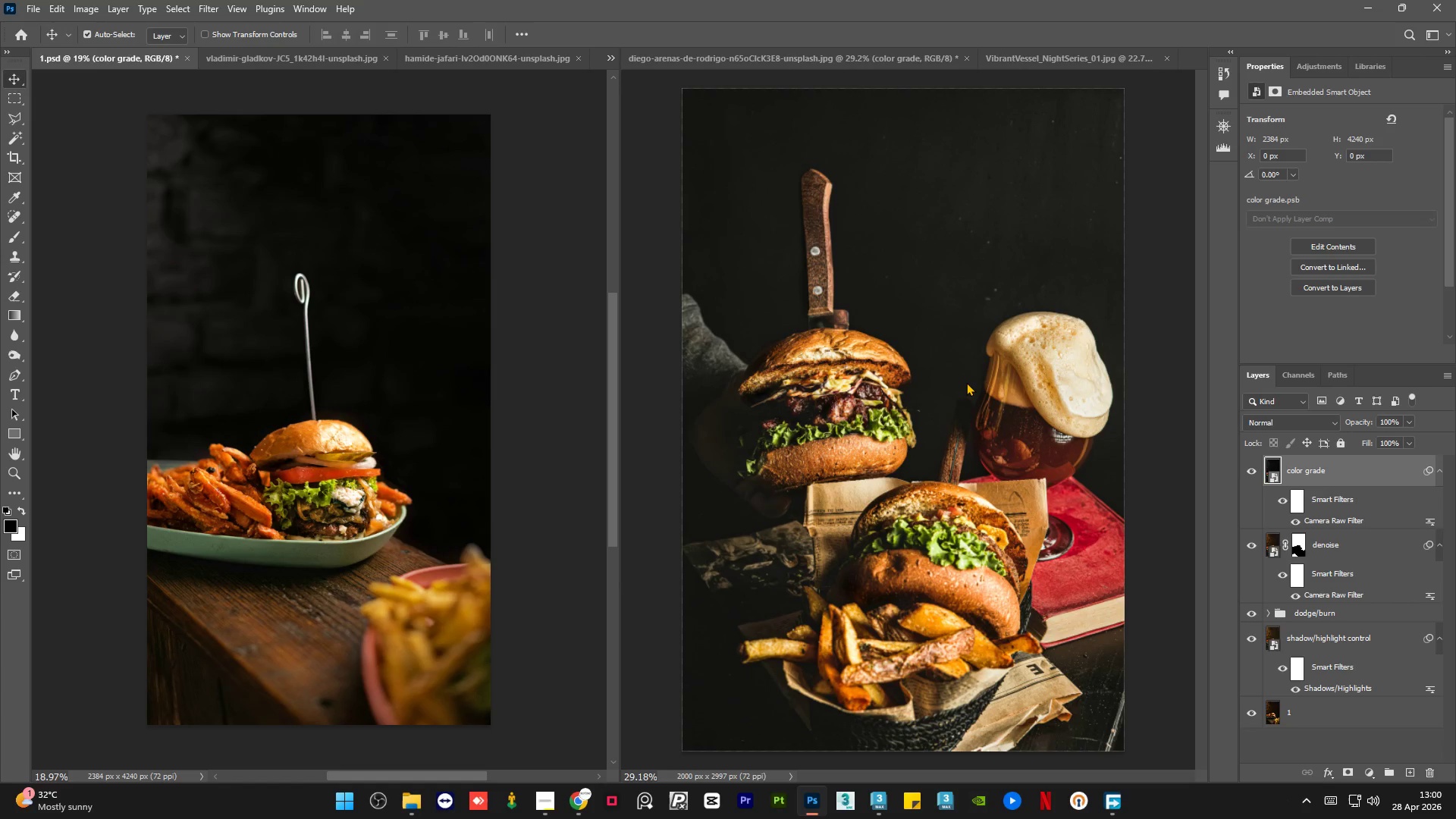 
wait(5.84)
 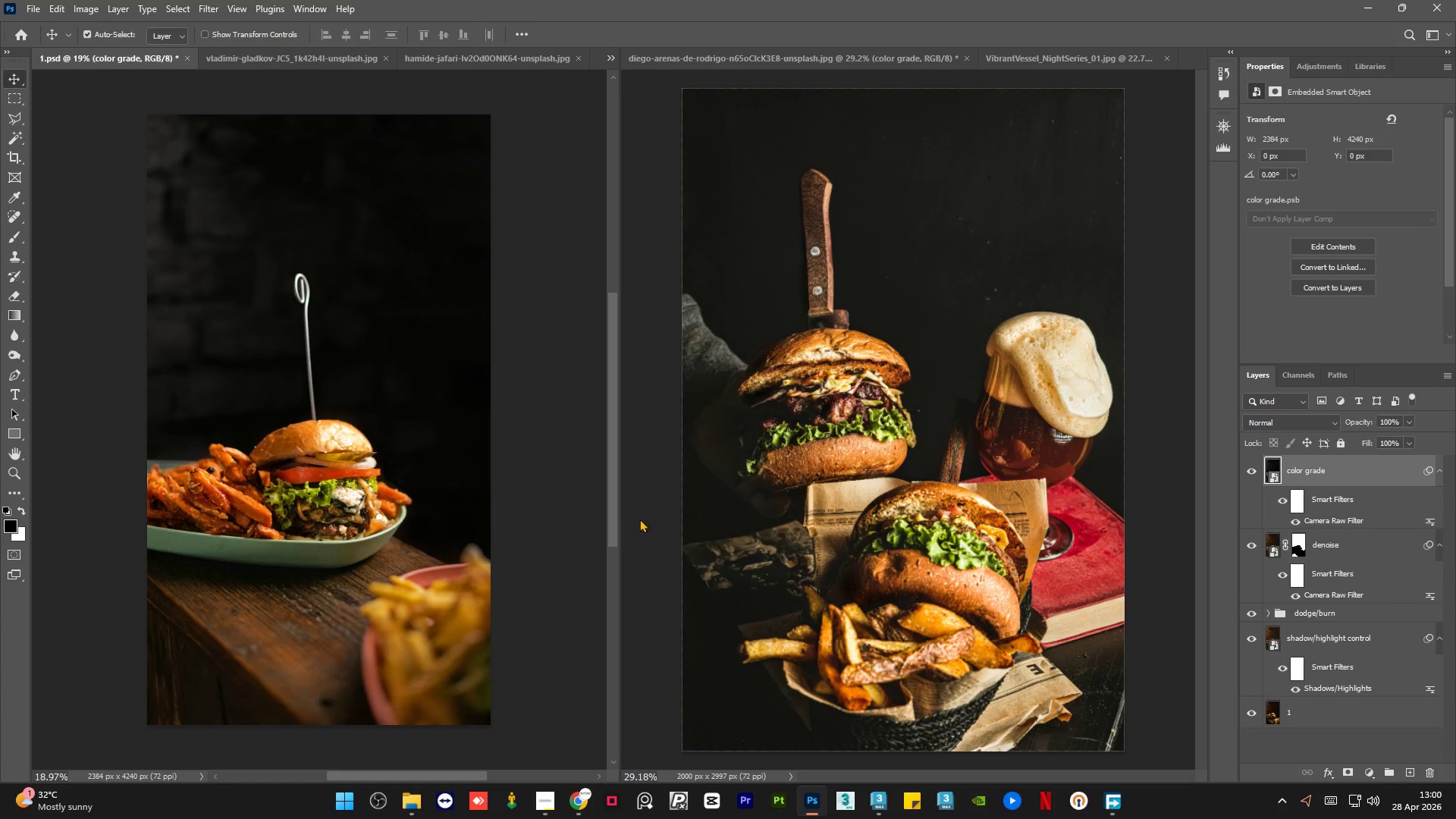 
hold_key(key=AltLeft, duration=3.34)
scroll: coordinate [417, 287], scroll_direction: up, amount: 1.0
 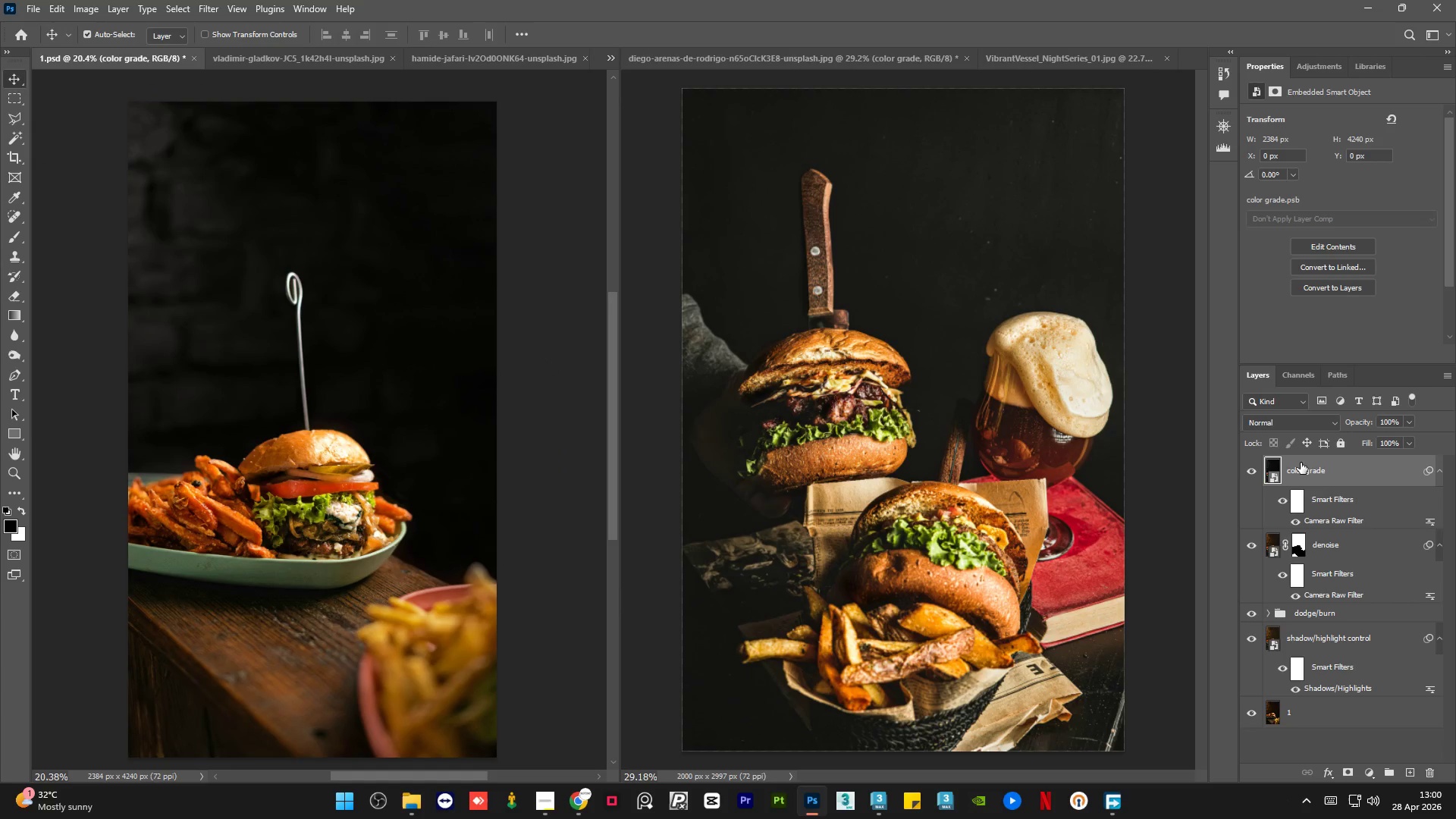 
left_click([1250, 472])
 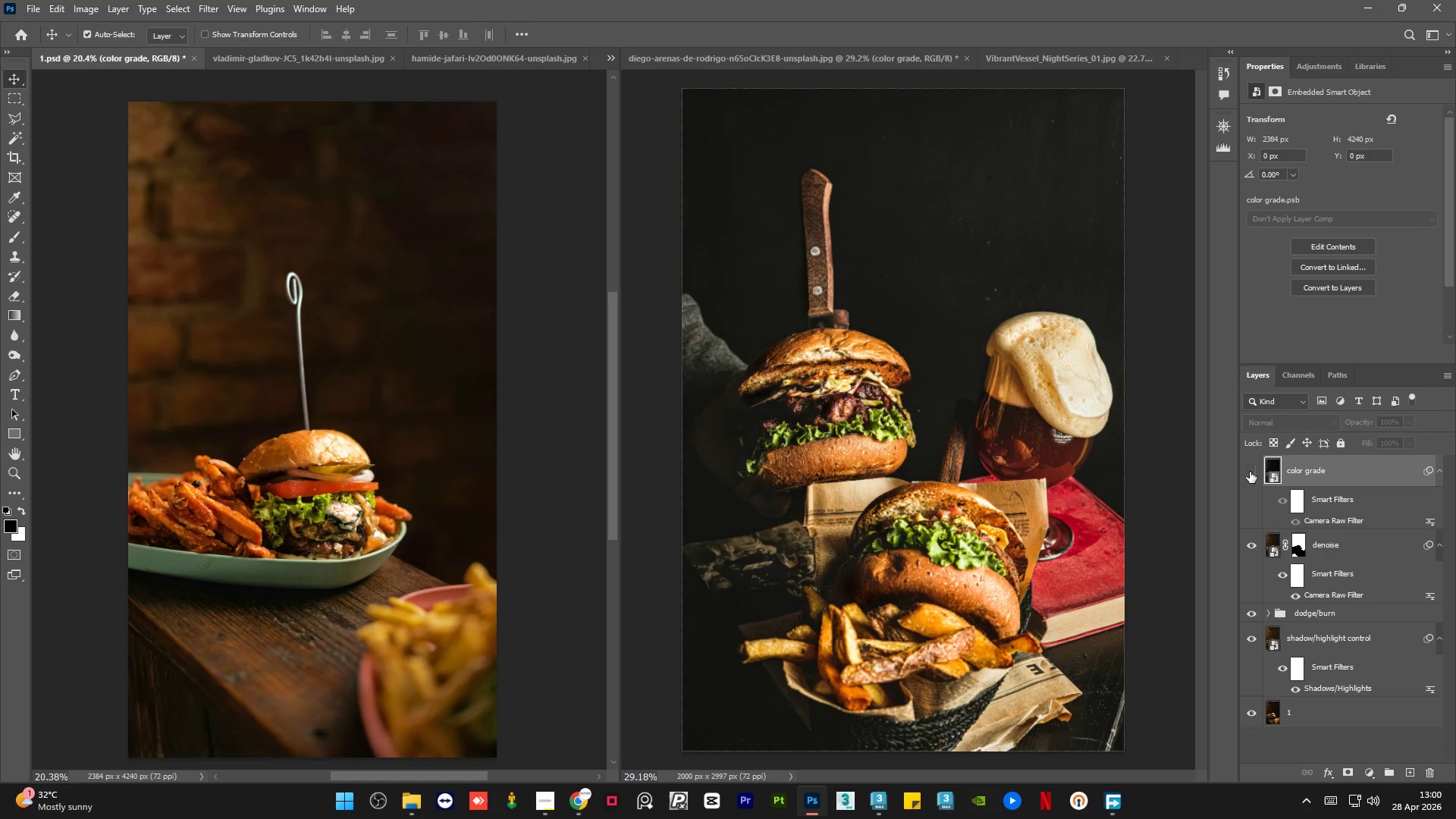 
left_click([1250, 472])
 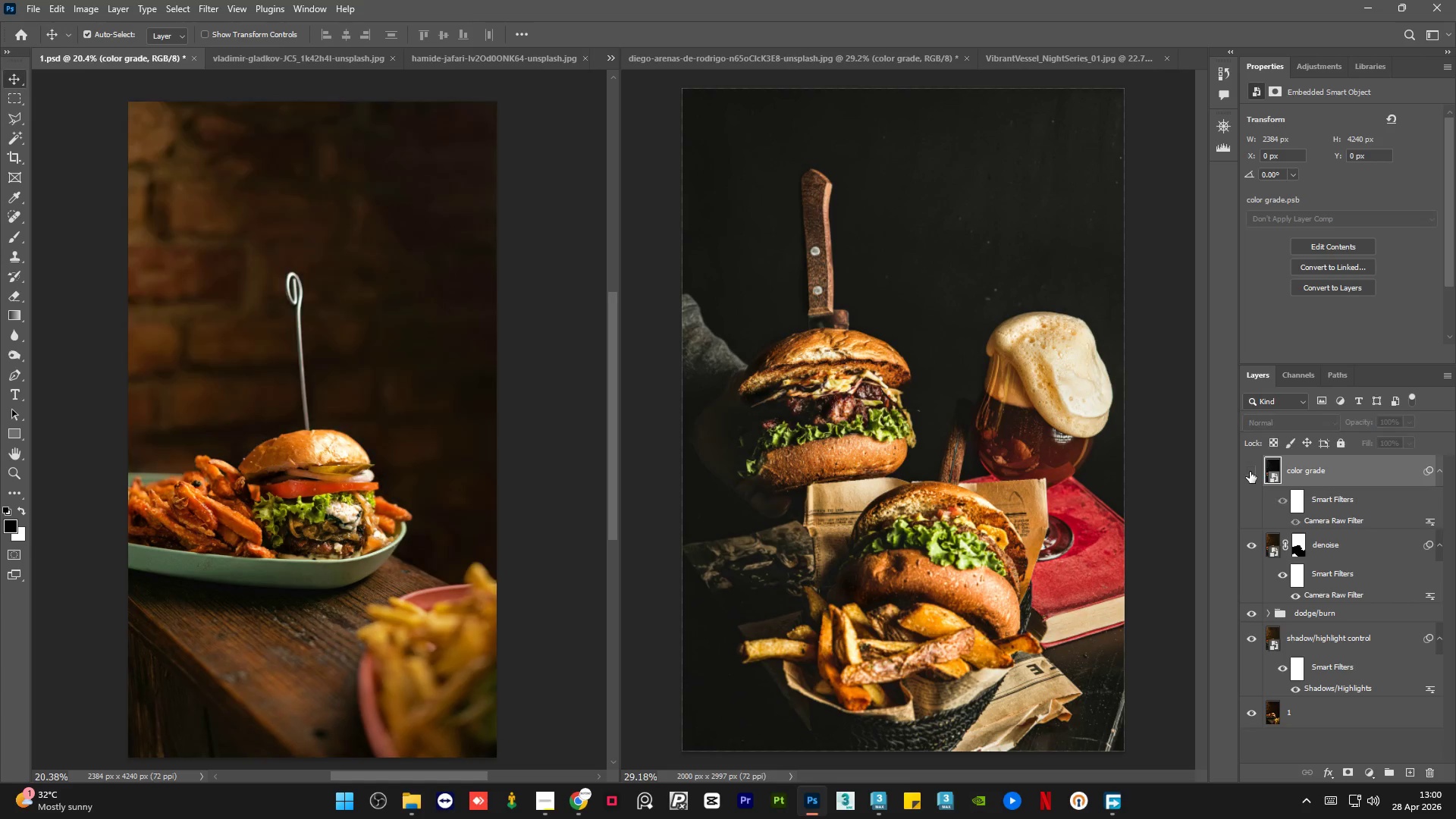 
double_click([1250, 472])
 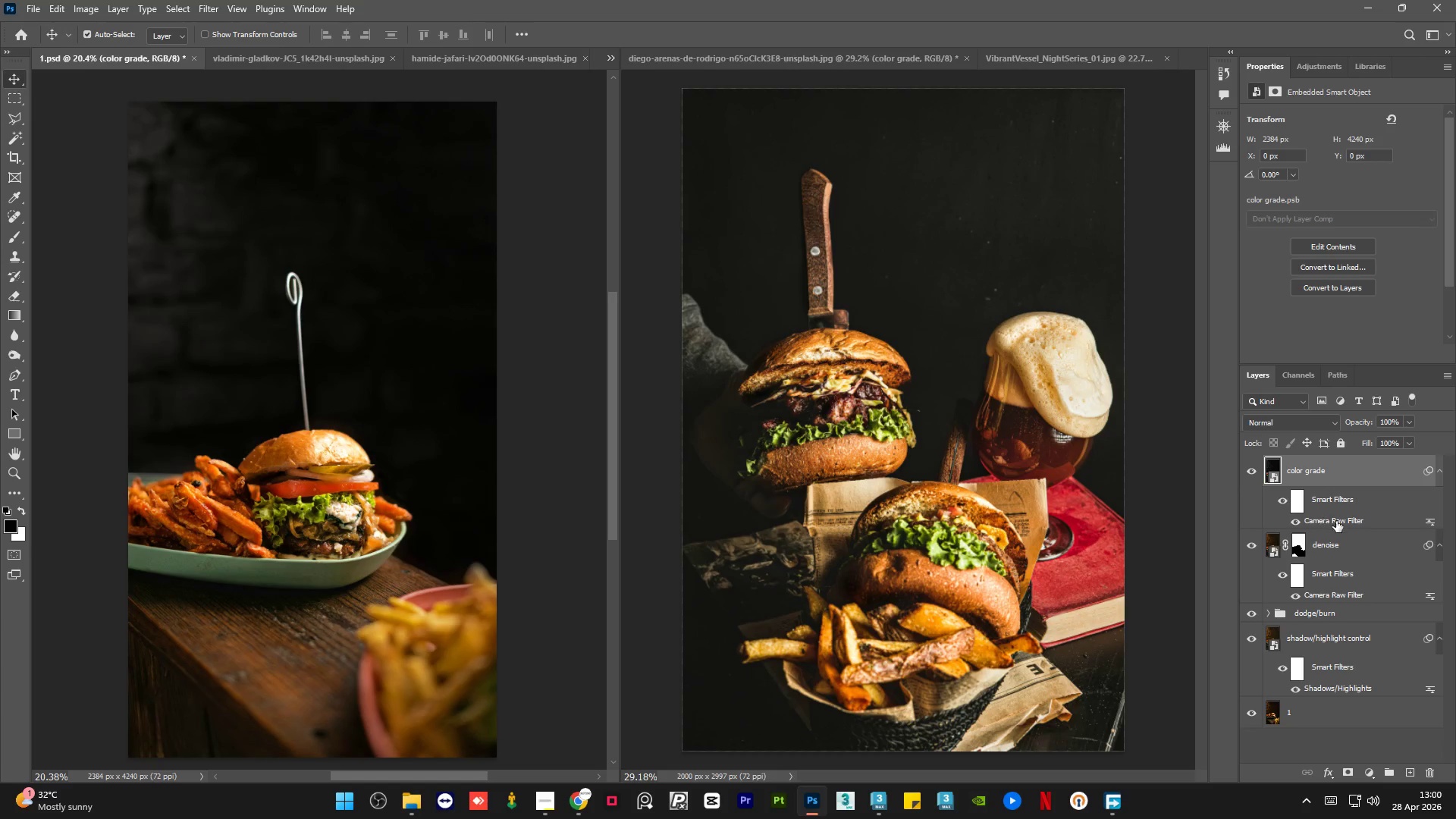 
double_click([1339, 522])
 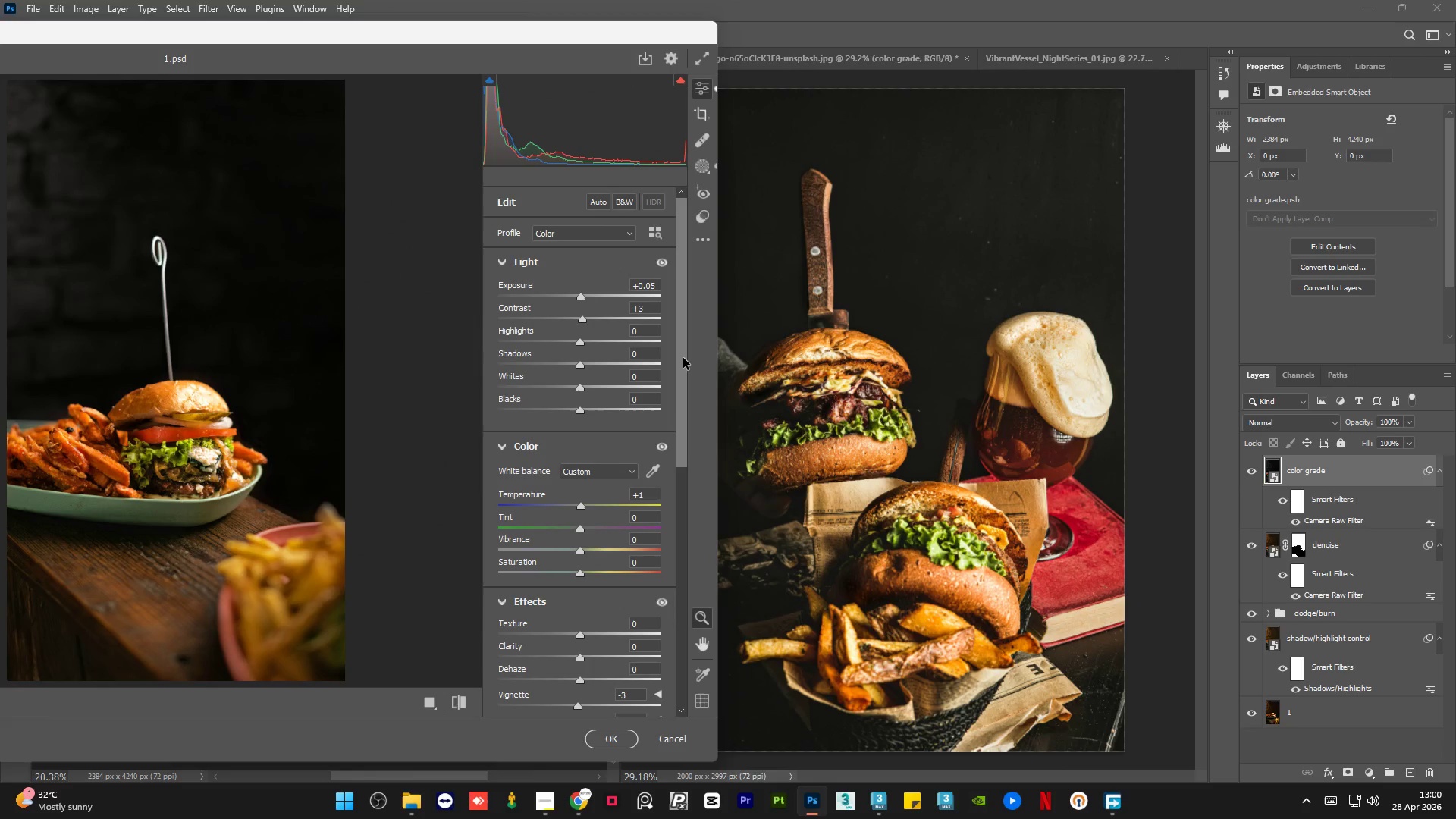 
wait(7.61)
 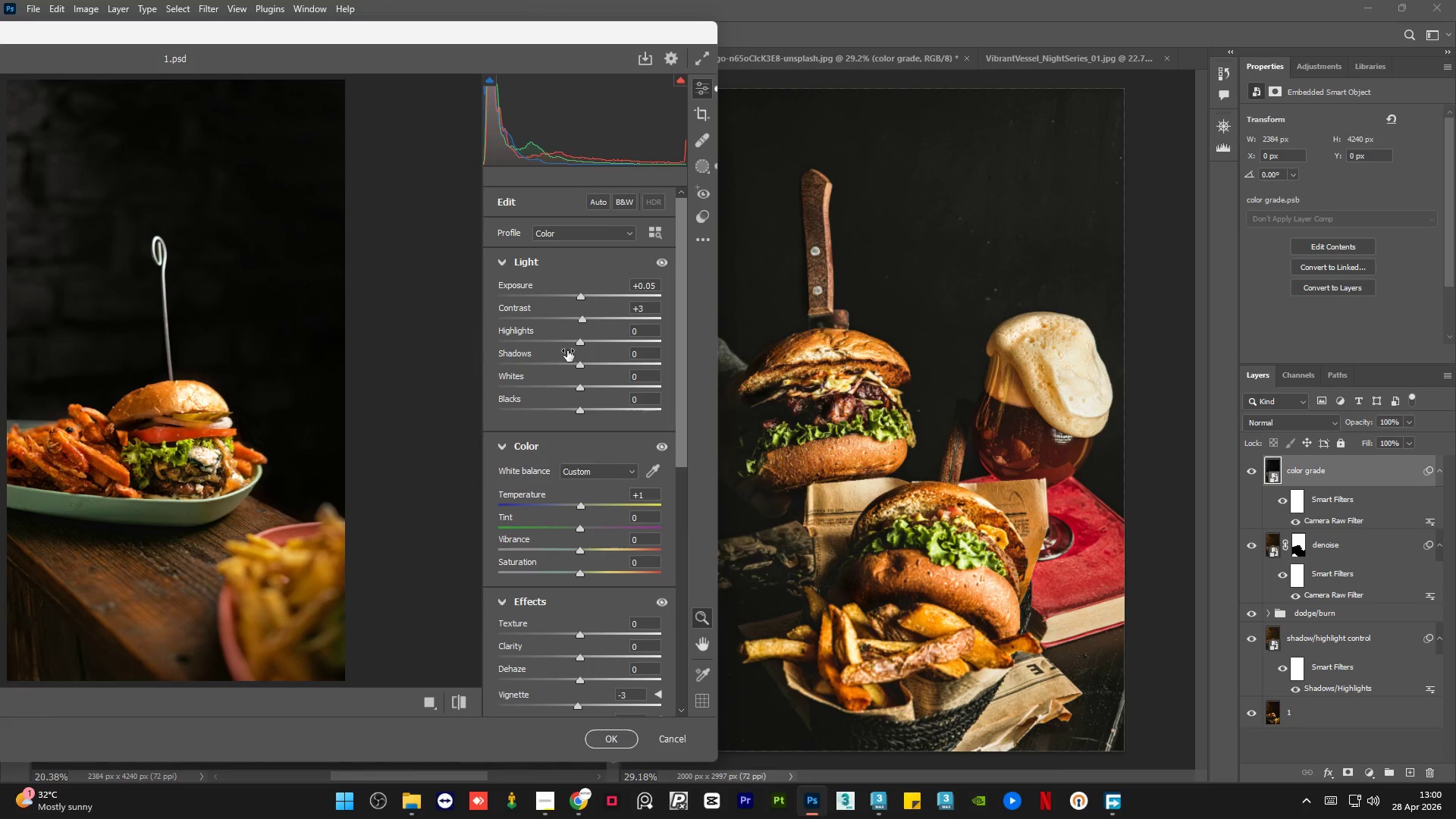 
left_click([706, 171])
 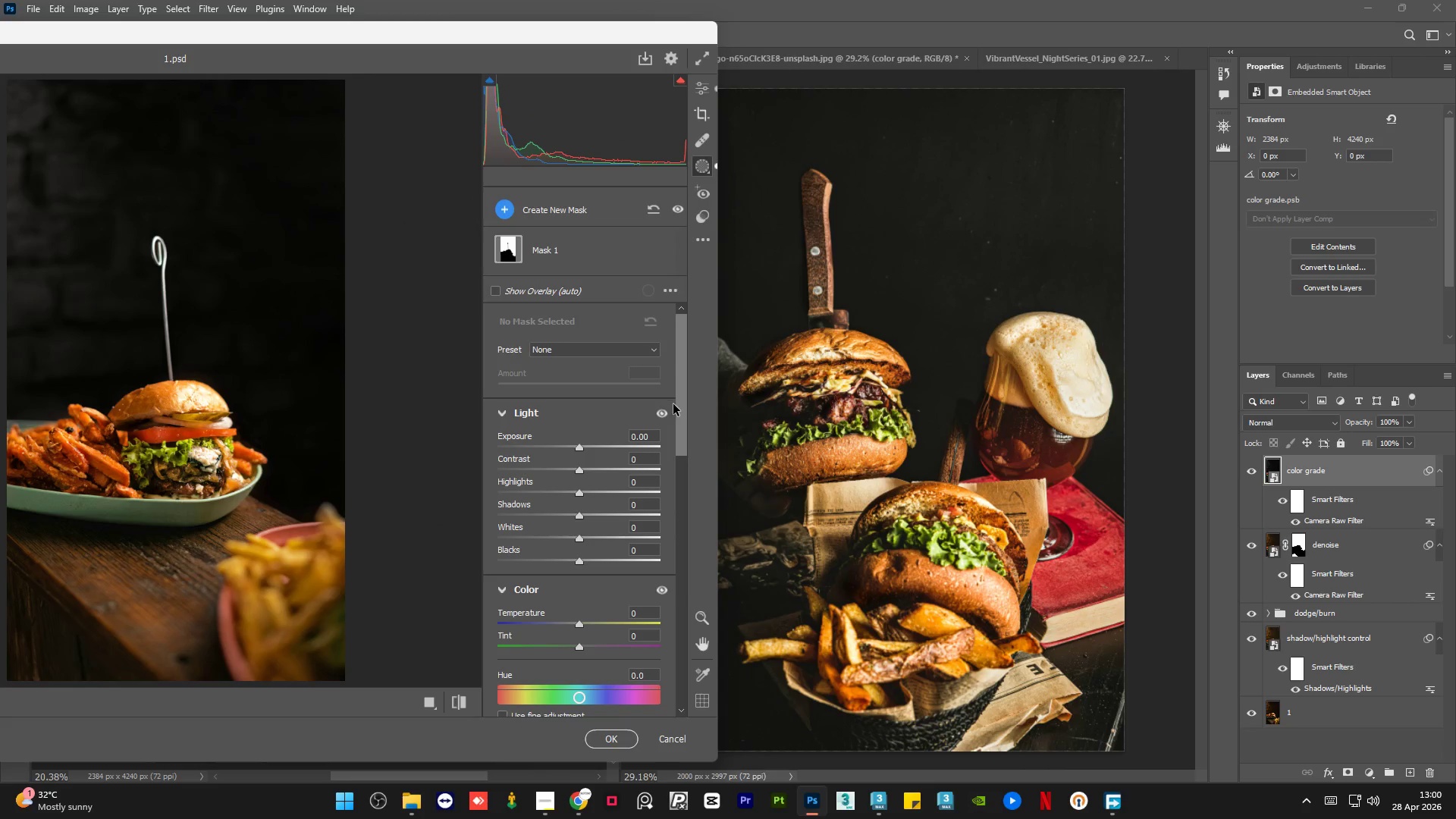 
left_click_drag(start_coordinate=[680, 410], to_coordinate=[685, 397])
 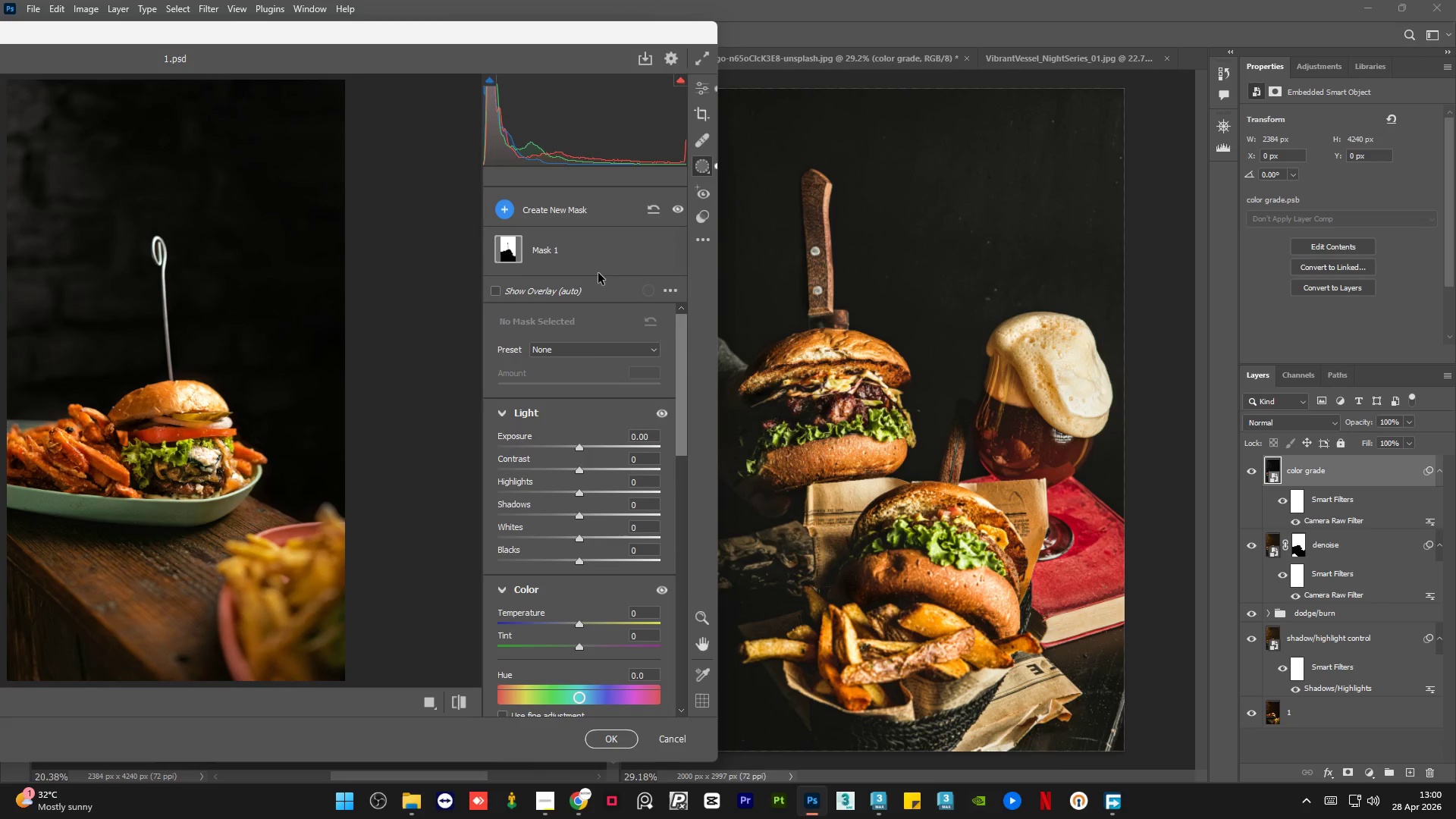 
left_click([595, 256])
 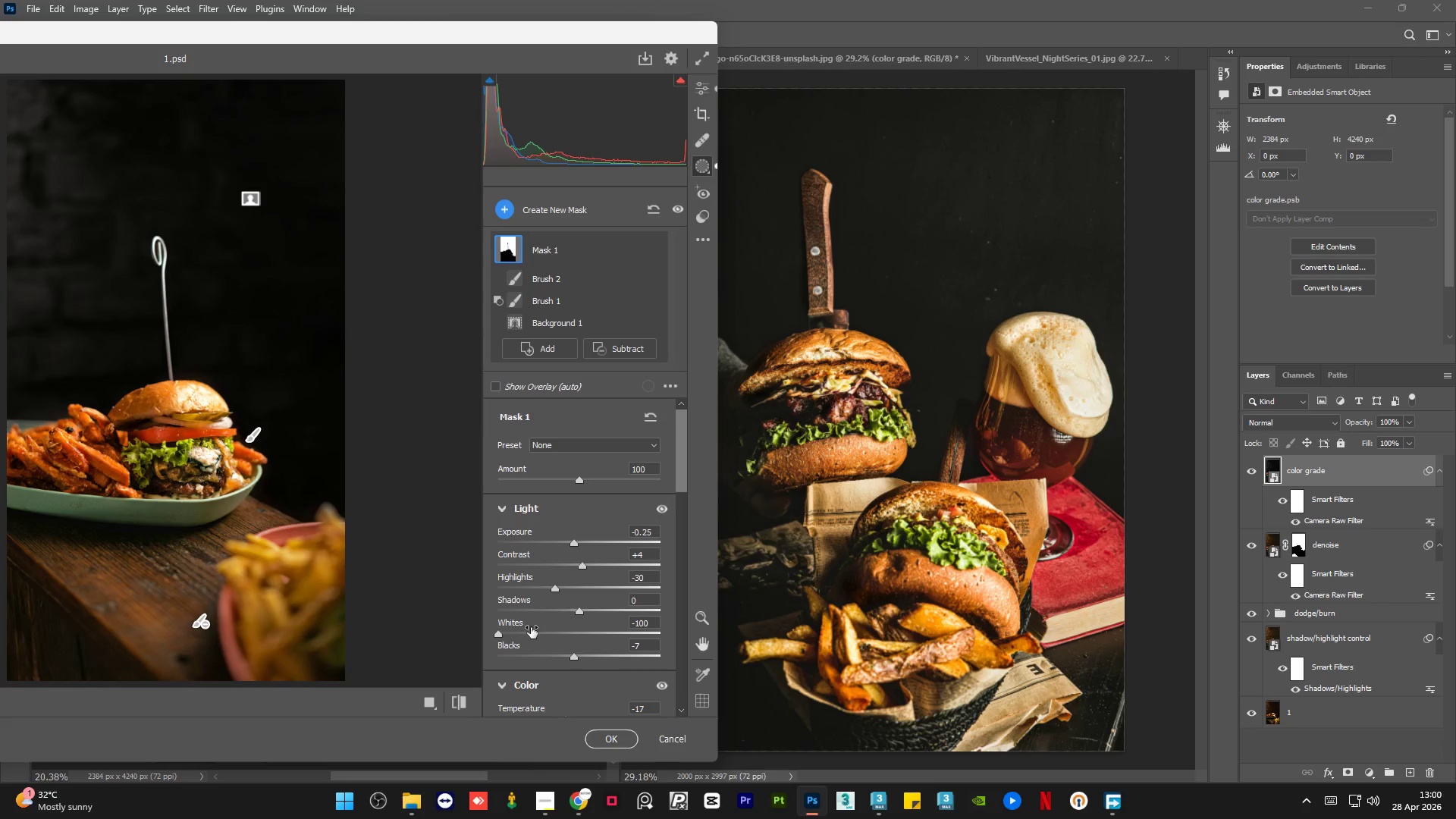 
left_click_drag(start_coordinate=[499, 633], to_coordinate=[564, 638])
 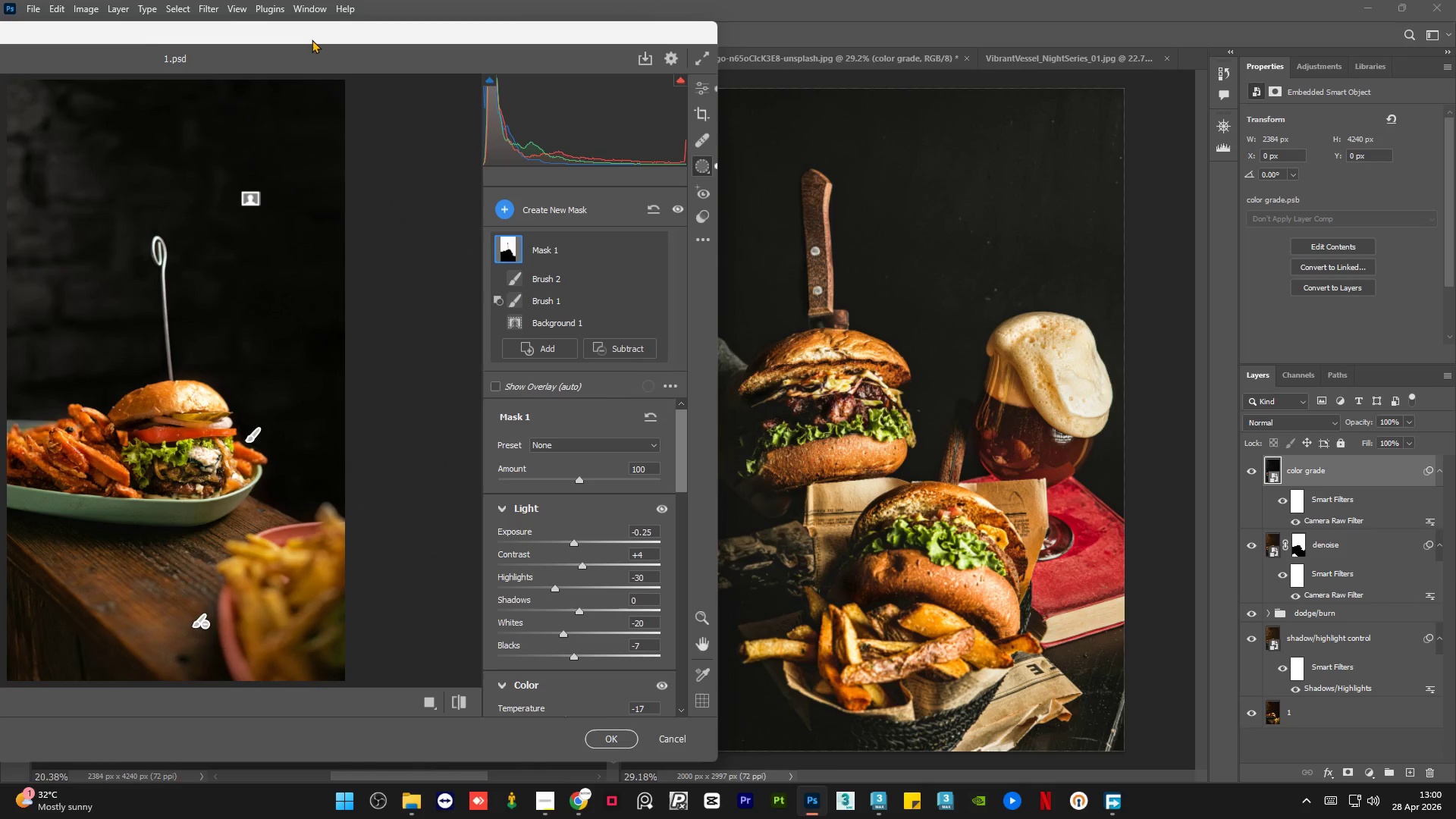 
left_click_drag(start_coordinate=[312, 39], to_coordinate=[388, 45])
 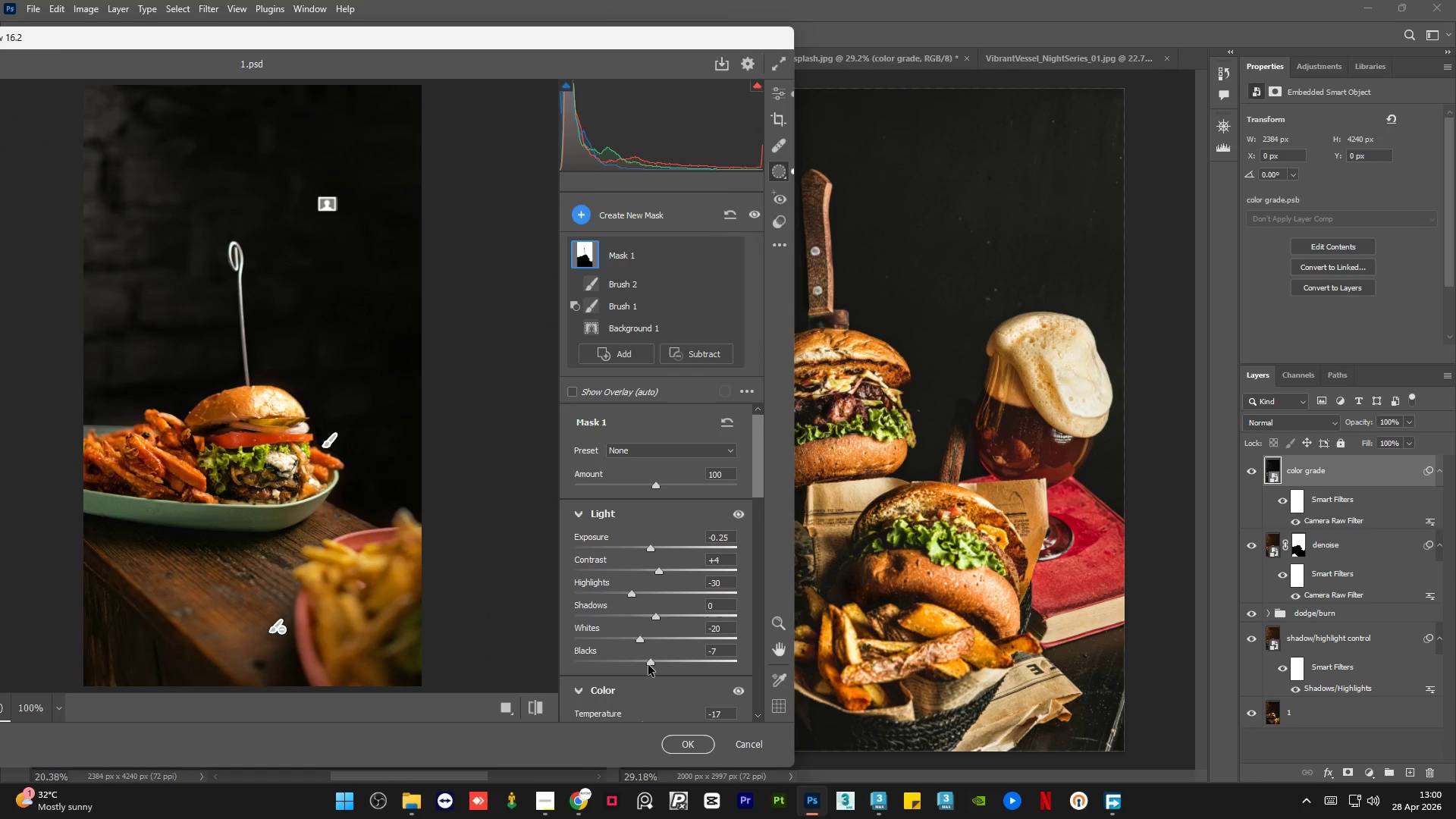 
left_click_drag(start_coordinate=[652, 661], to_coordinate=[661, 663])
 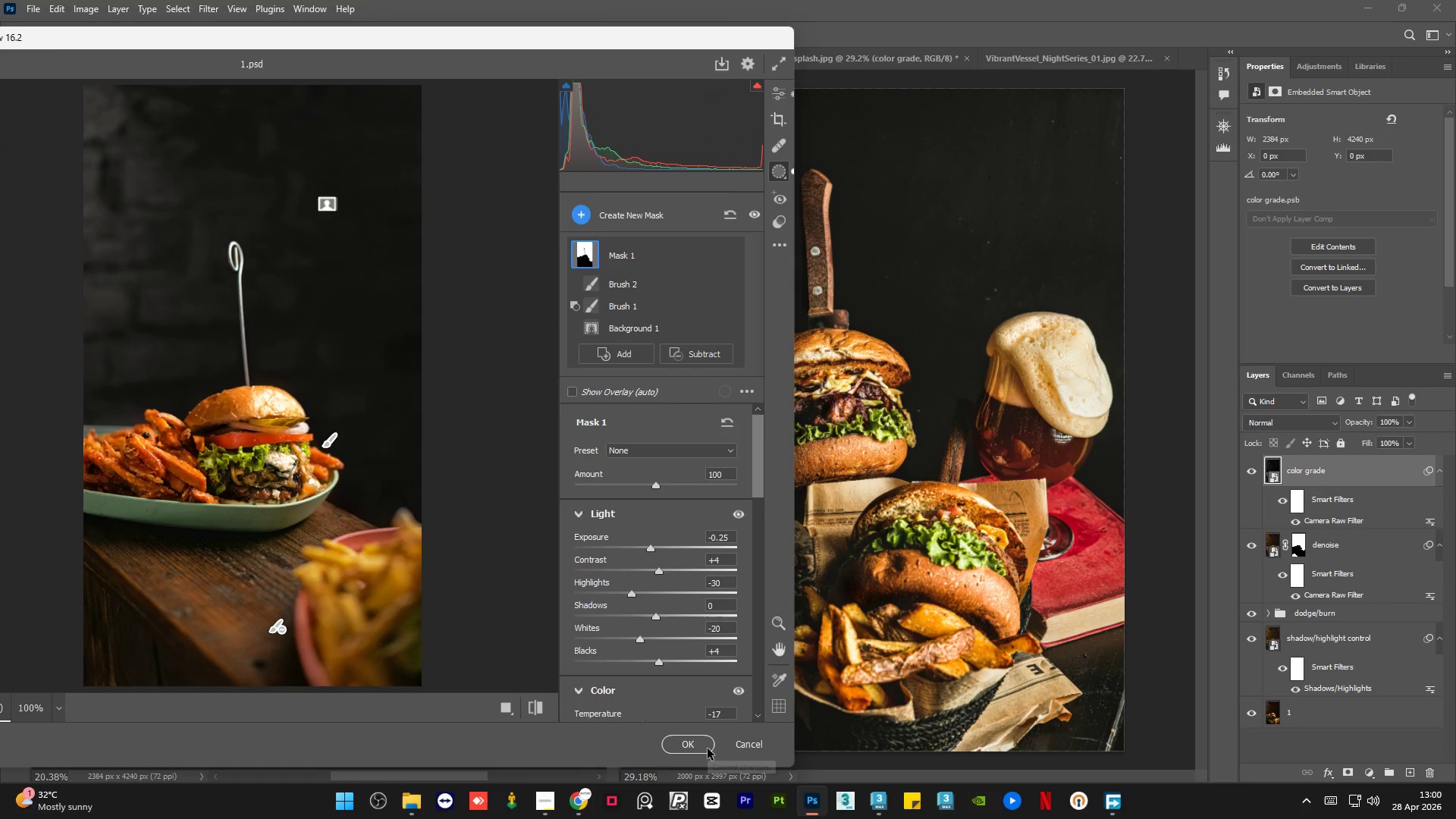 
left_click([679, 743])
 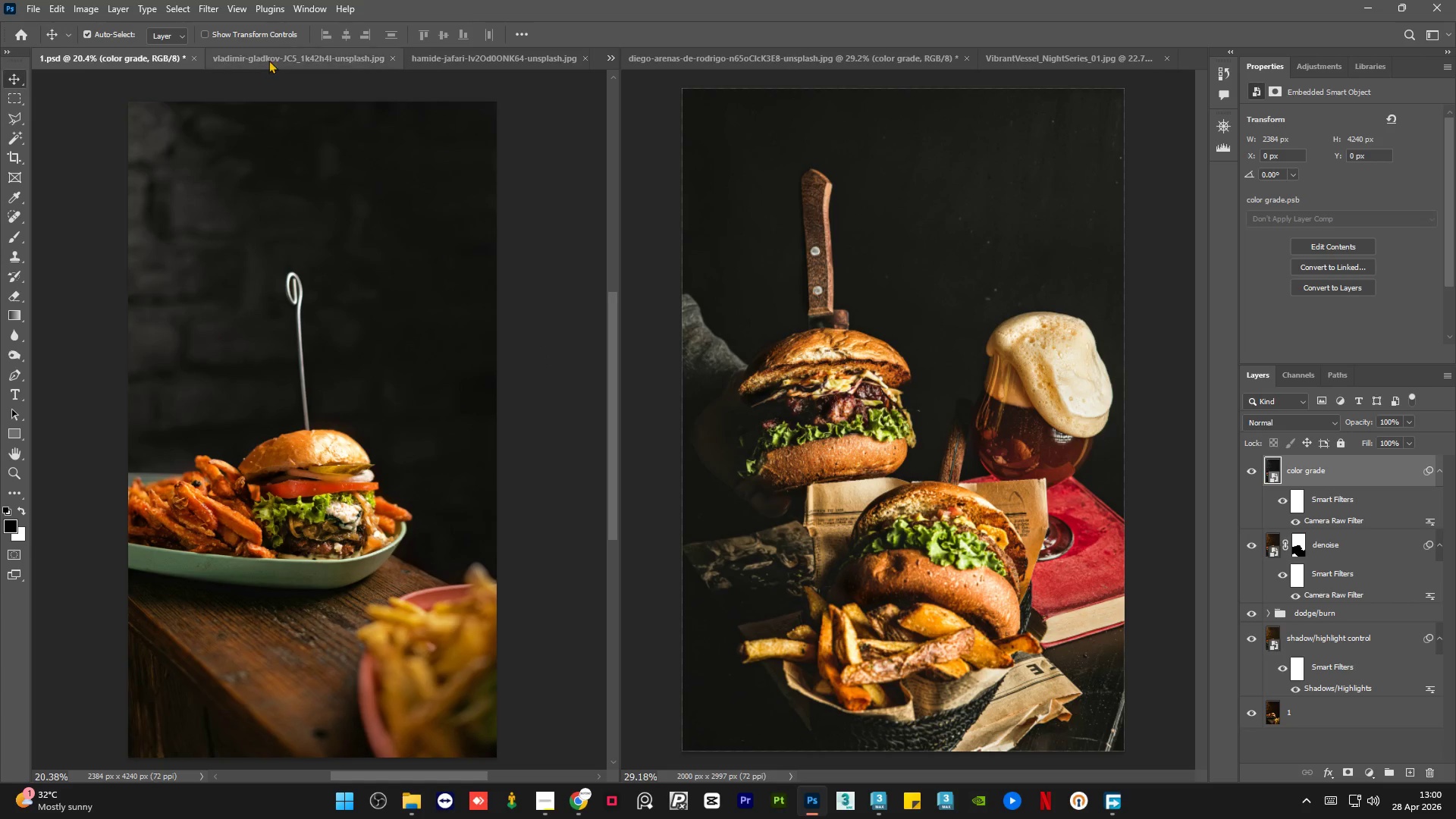 
left_click([268, 55])
 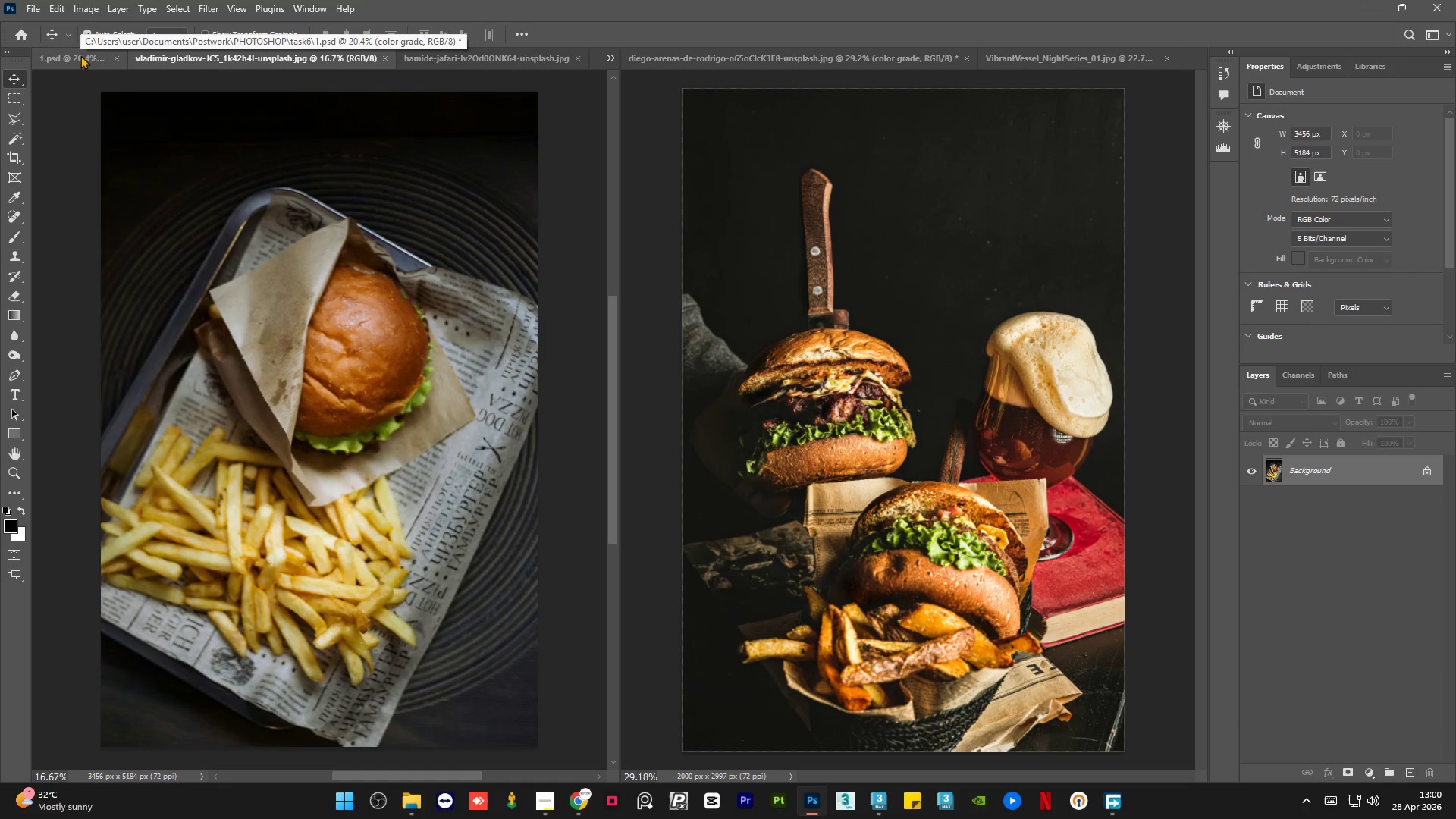 
left_click([80, 55])
 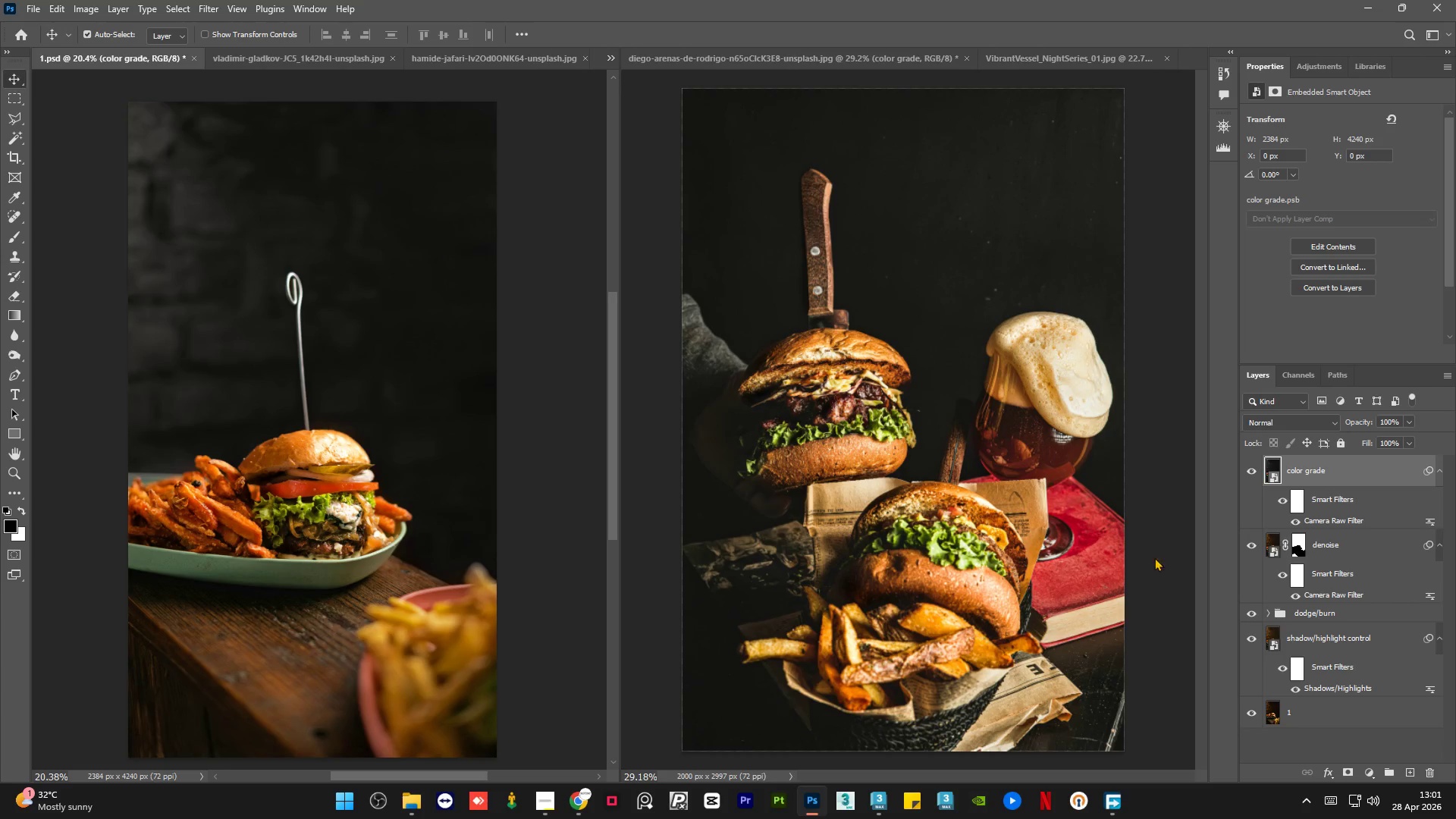 
wait(7.45)
 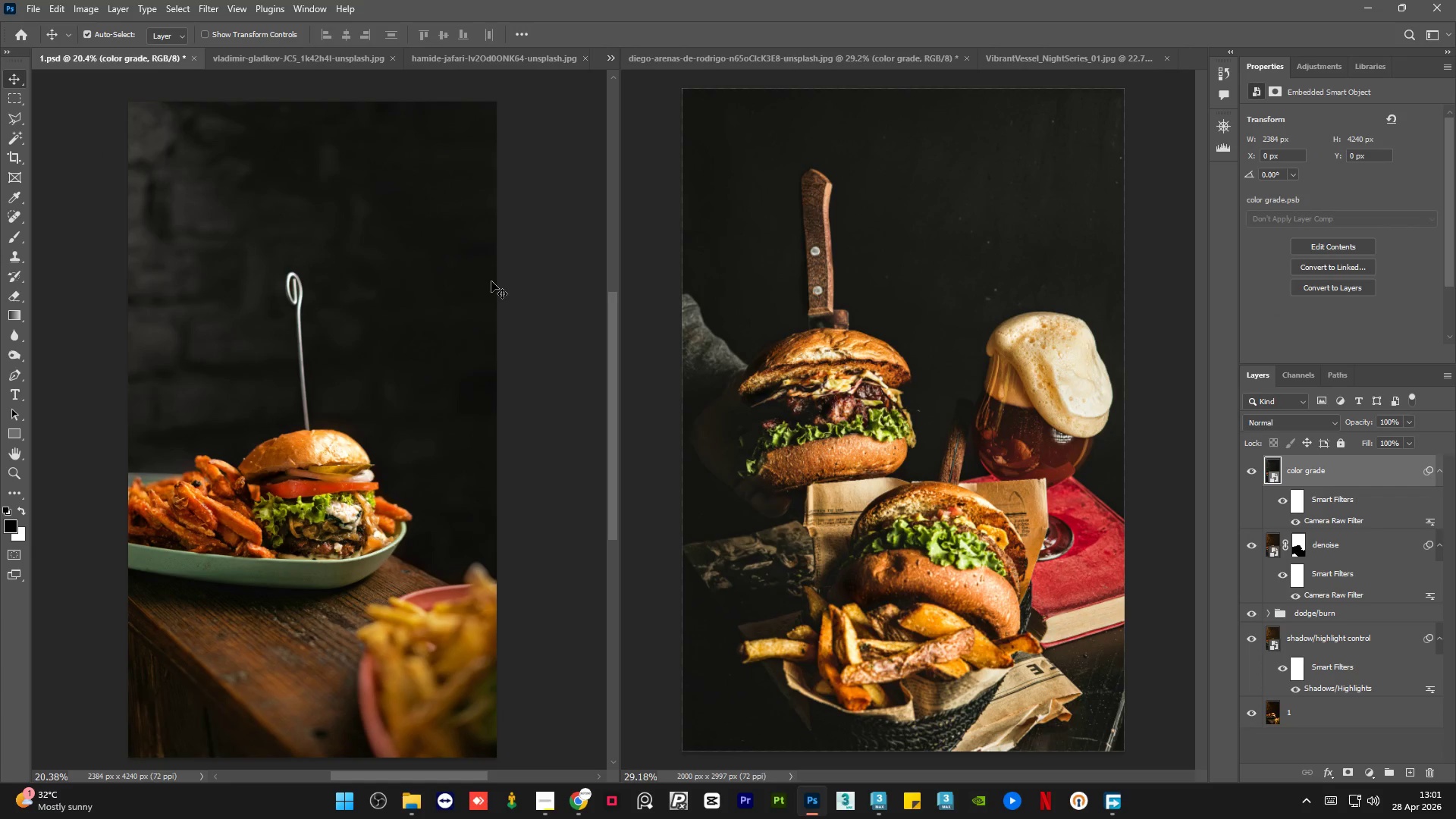 
double_click([1355, 523])
 